 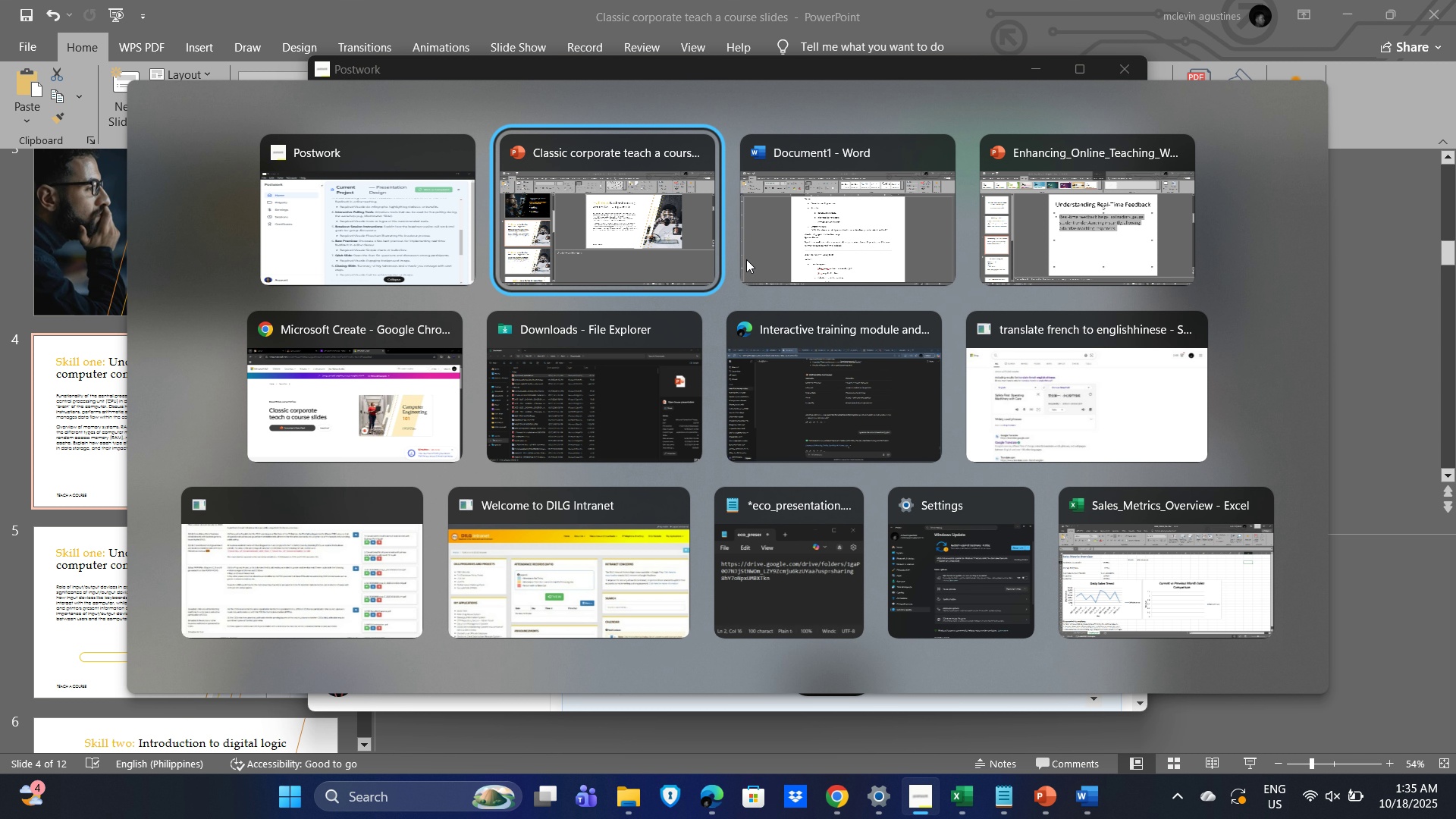 
key(Alt+Tab)
 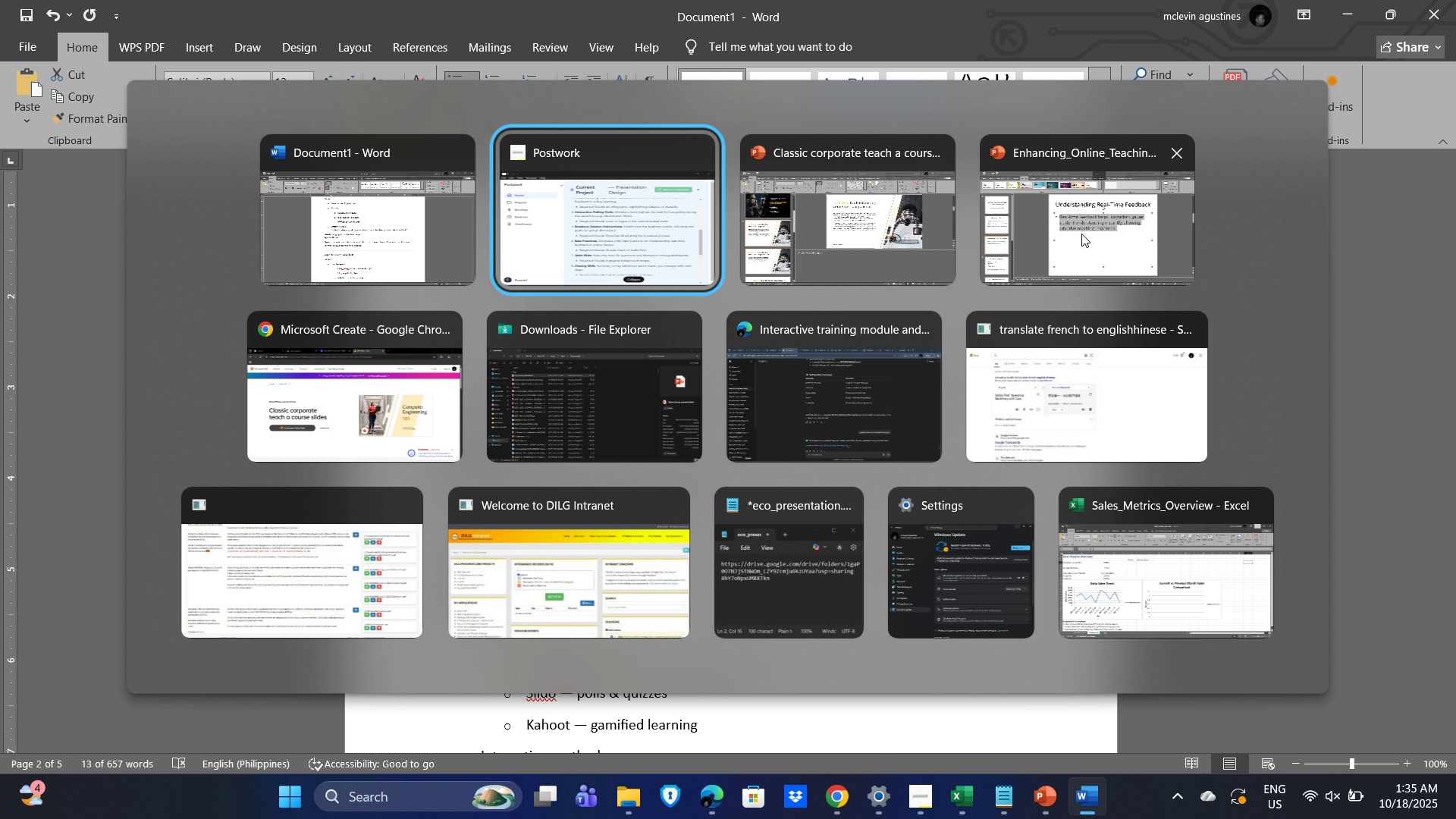 
left_click([1081, 234])
 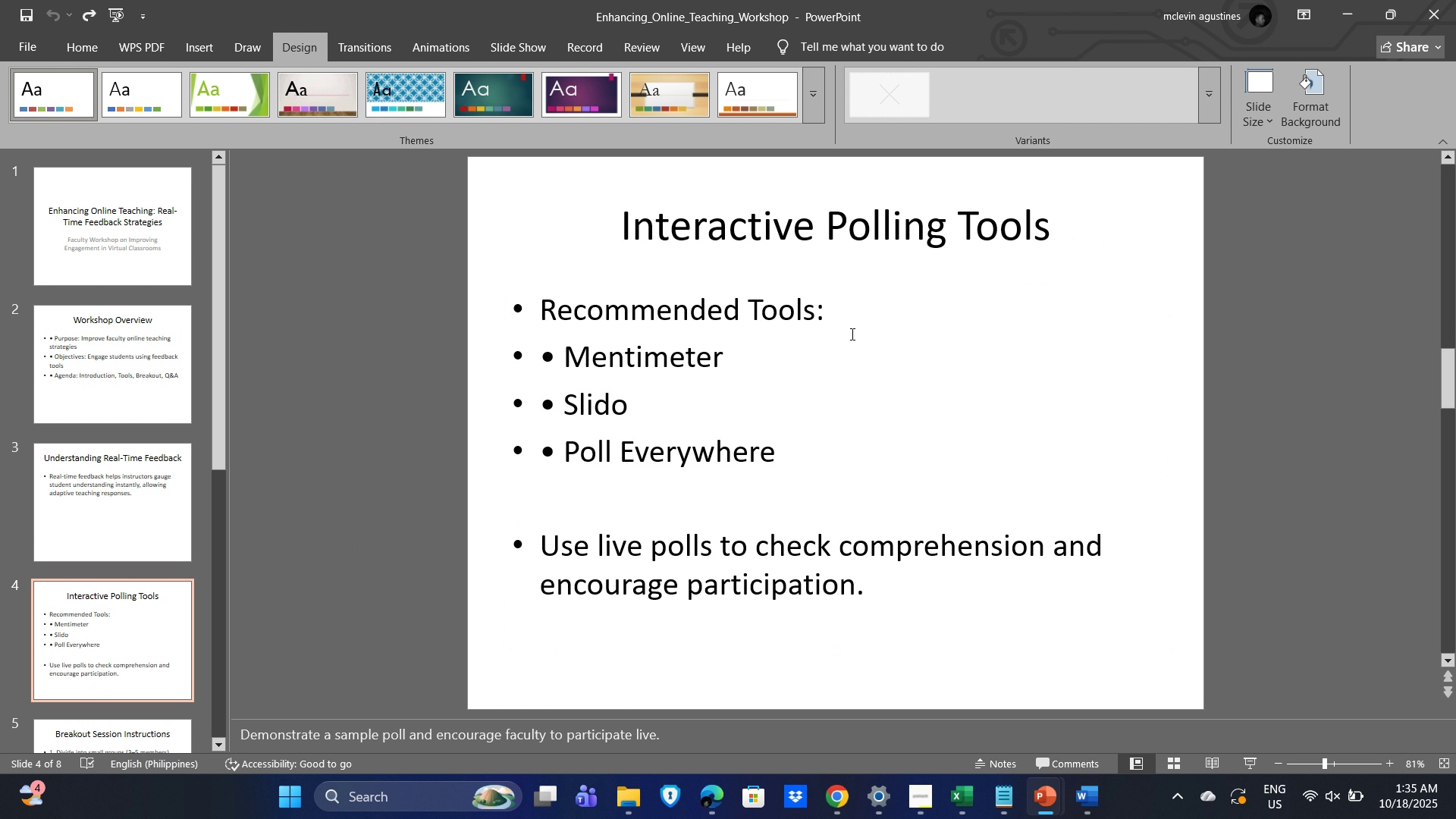 
left_click([835, 237])
 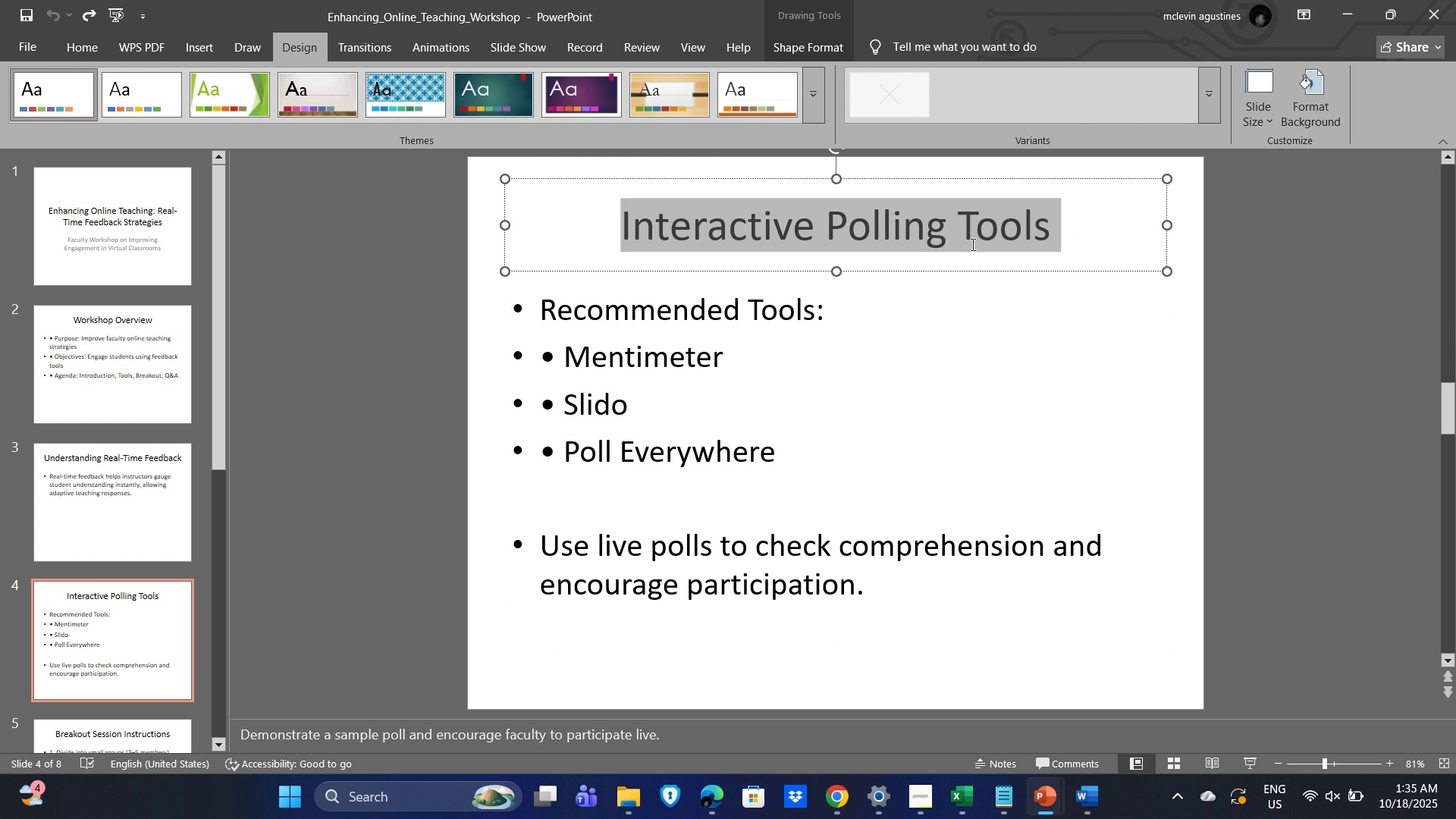 
key(Control+A)
 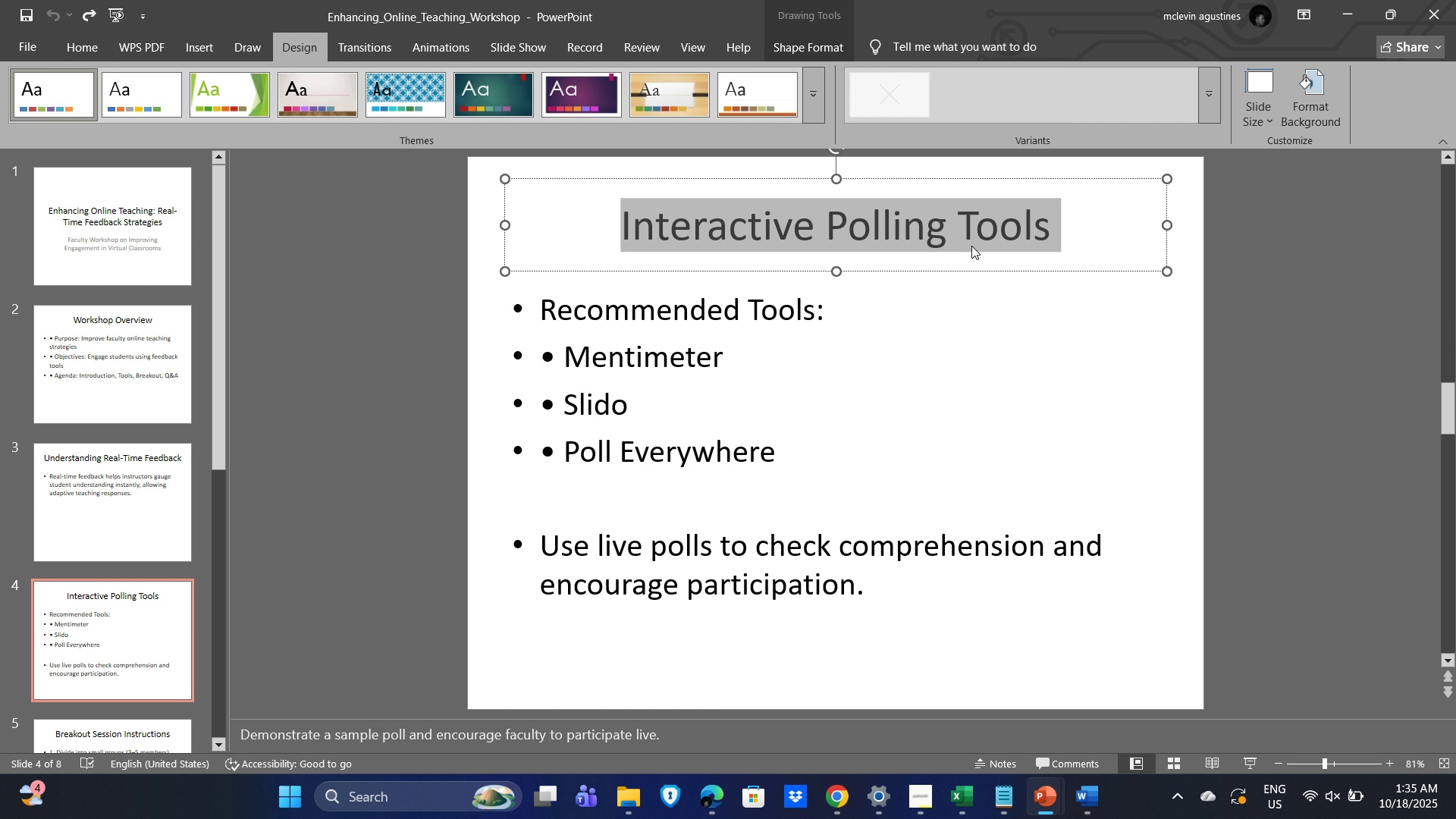 
key(Control+C)
 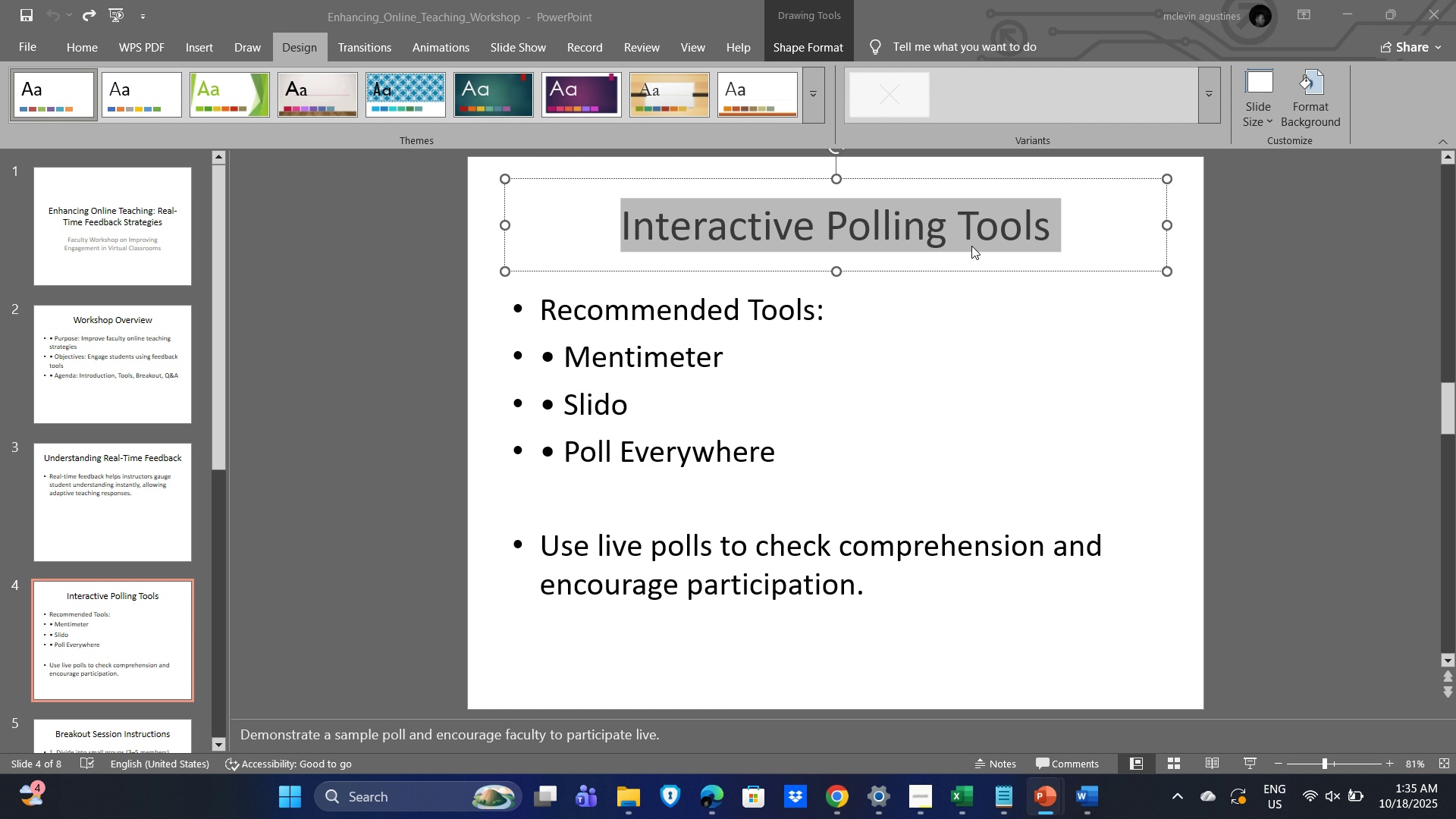 
key(Alt+Tab)
 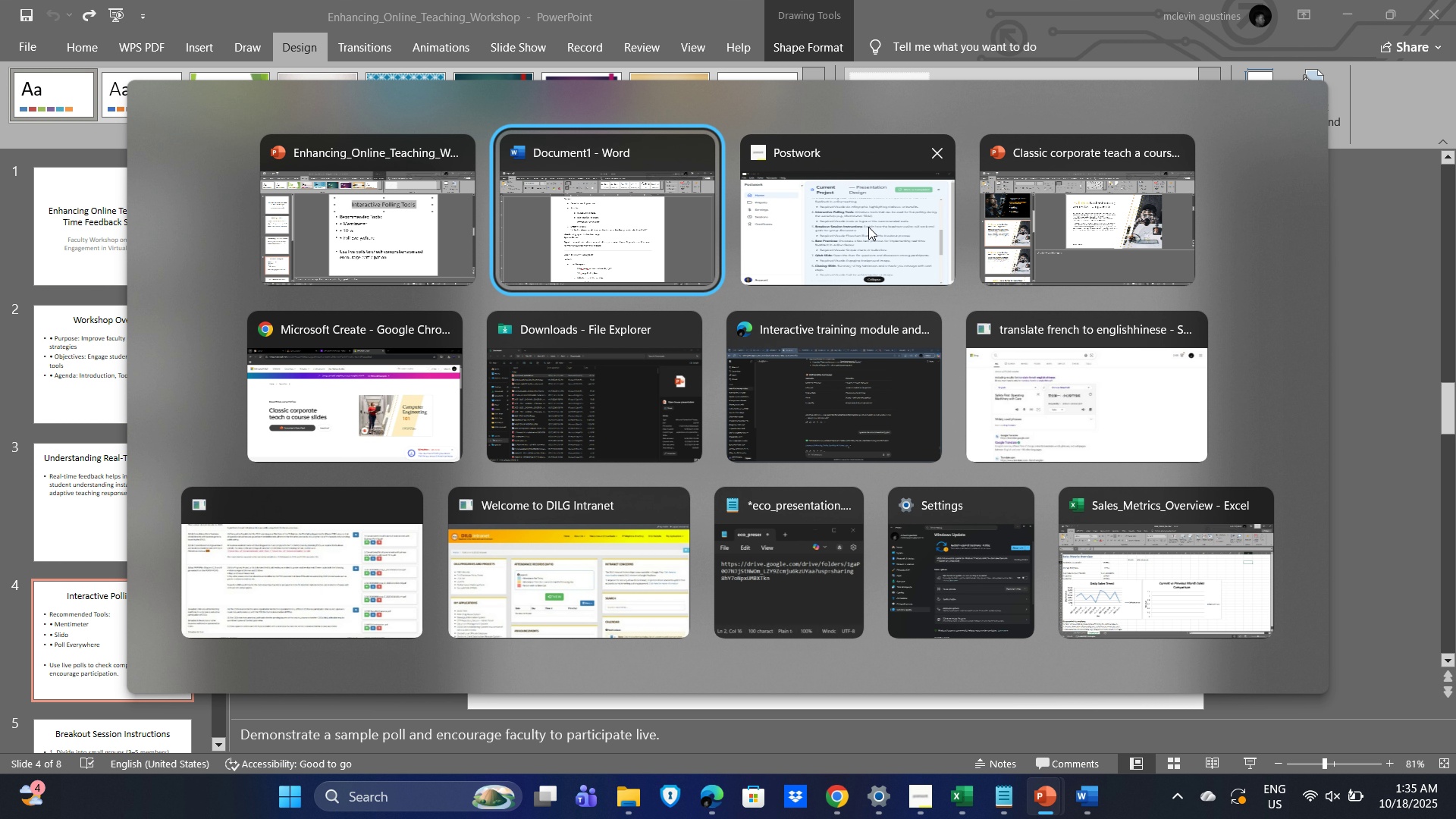 
left_click([1125, 228])
 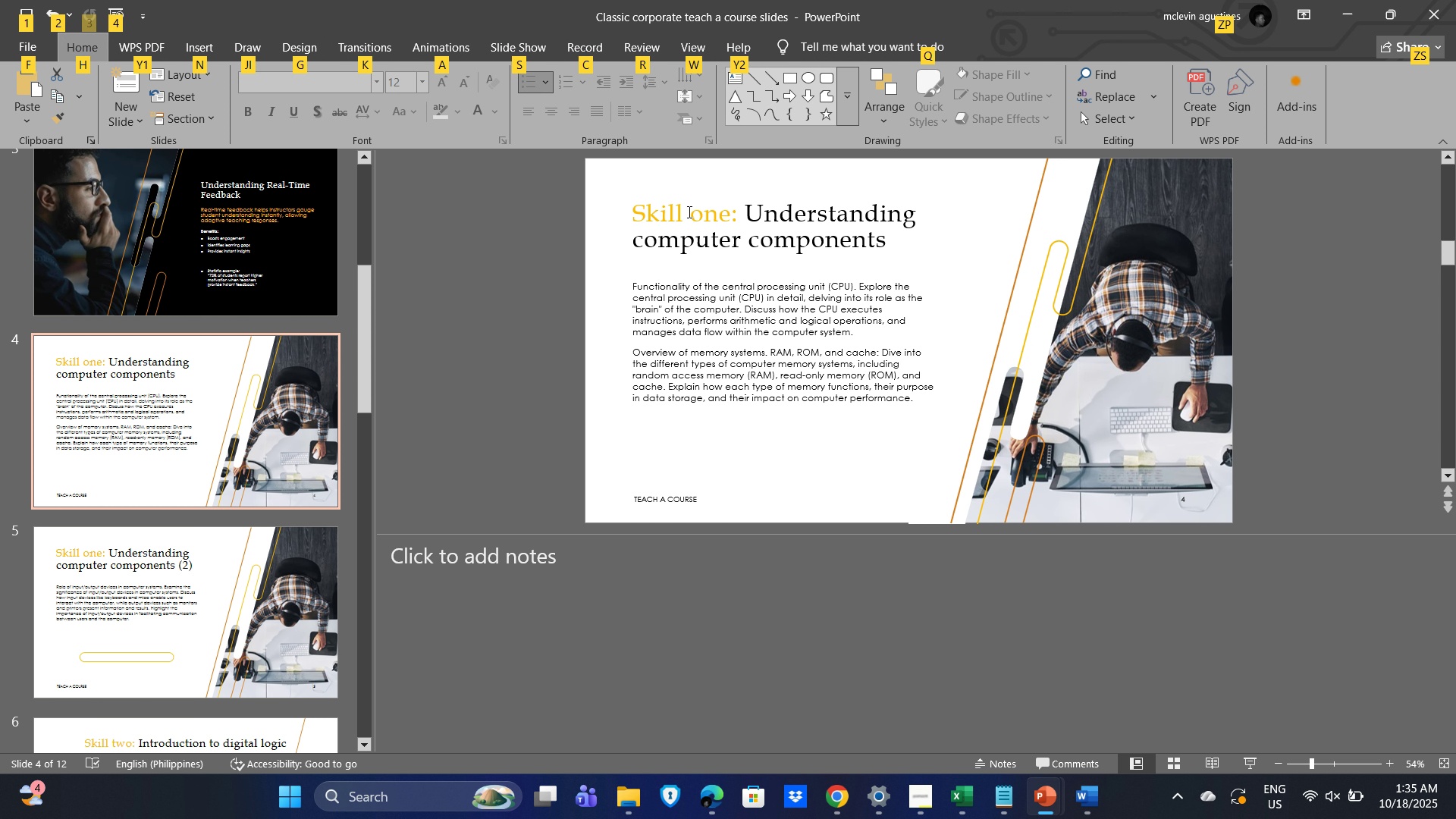 
left_click([688, 212])
 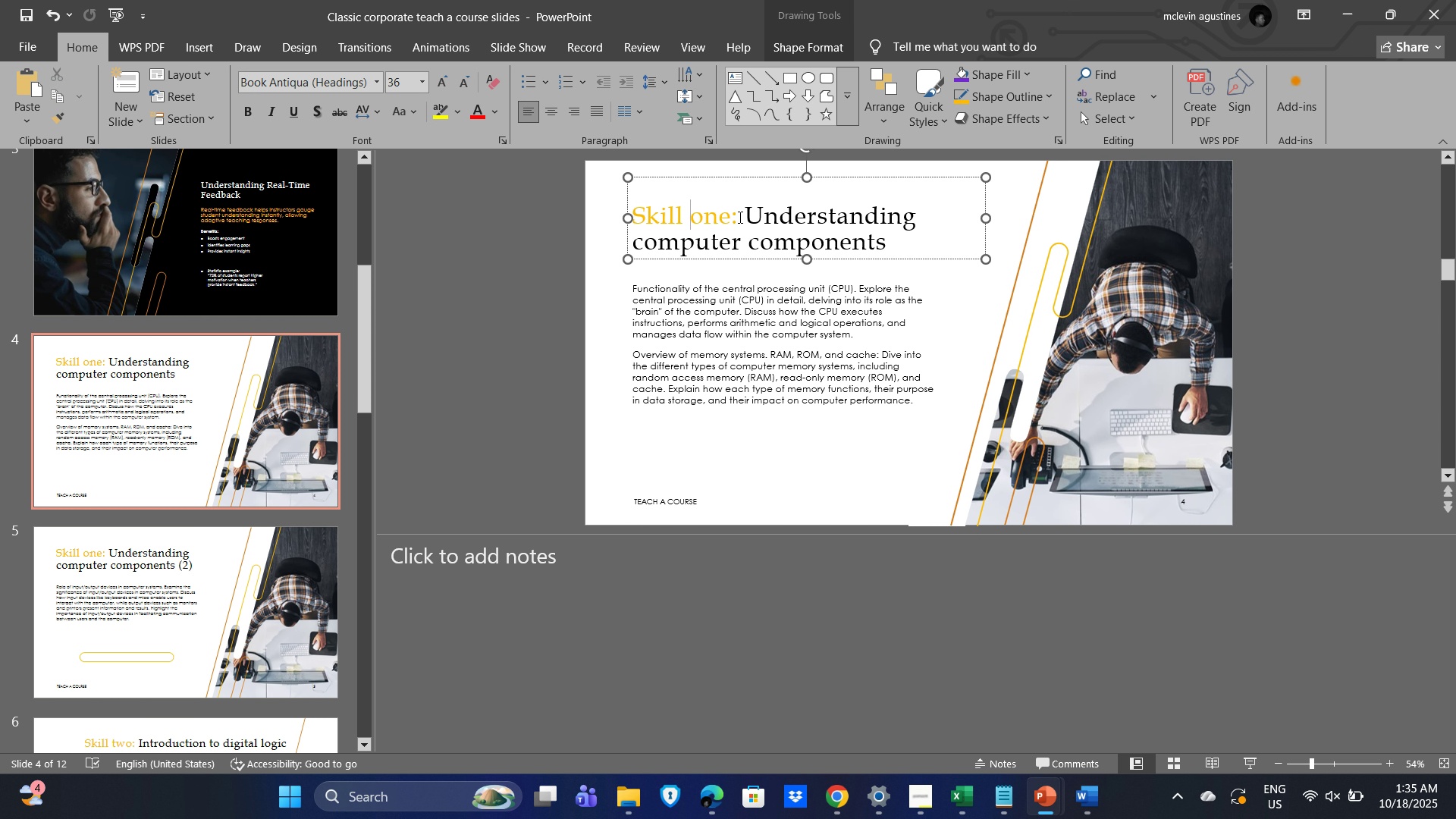 
left_click_drag(start_coordinate=[739, 217], to_coordinate=[651, 216])
 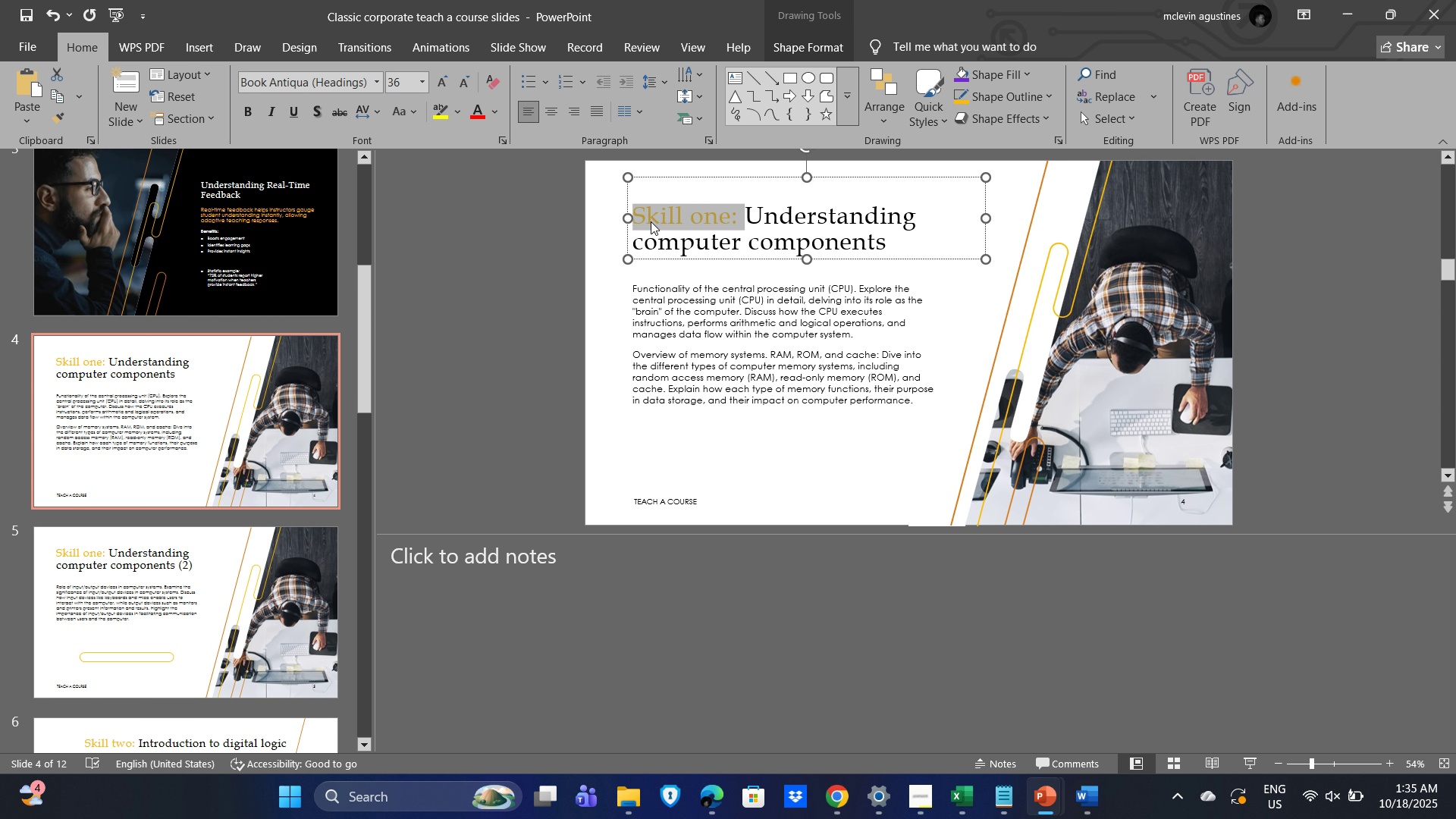 
key(Control+V)
 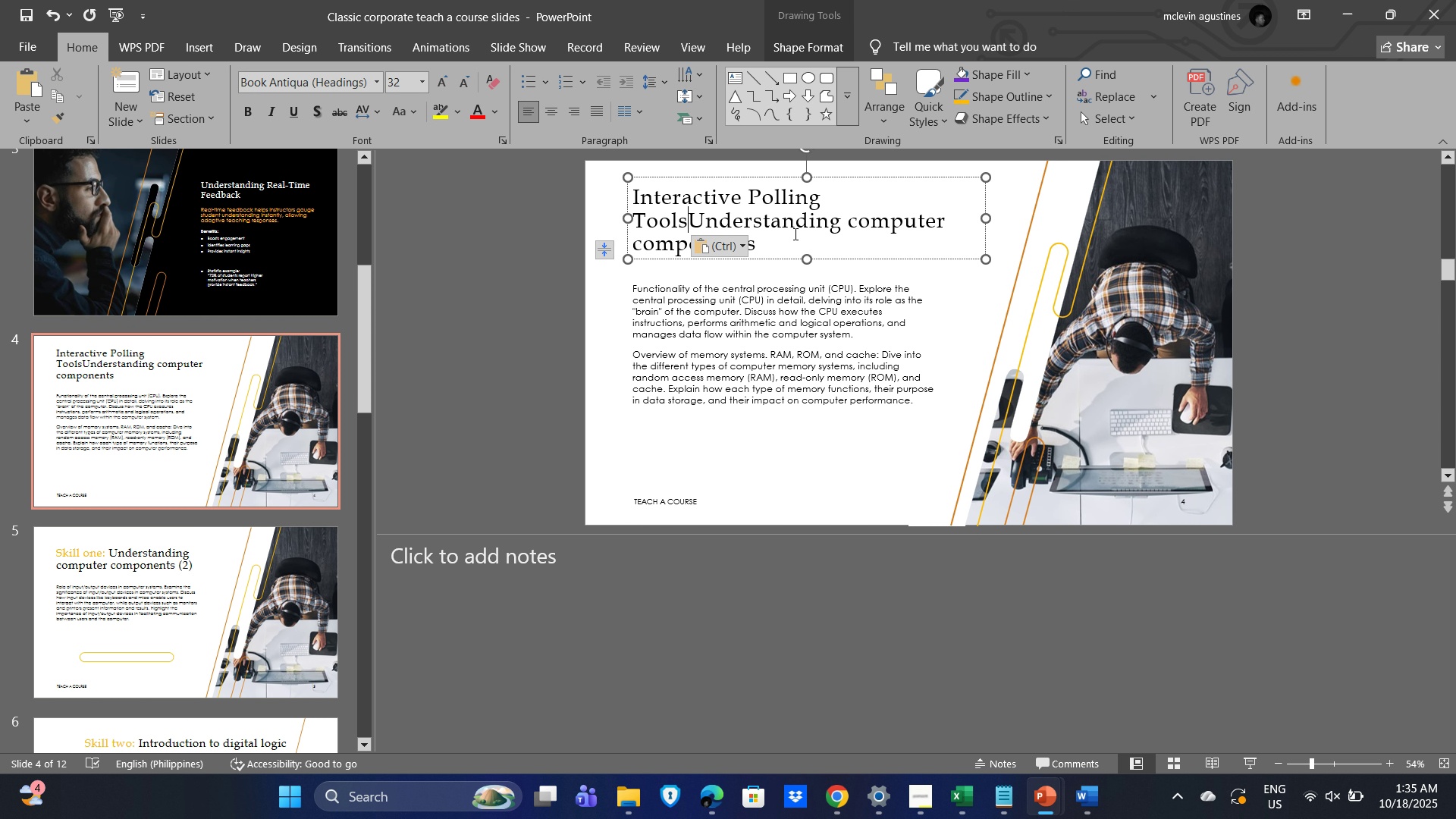 
key(Space)
 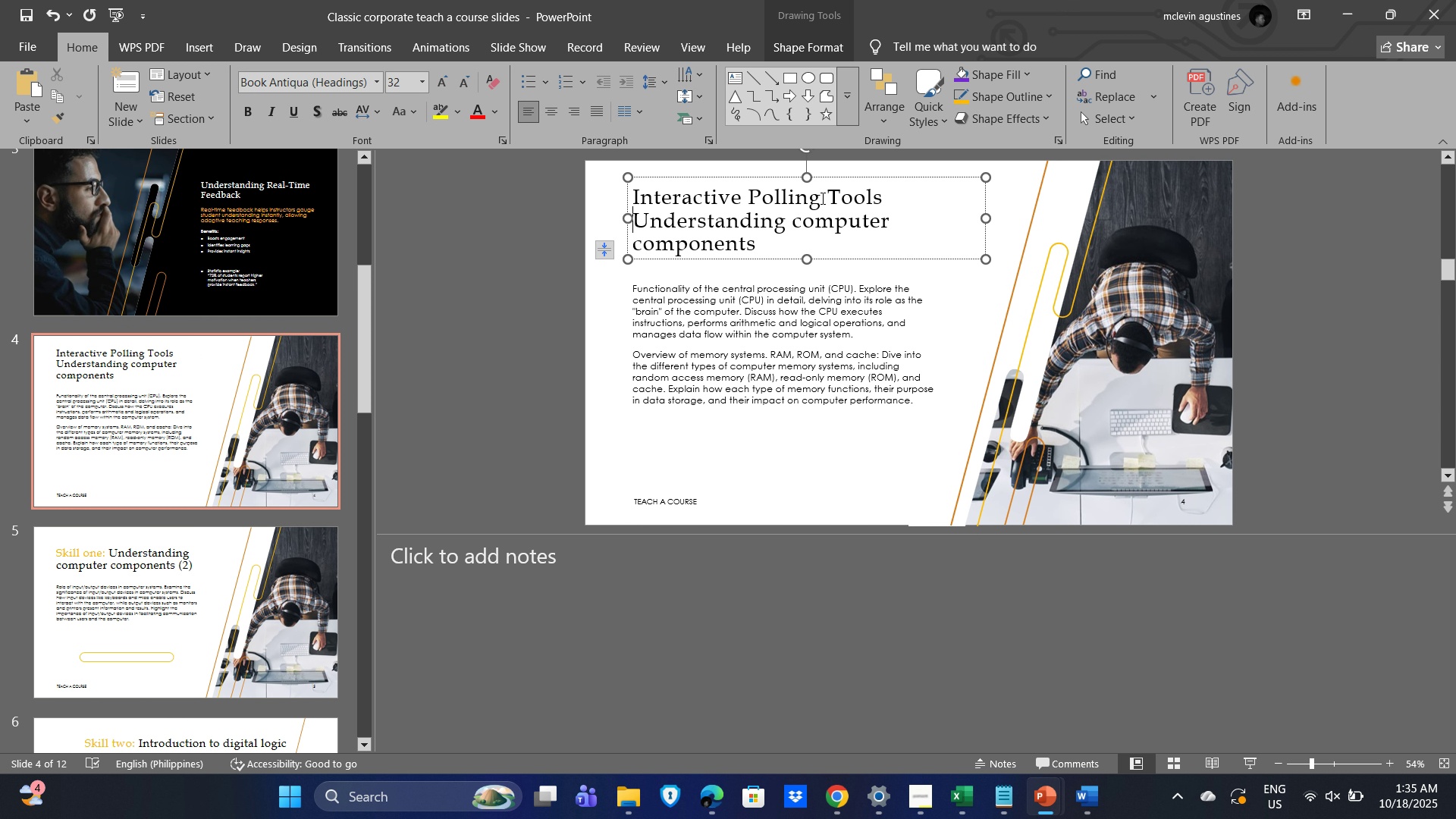 
left_click([821, 198])
 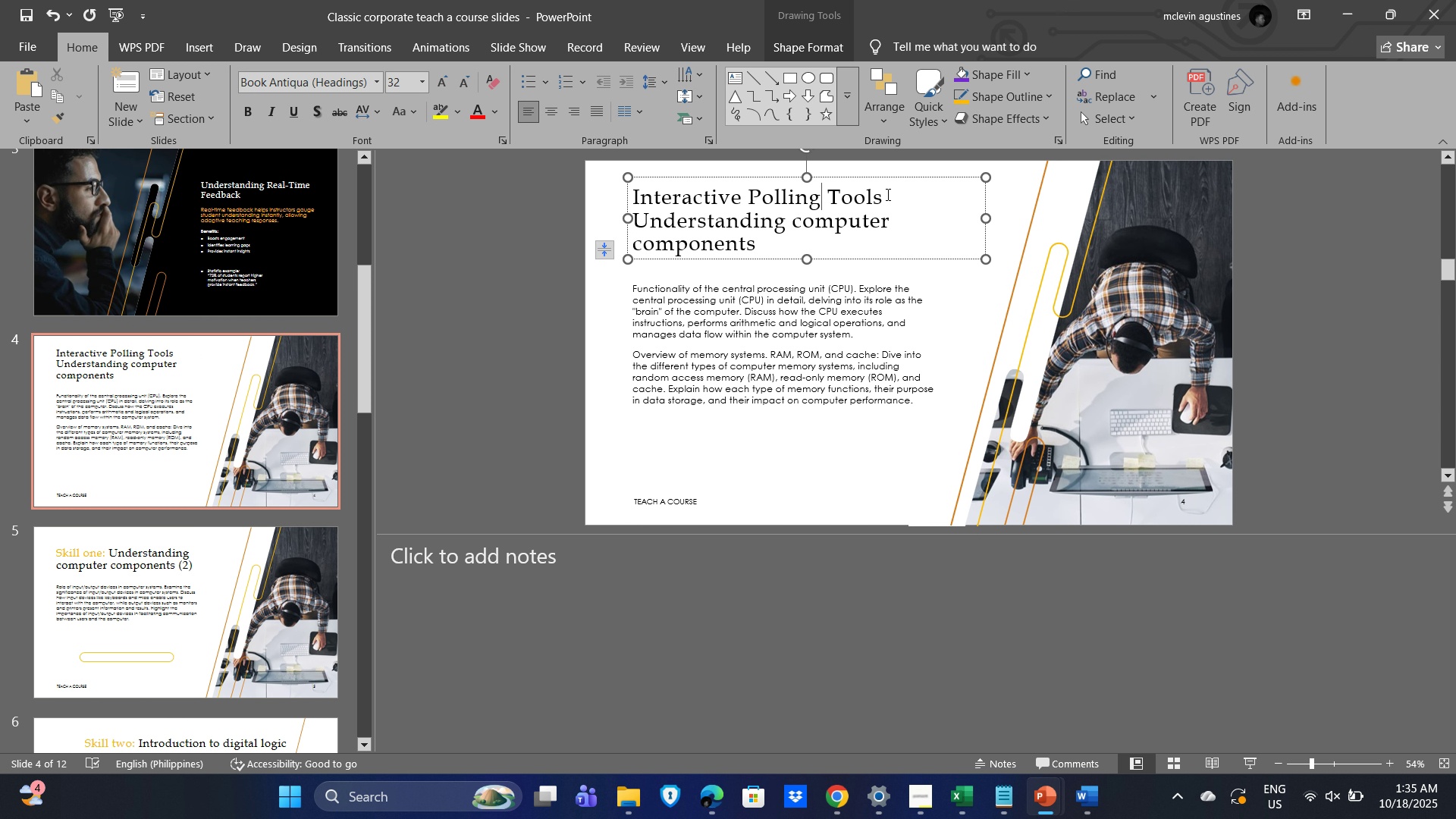 
key(Control+Z)
 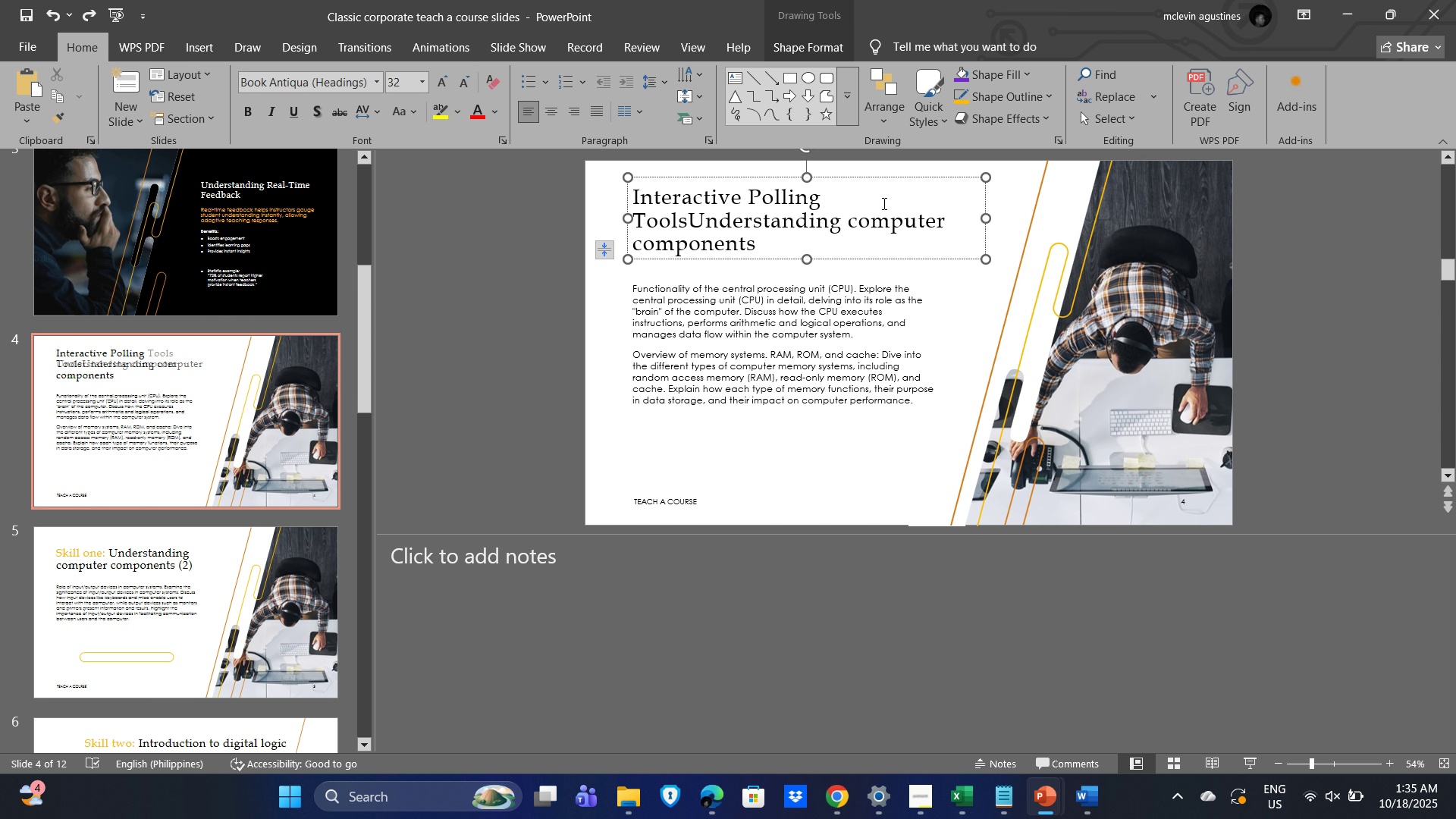 
key(Control+Z)
 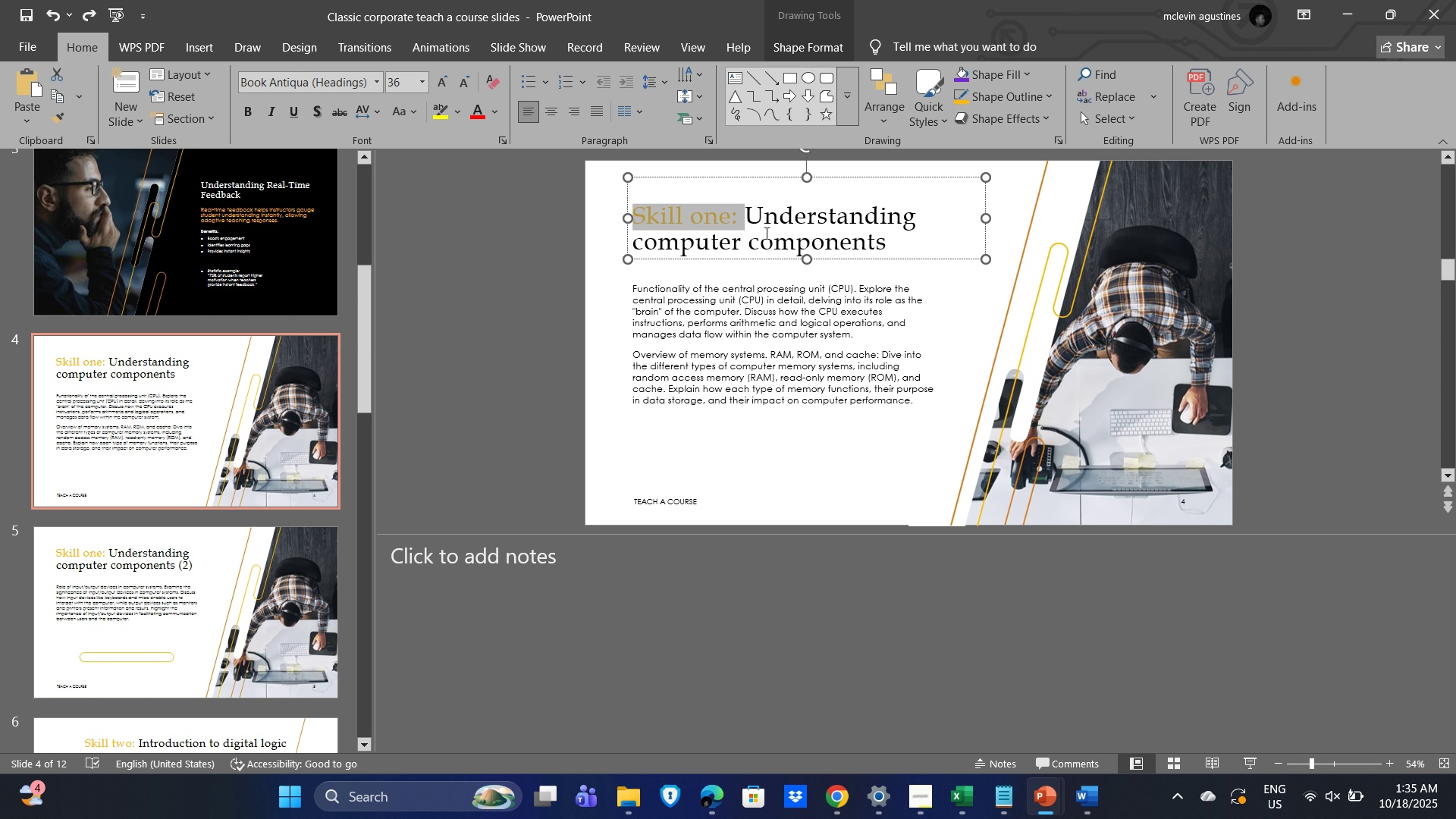 
left_click([777, 228])
 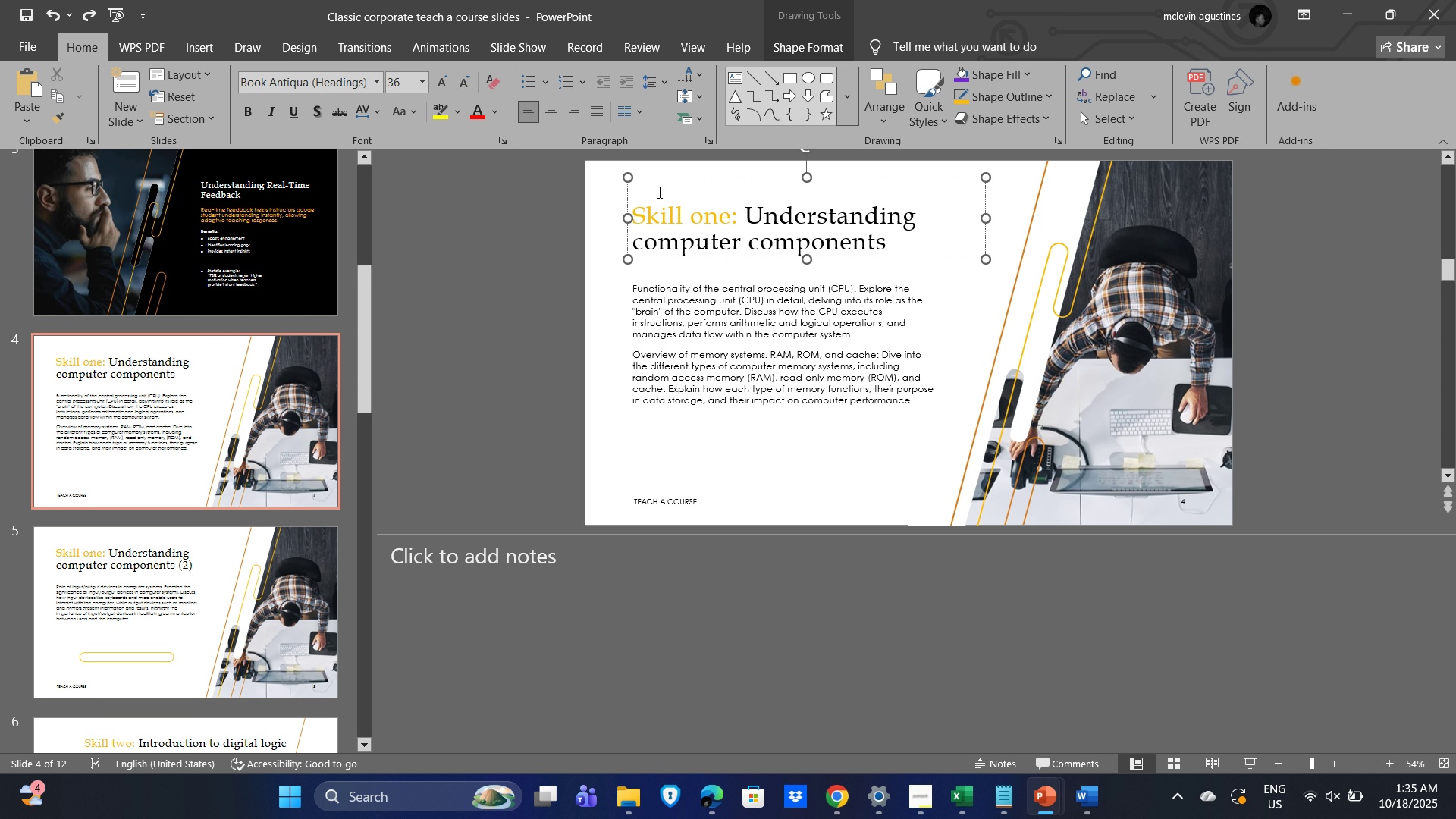 
left_click([654, 192])
 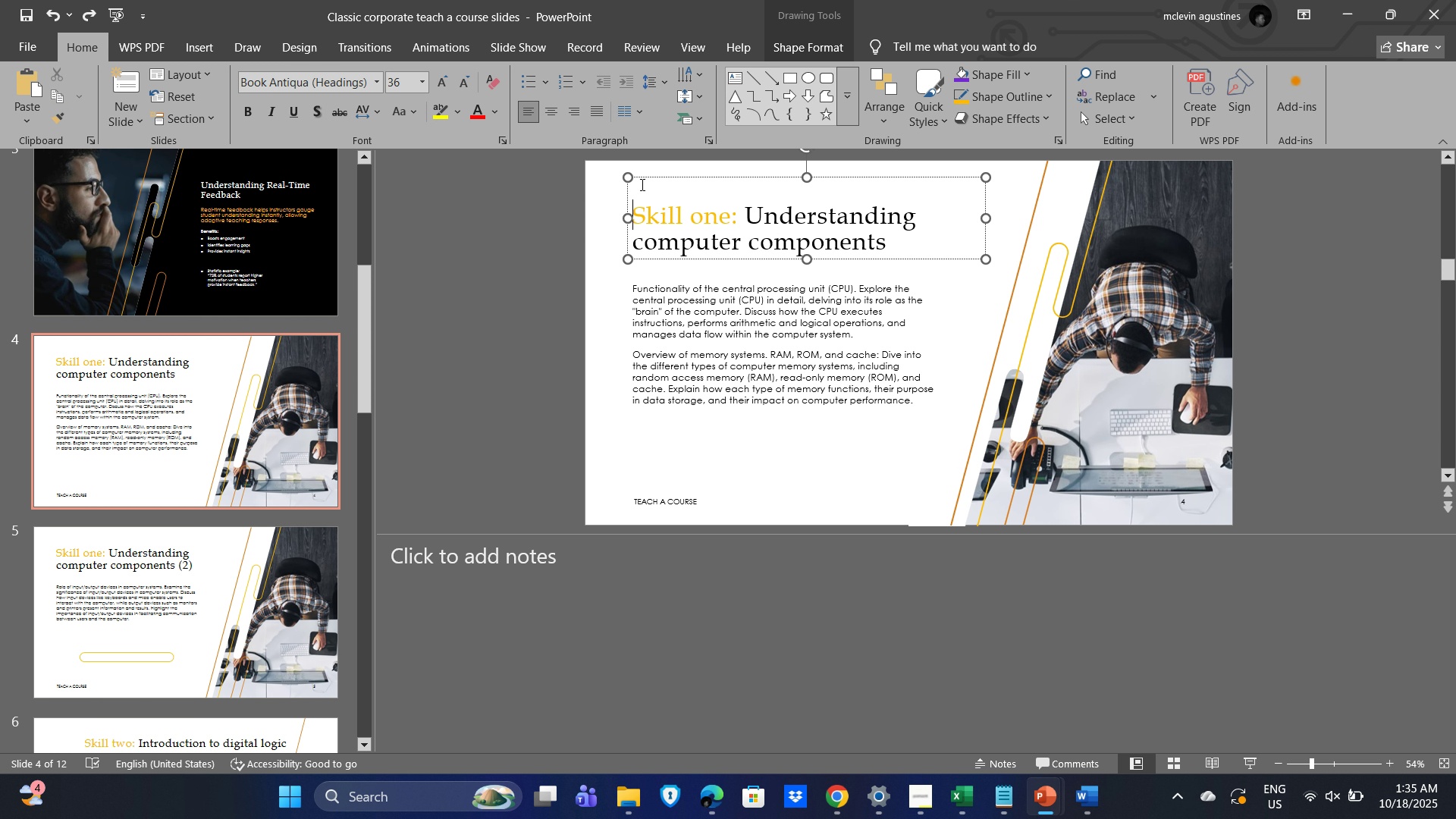 
left_click([641, 184])
 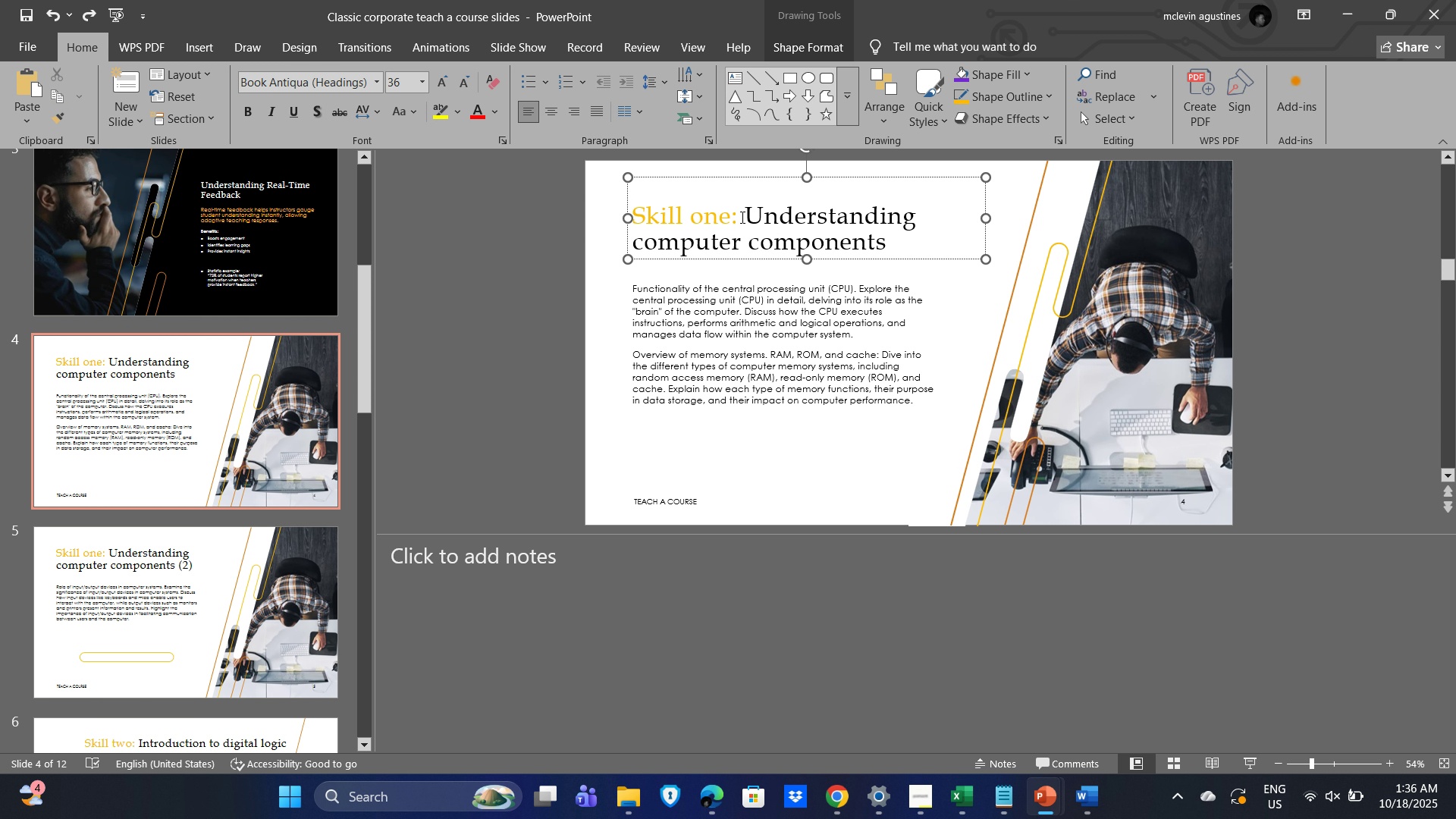 
key(Alt+Control+Tab)
 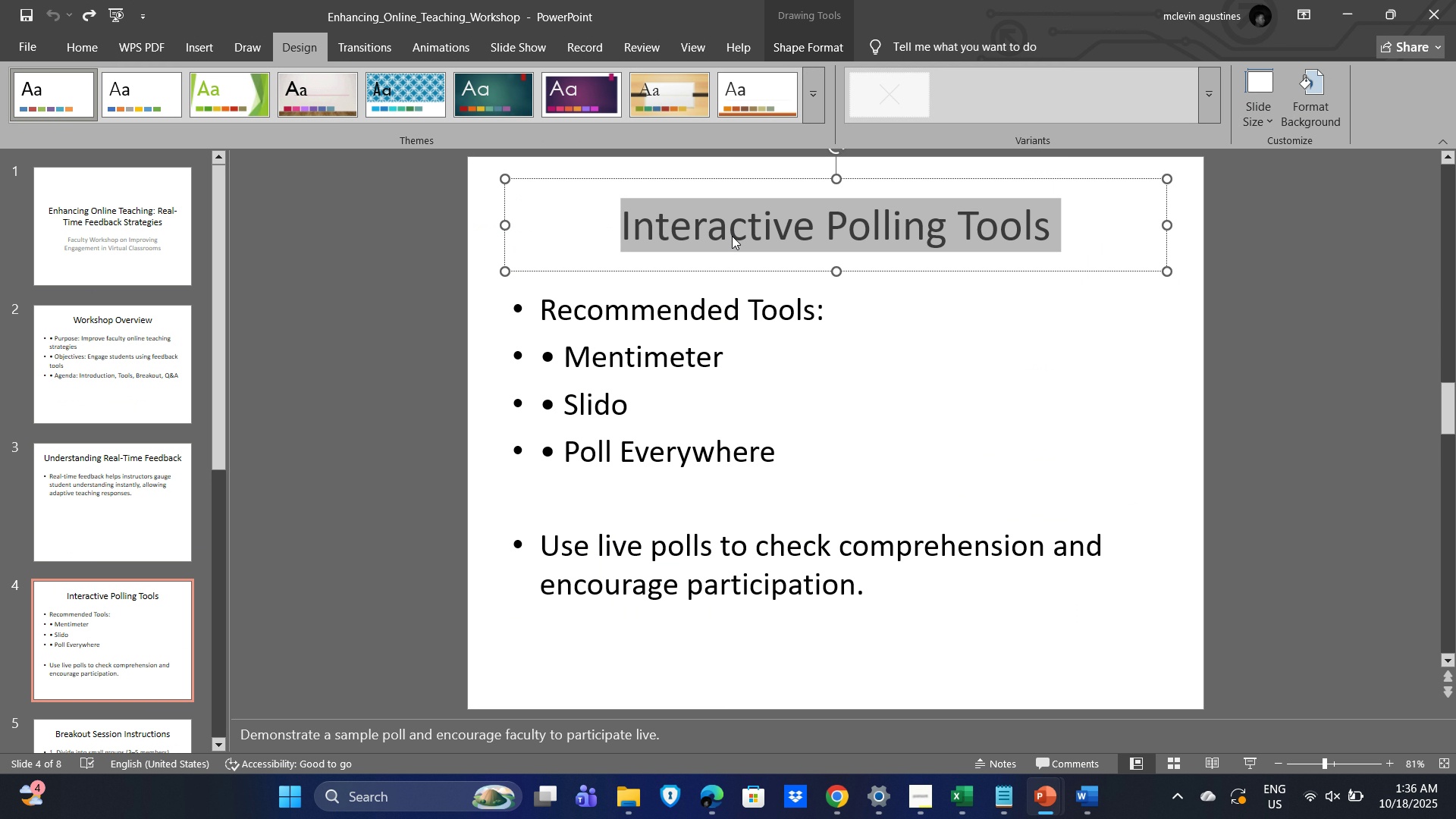 
key(Alt+Control+AltLeft)
 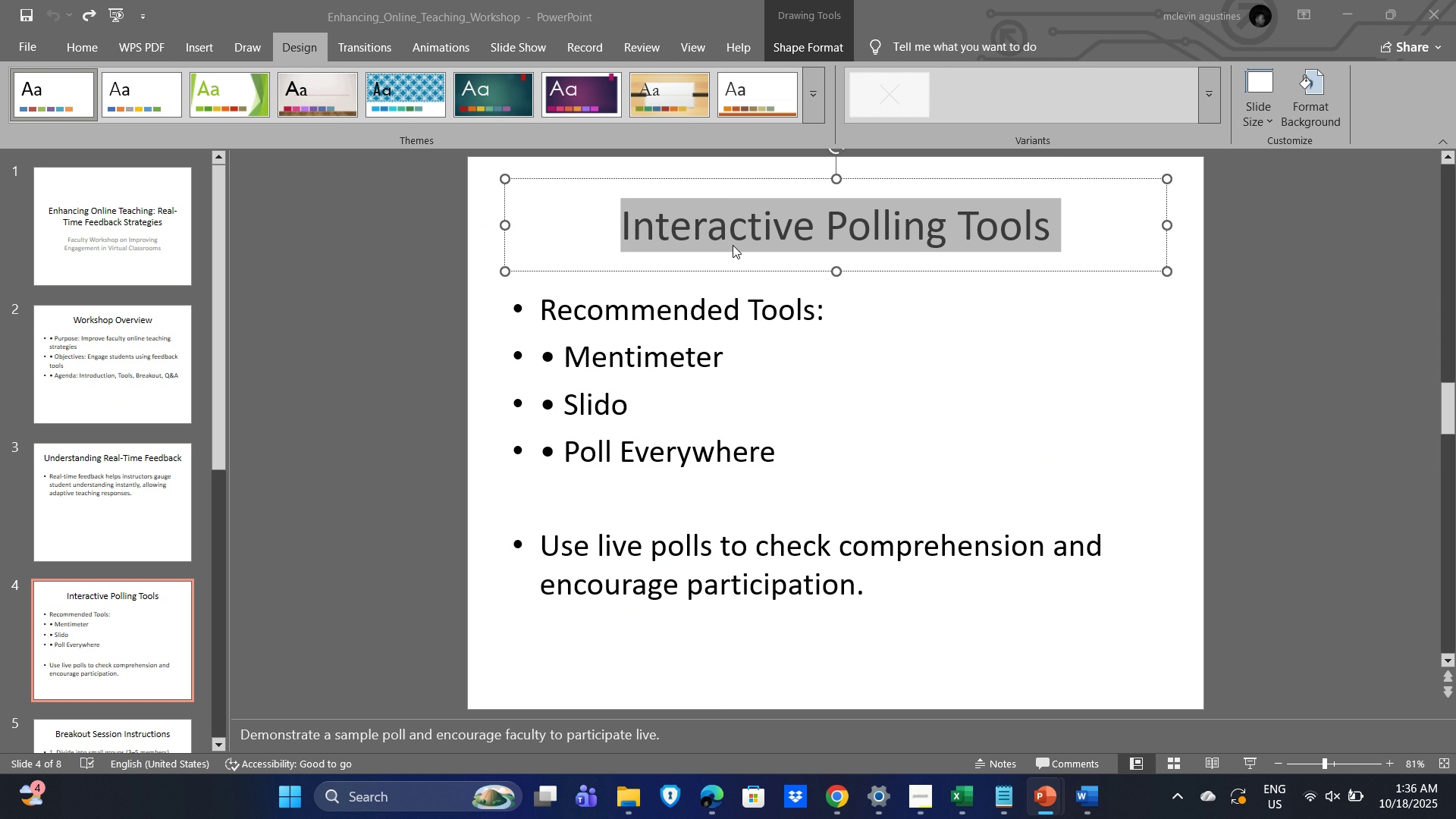 
key(Alt+Control+Tab)
 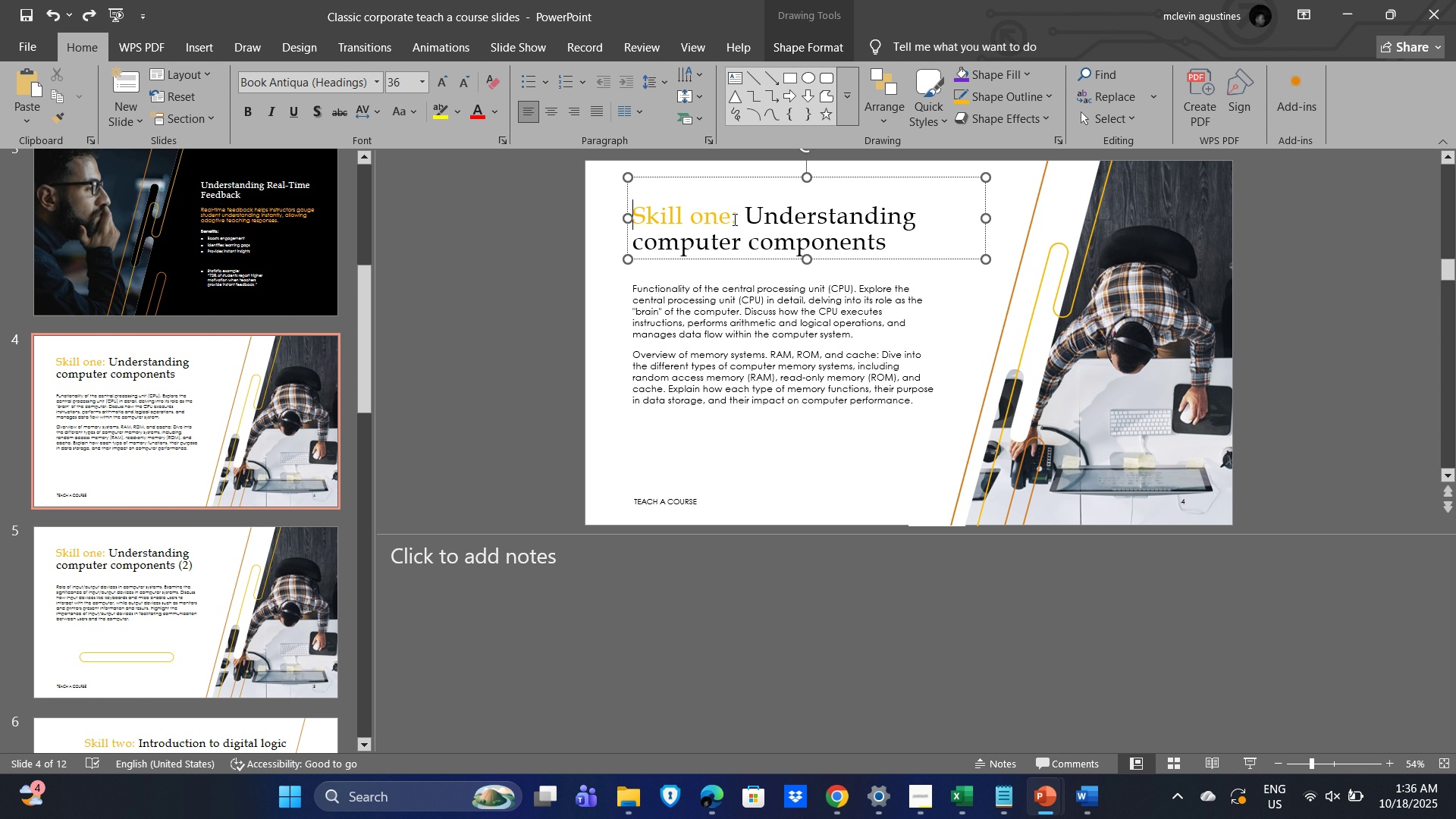 
key(Alt+Control+AltLeft)
 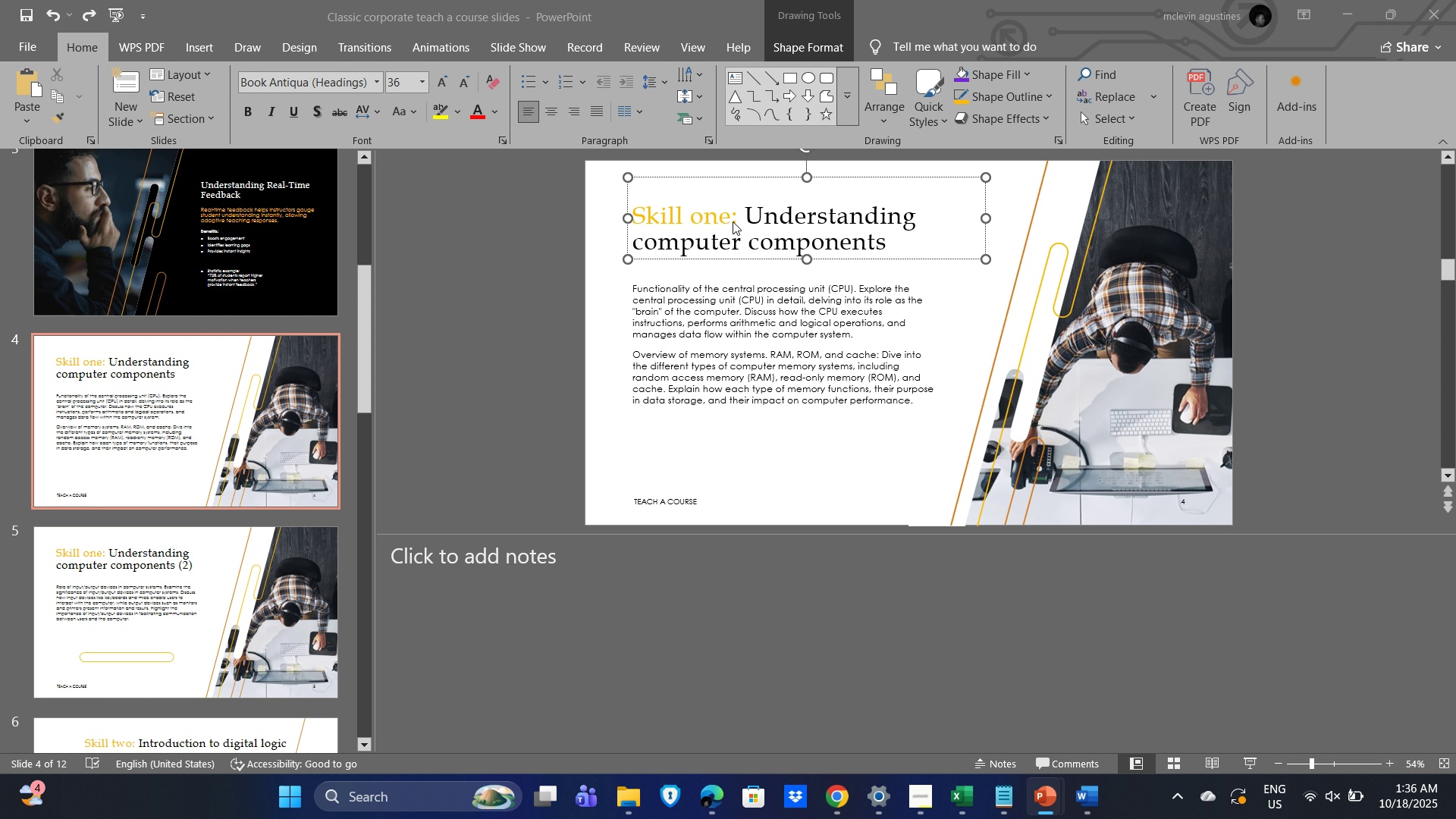 
key(Alt+Control+Tab)
 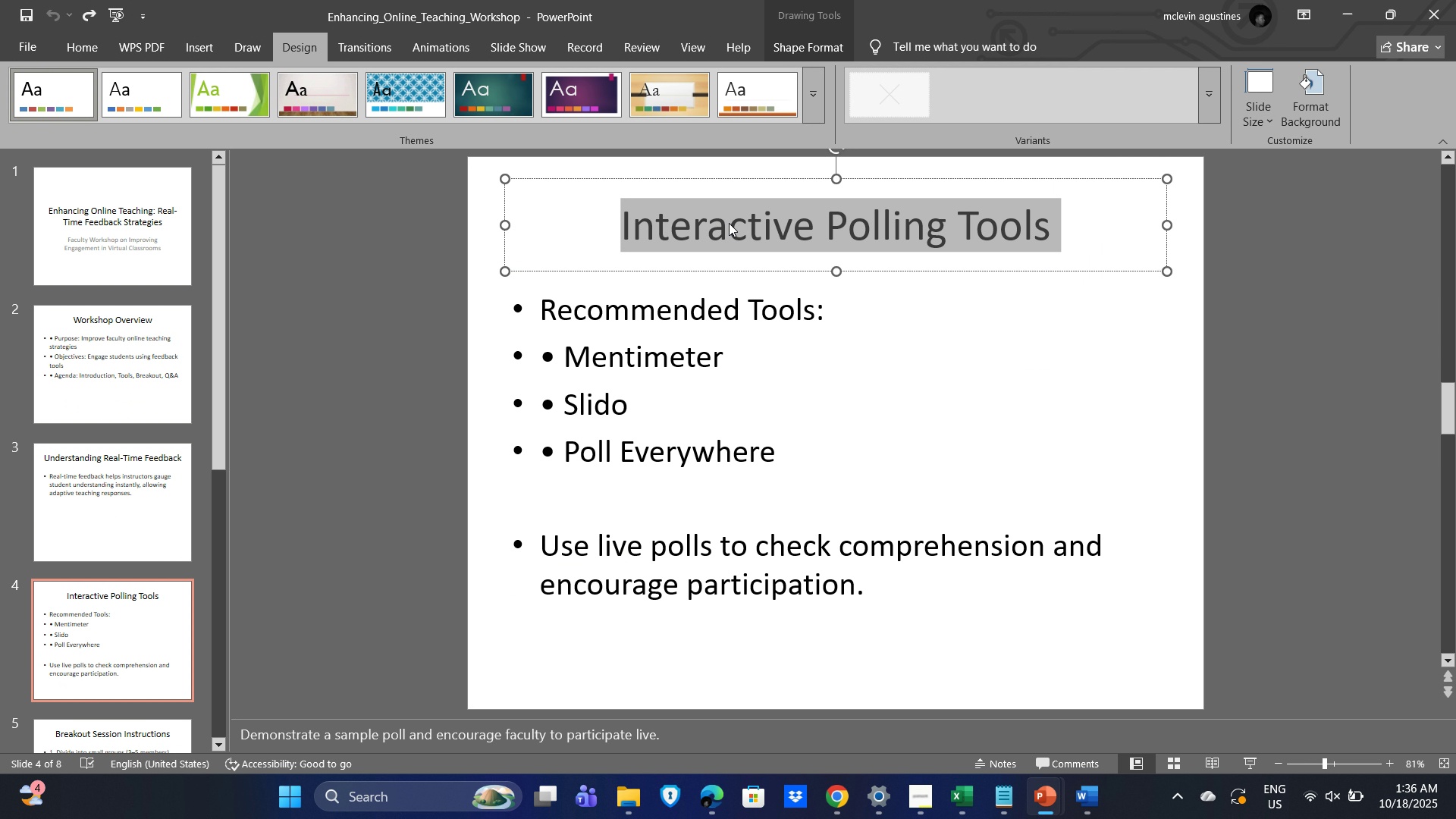 
key(Alt+Control+AltLeft)
 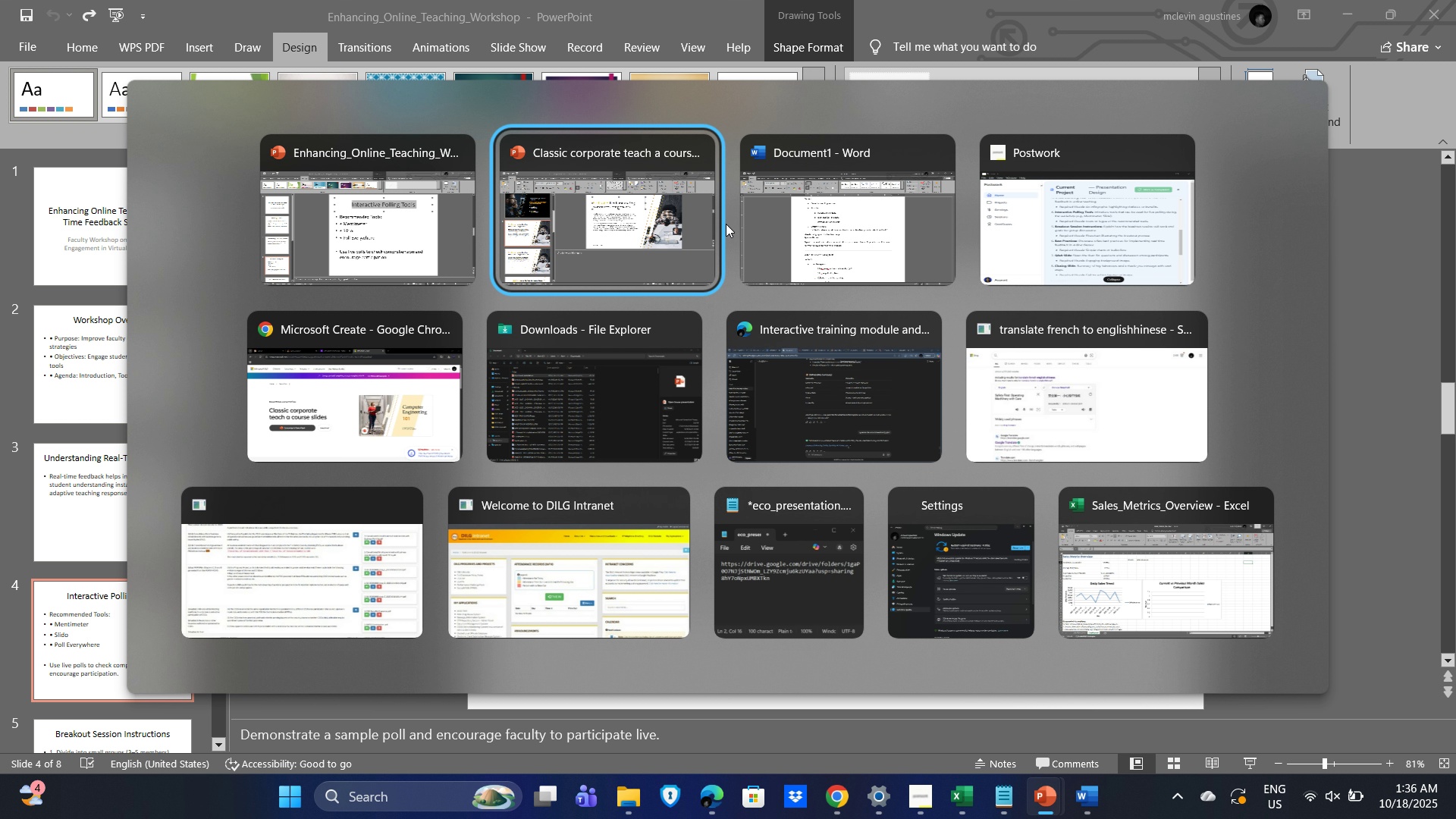 
key(Alt+Control+Tab)
 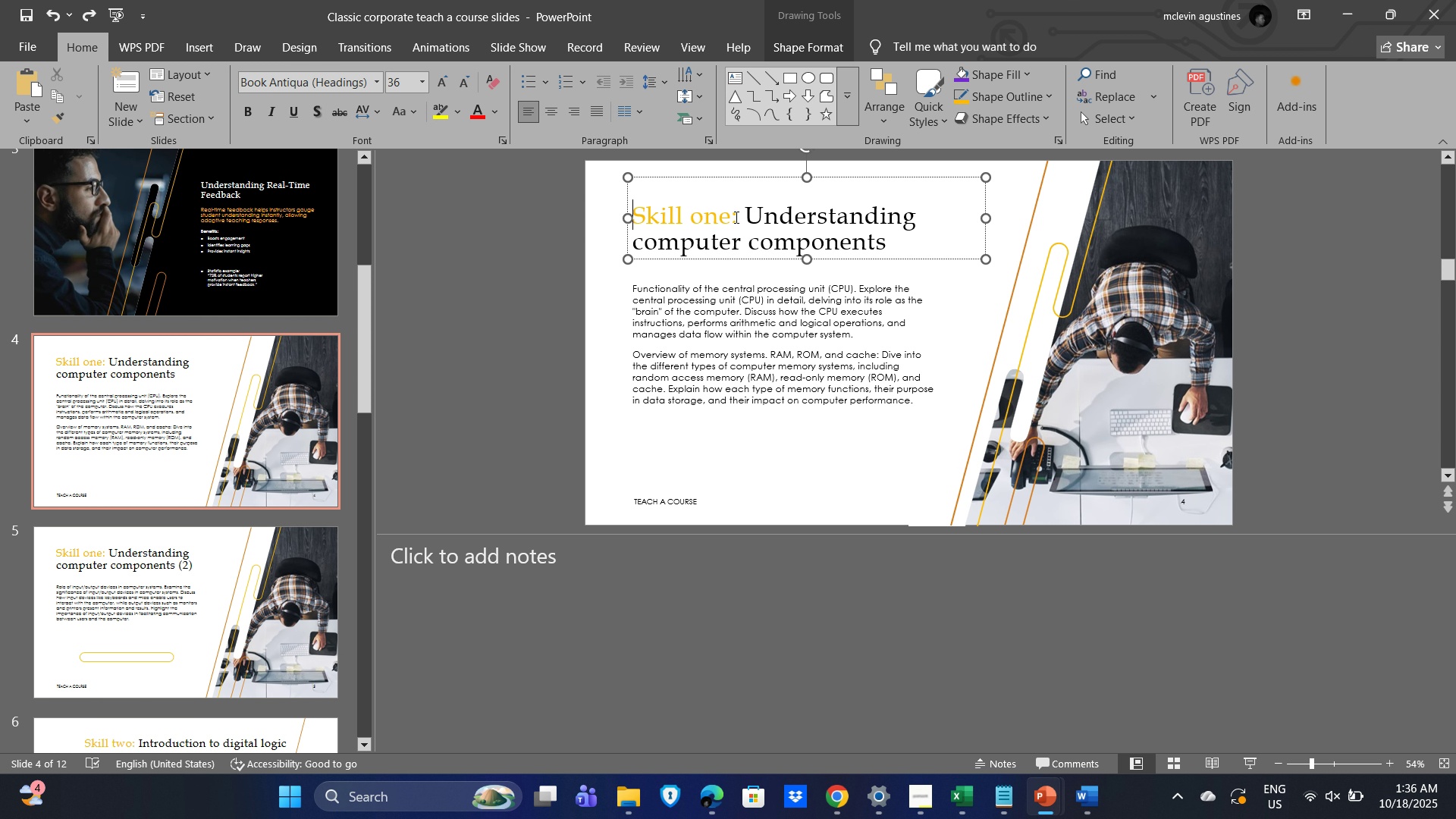 
left_click([732, 217])
 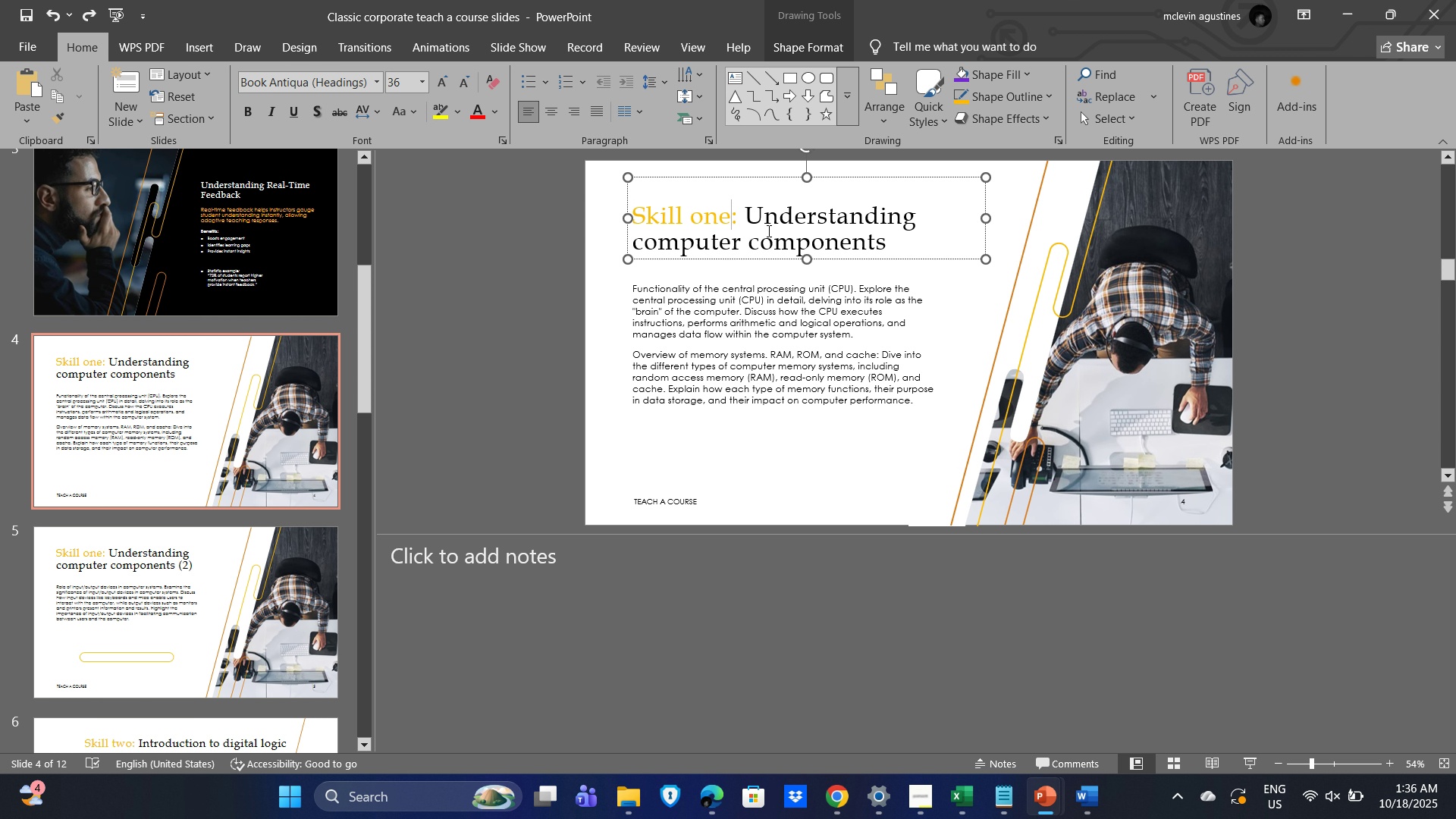 
hold_key(key=ShiftLeft, duration=0.32)
 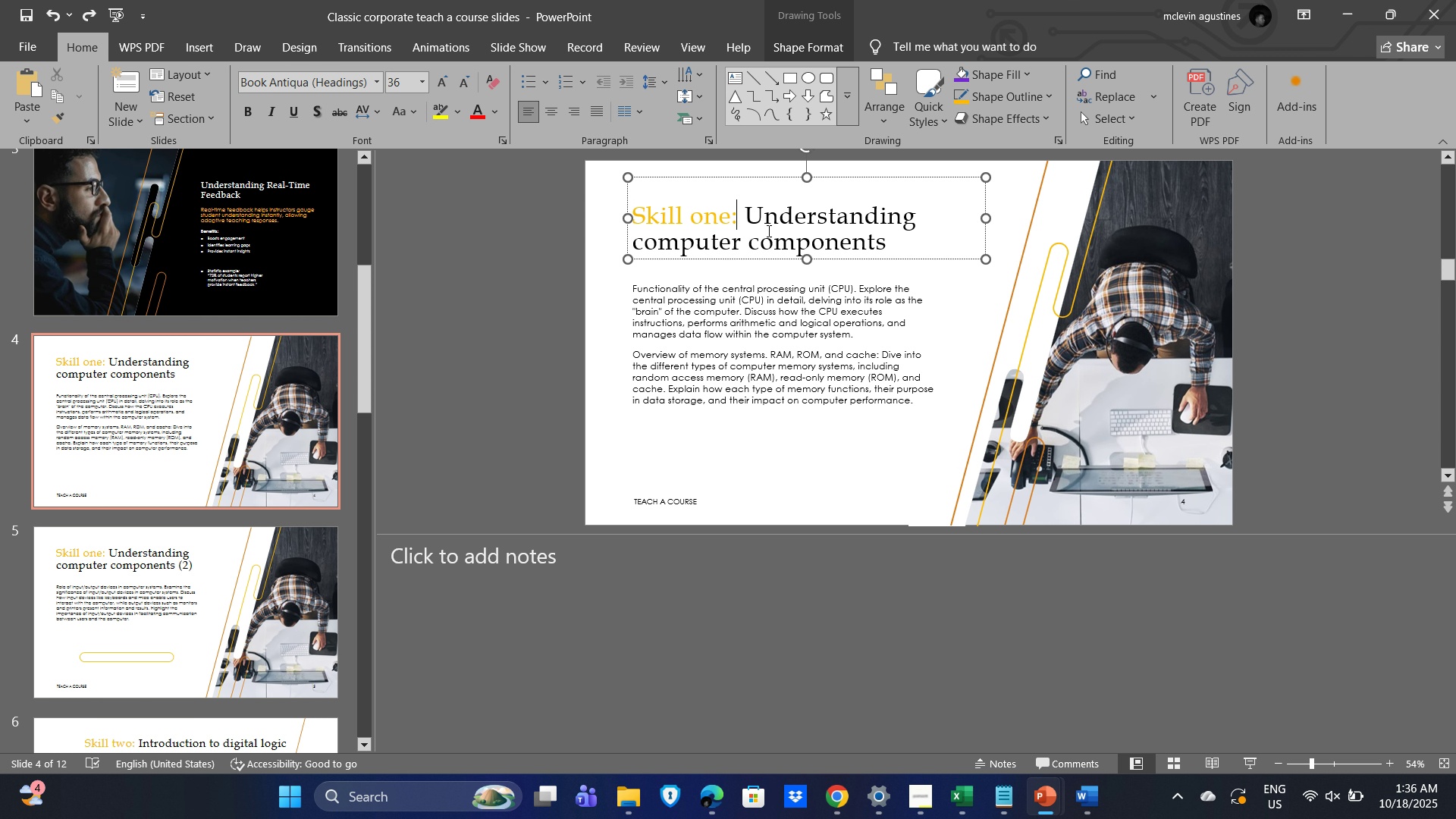 
key(Control+ArrowRight)
 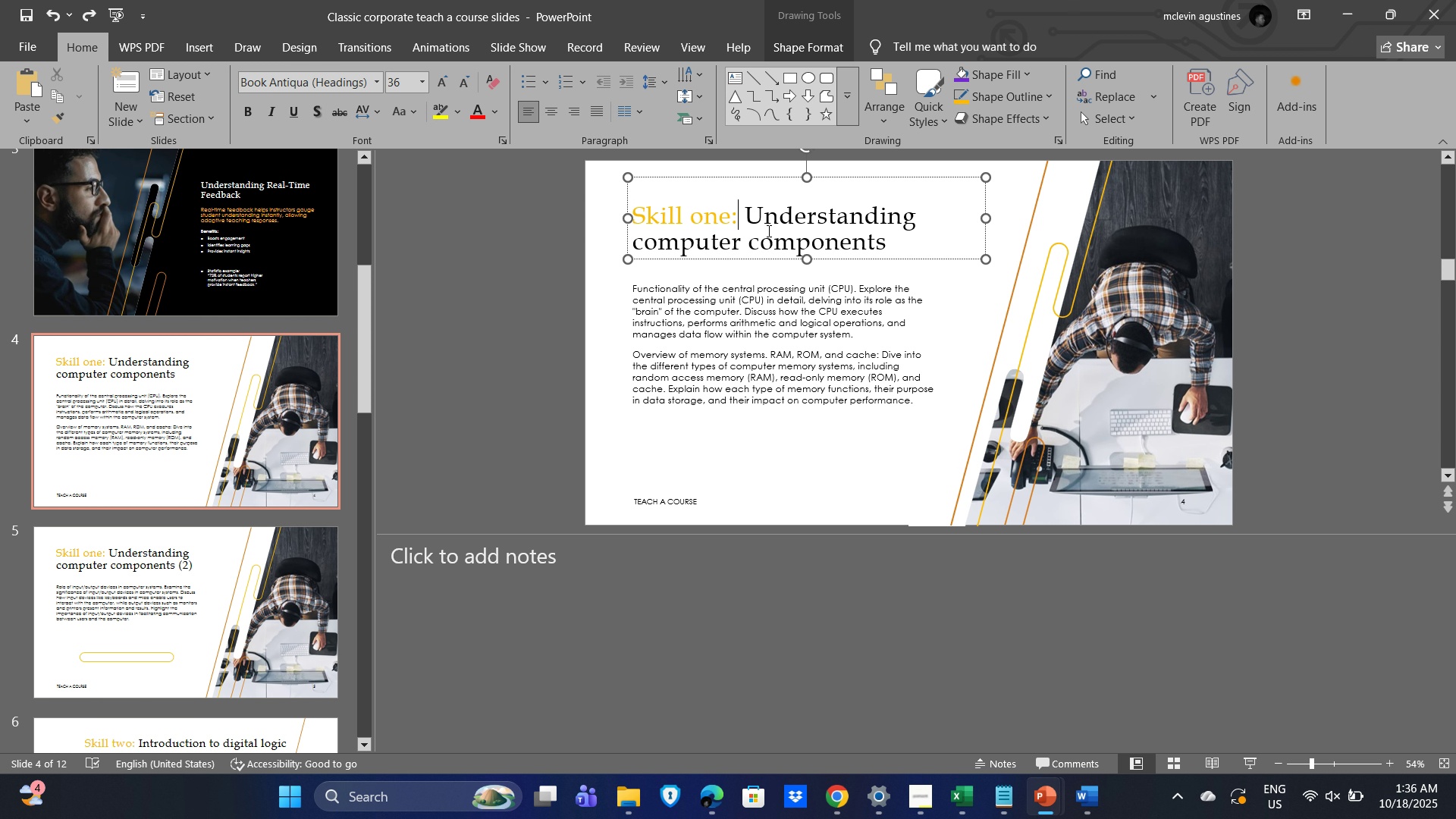 
hold_key(key=ArrowLeft, duration=0.92)
 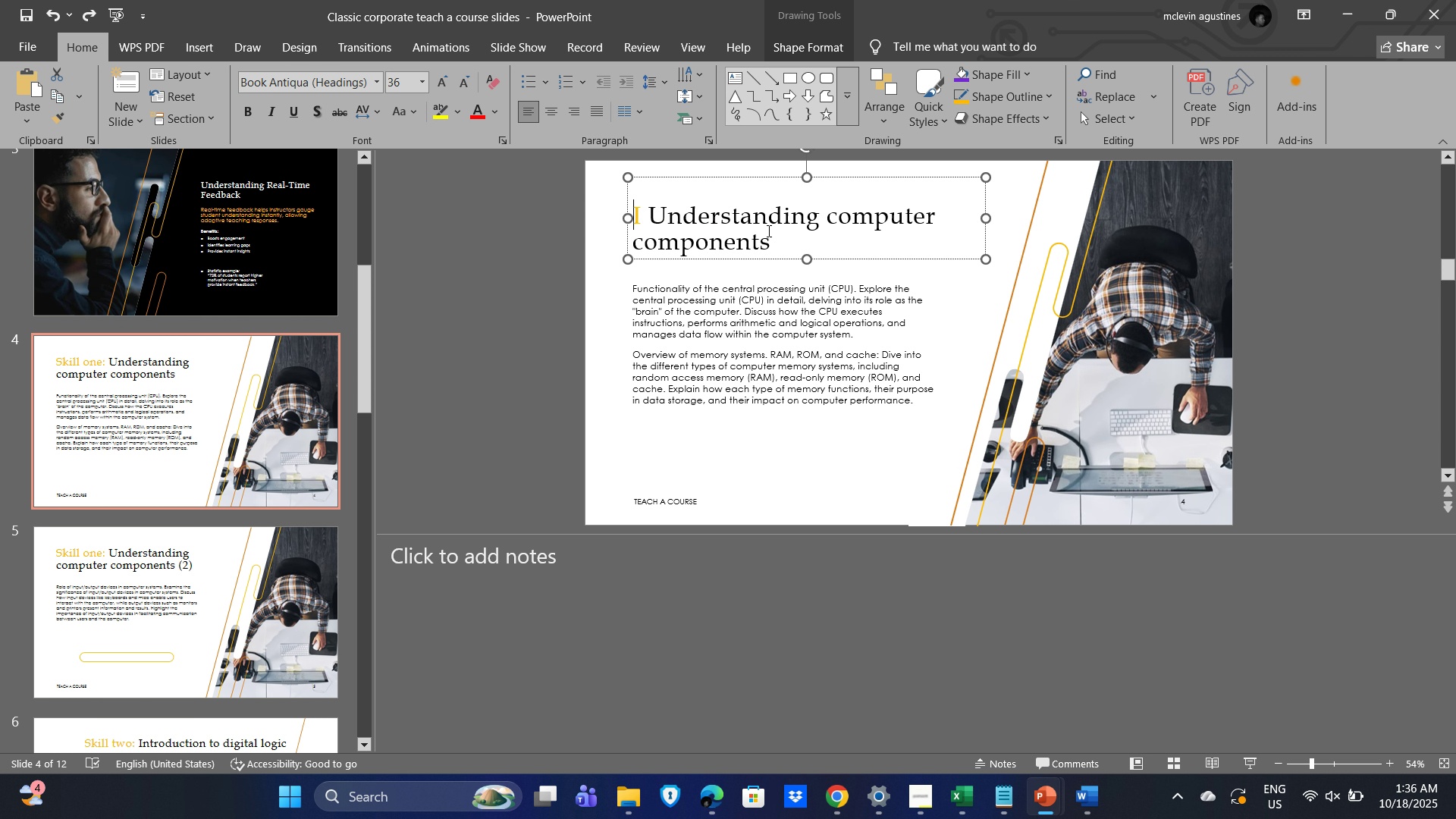 
type(Interactive Poll)
key(Backspace)
key(Backspace)
key(Backspace)
key(Backspace)
key(Backspace)
 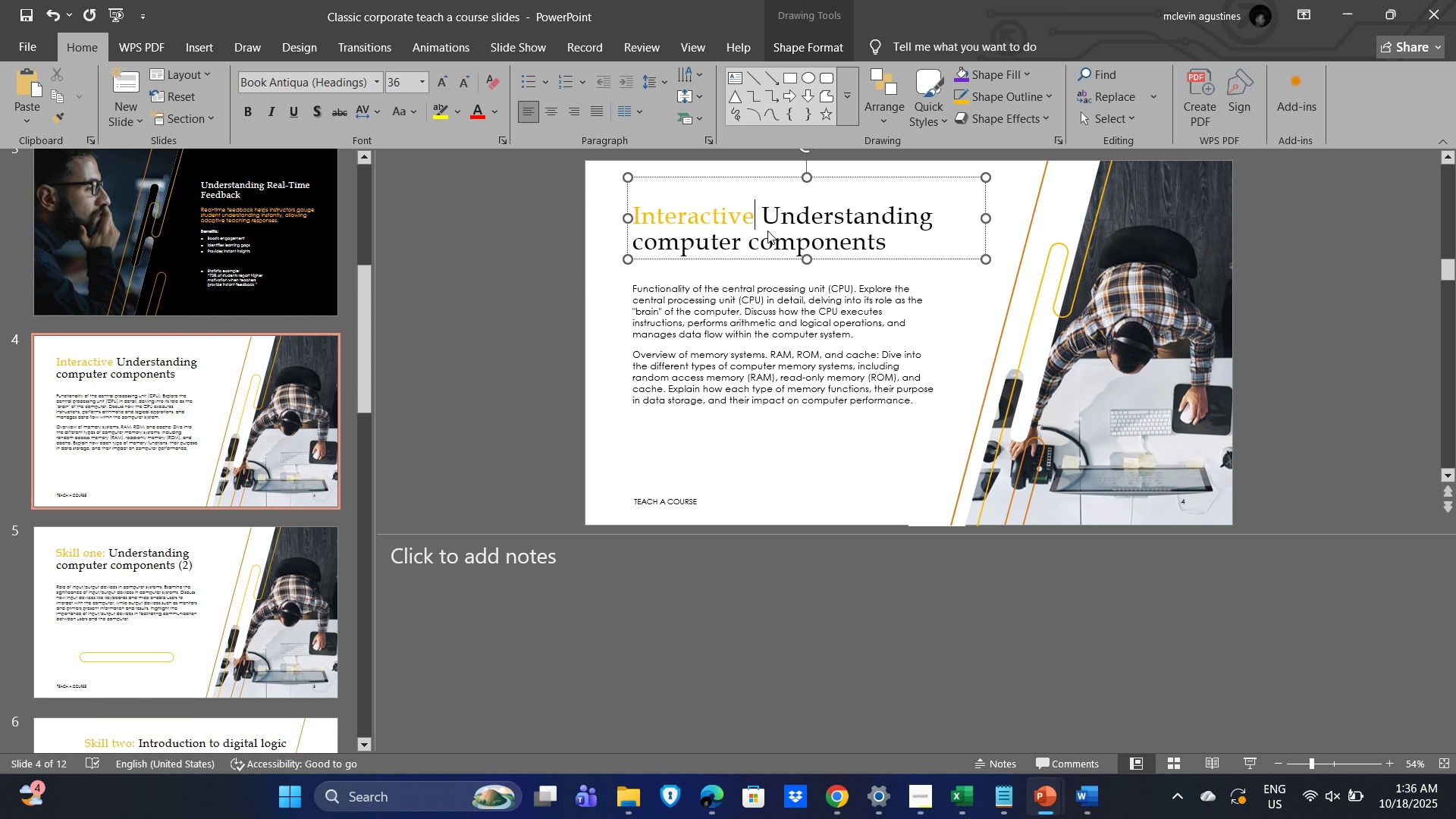 
left_click_drag(start_coordinate=[761, 209], to_coordinate=[891, 243])
 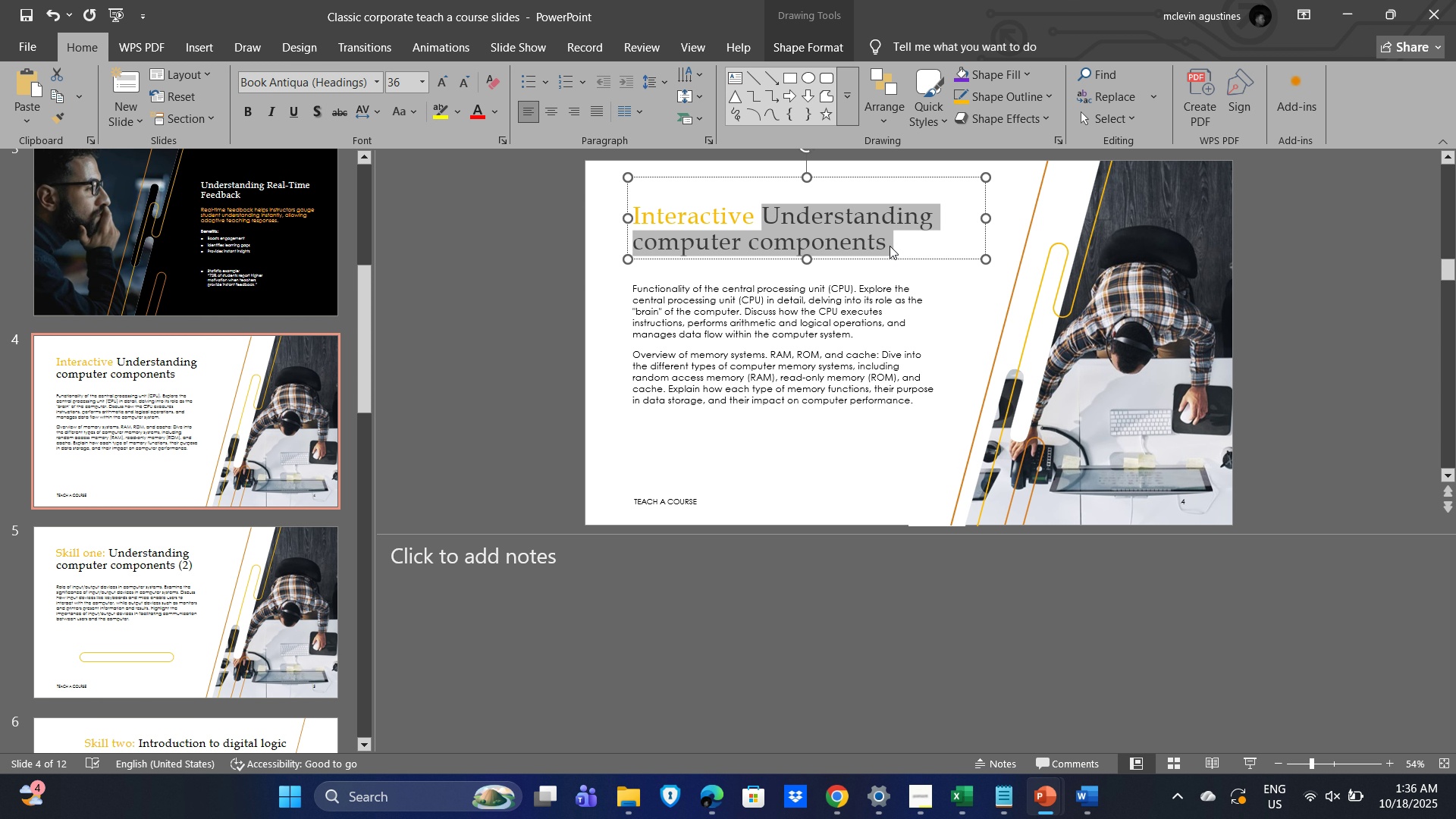 
hold_key(key=ShiftLeft, duration=1.5)
 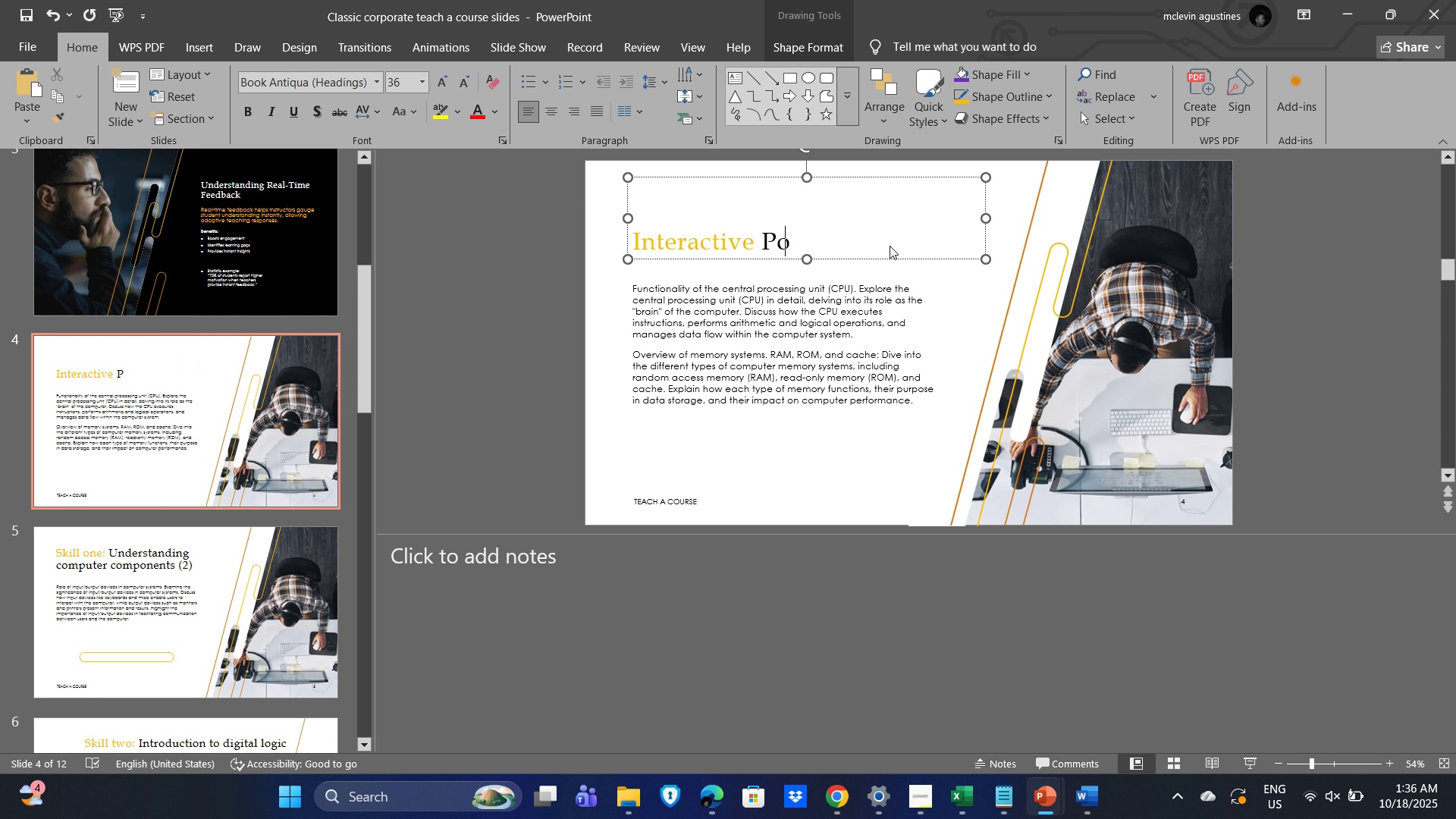 
type(Polling Tools)
 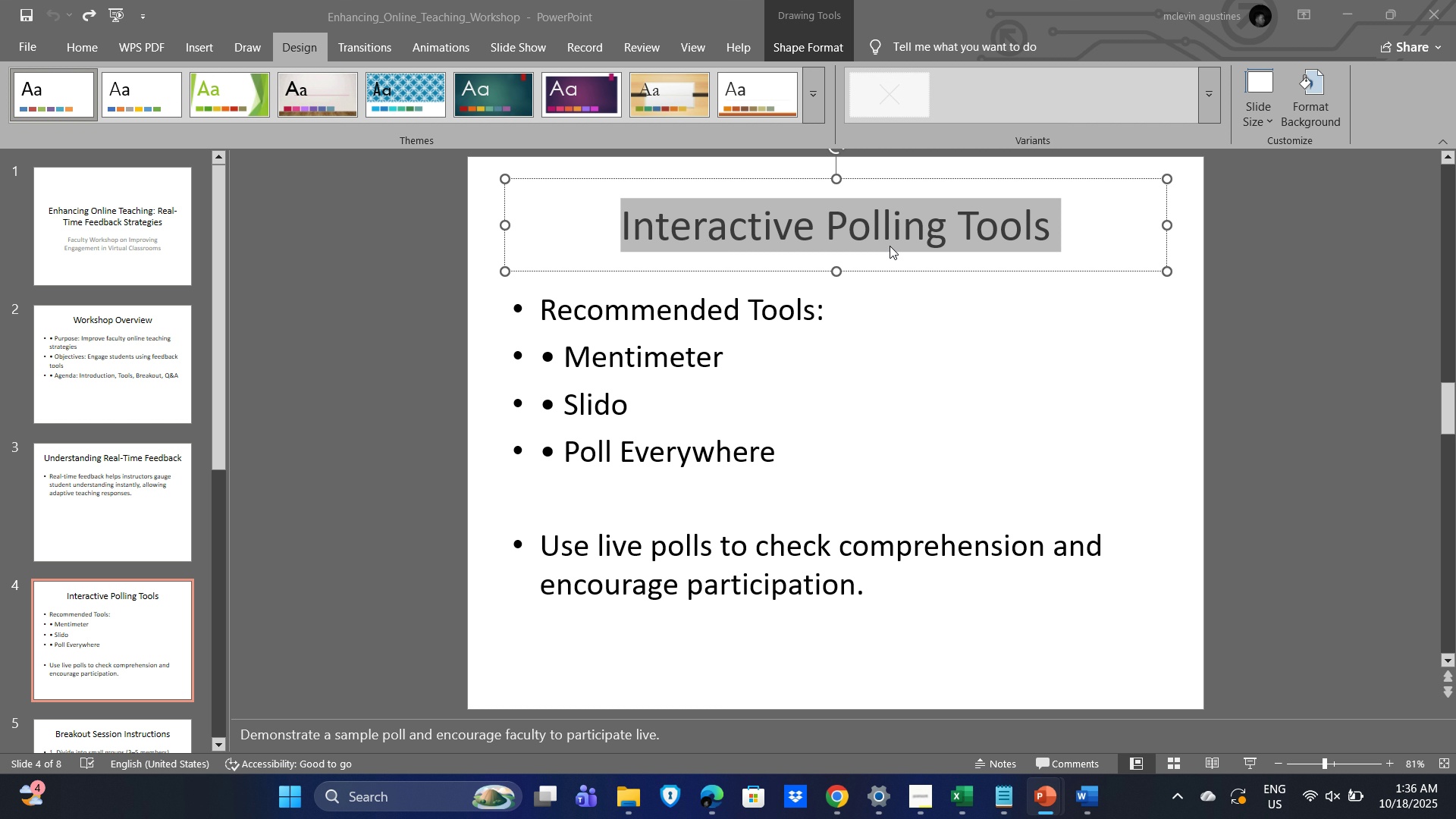 
 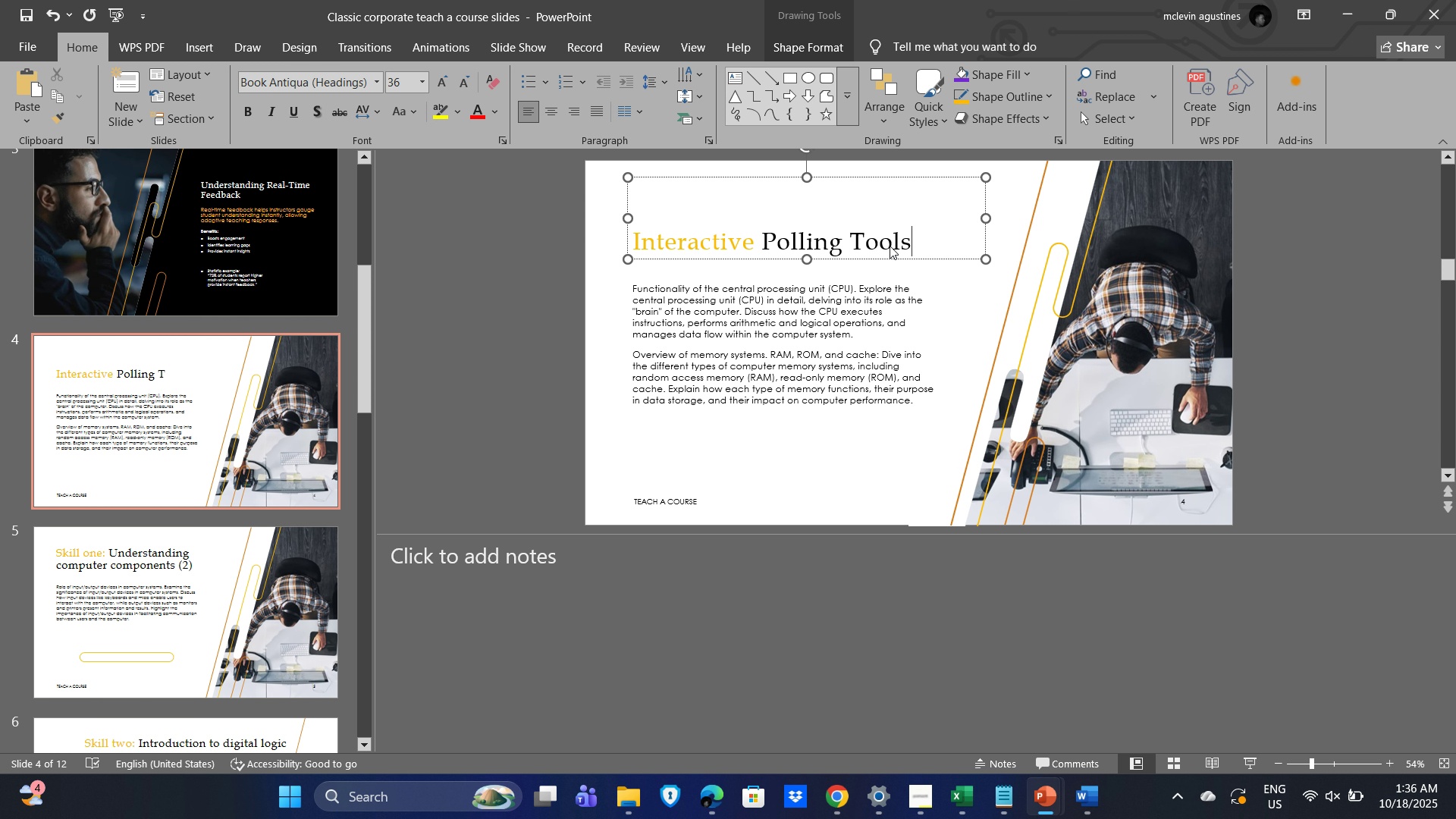 
key(Alt+AltLeft)
 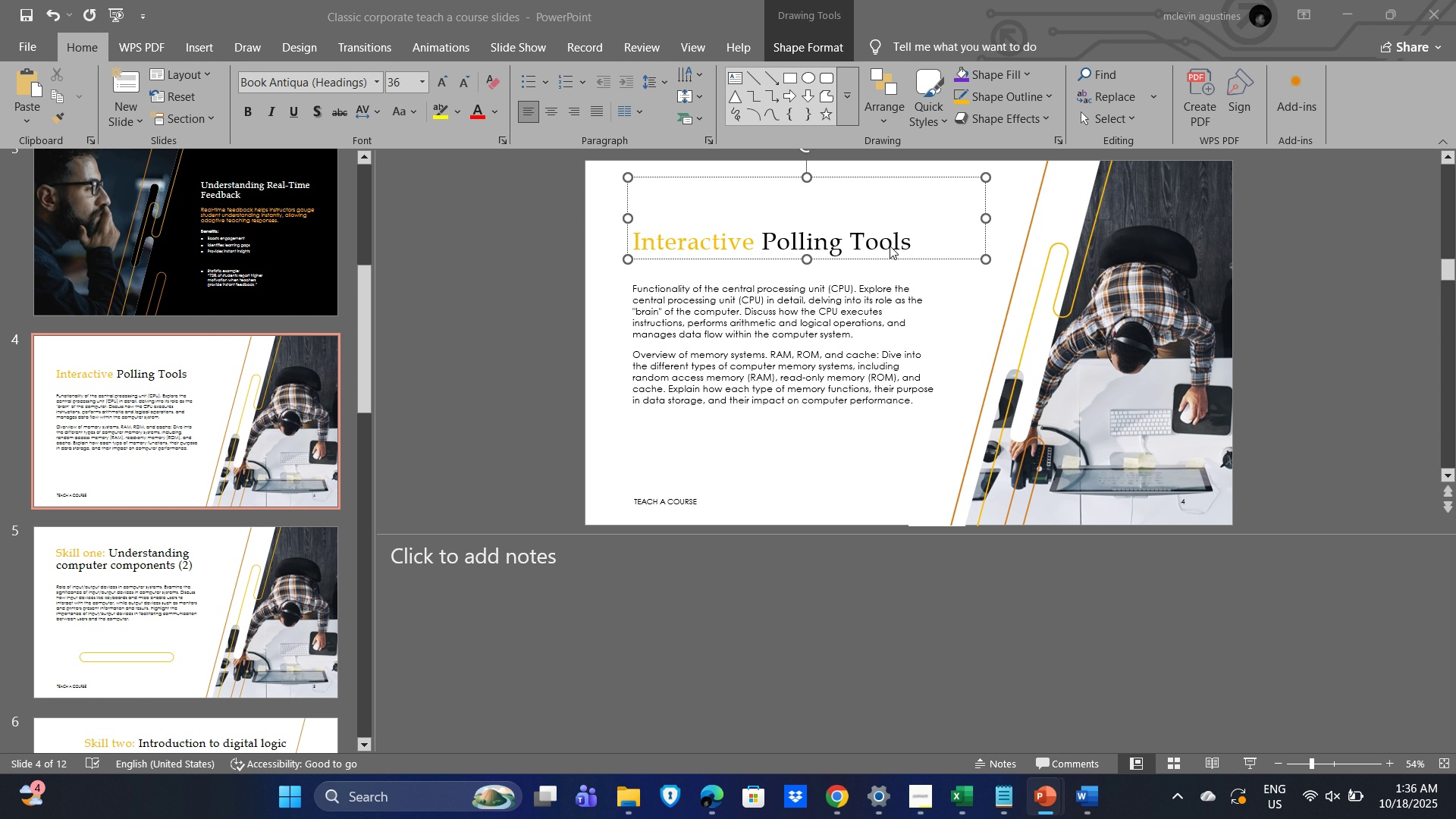 
key(Alt+Tab)
 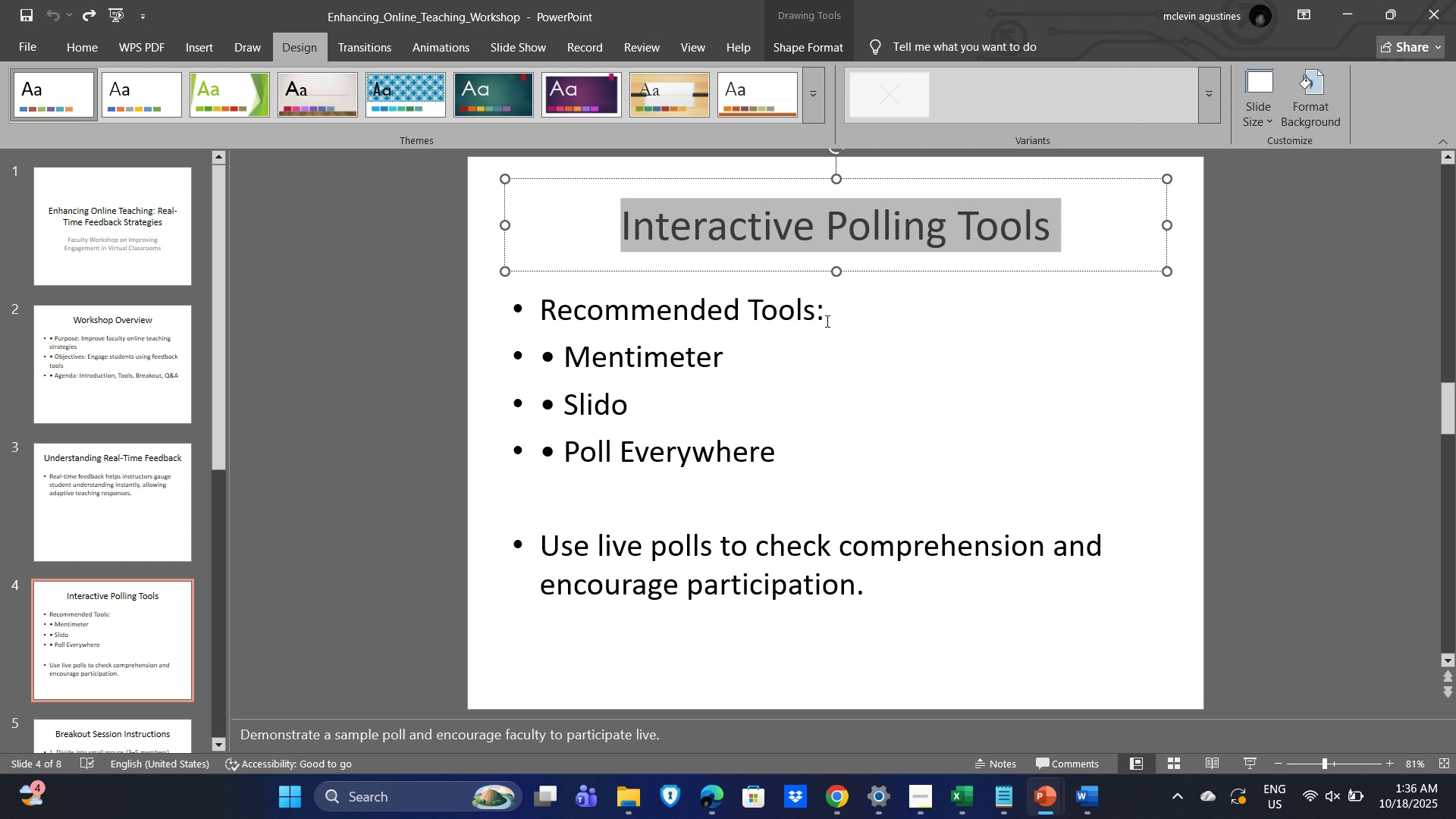 
left_click_drag(start_coordinate=[833, 318], to_coordinate=[553, 301])
 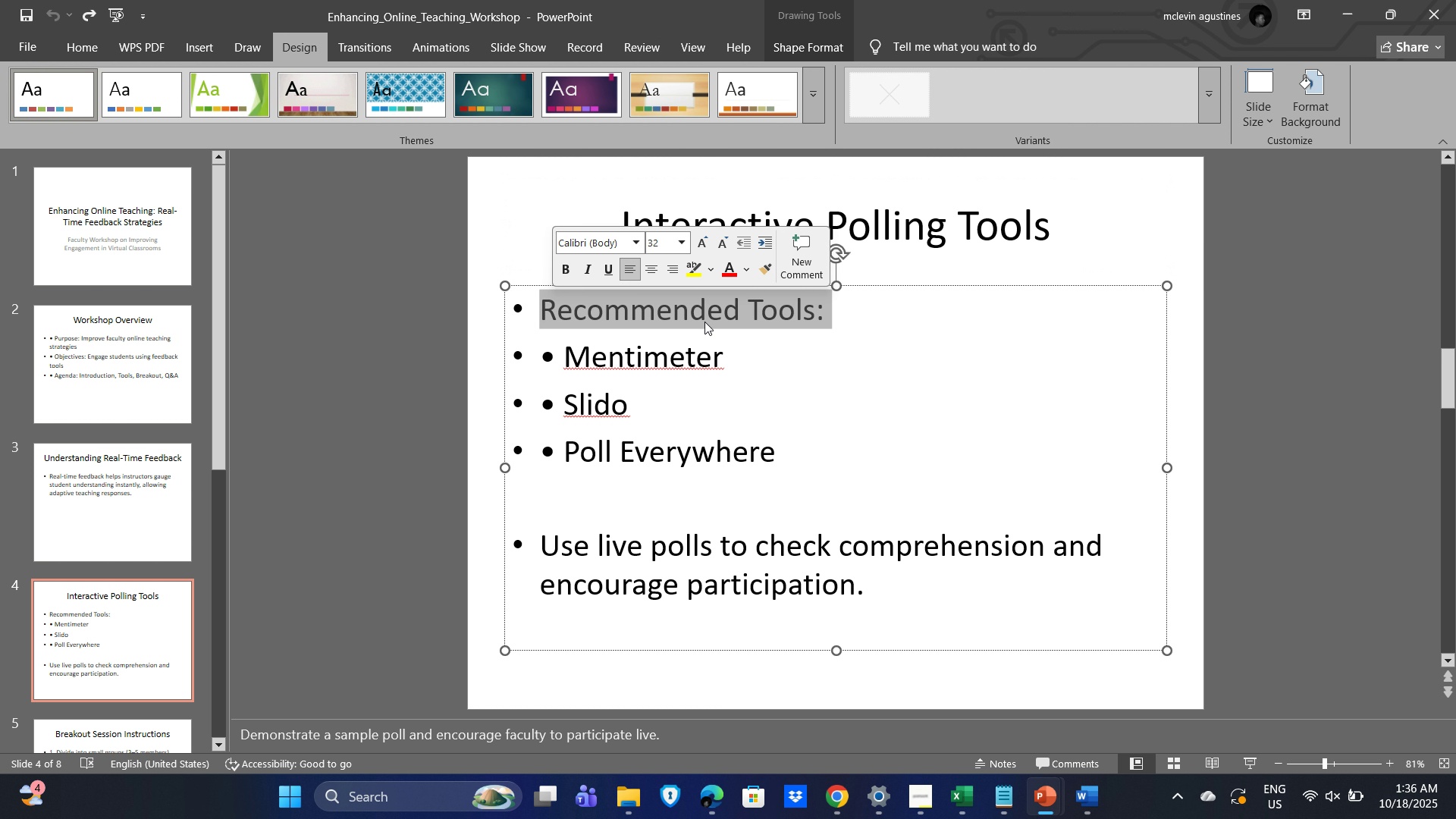 
key(Control+C)
 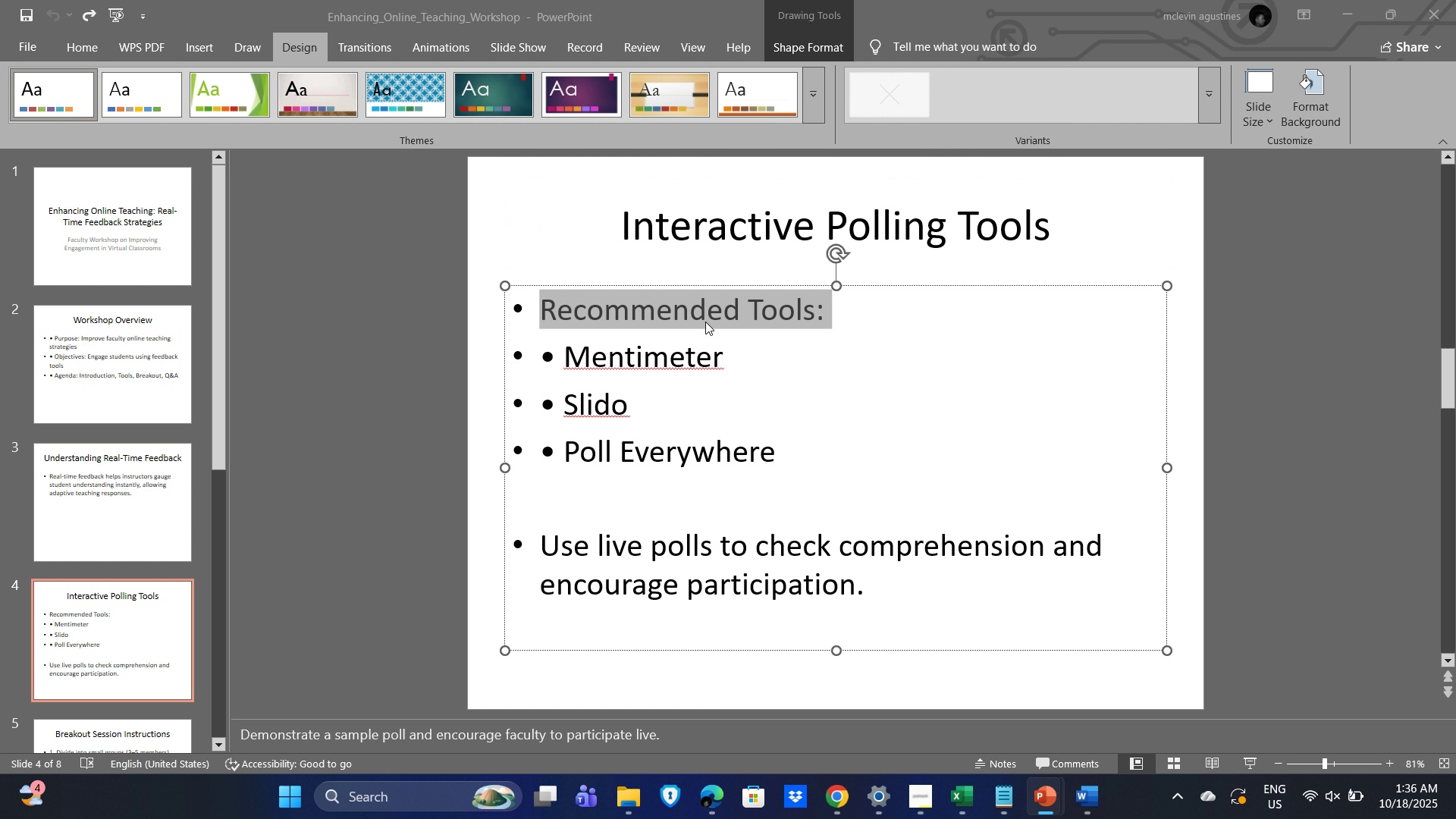 
key(Alt+AltLeft)
 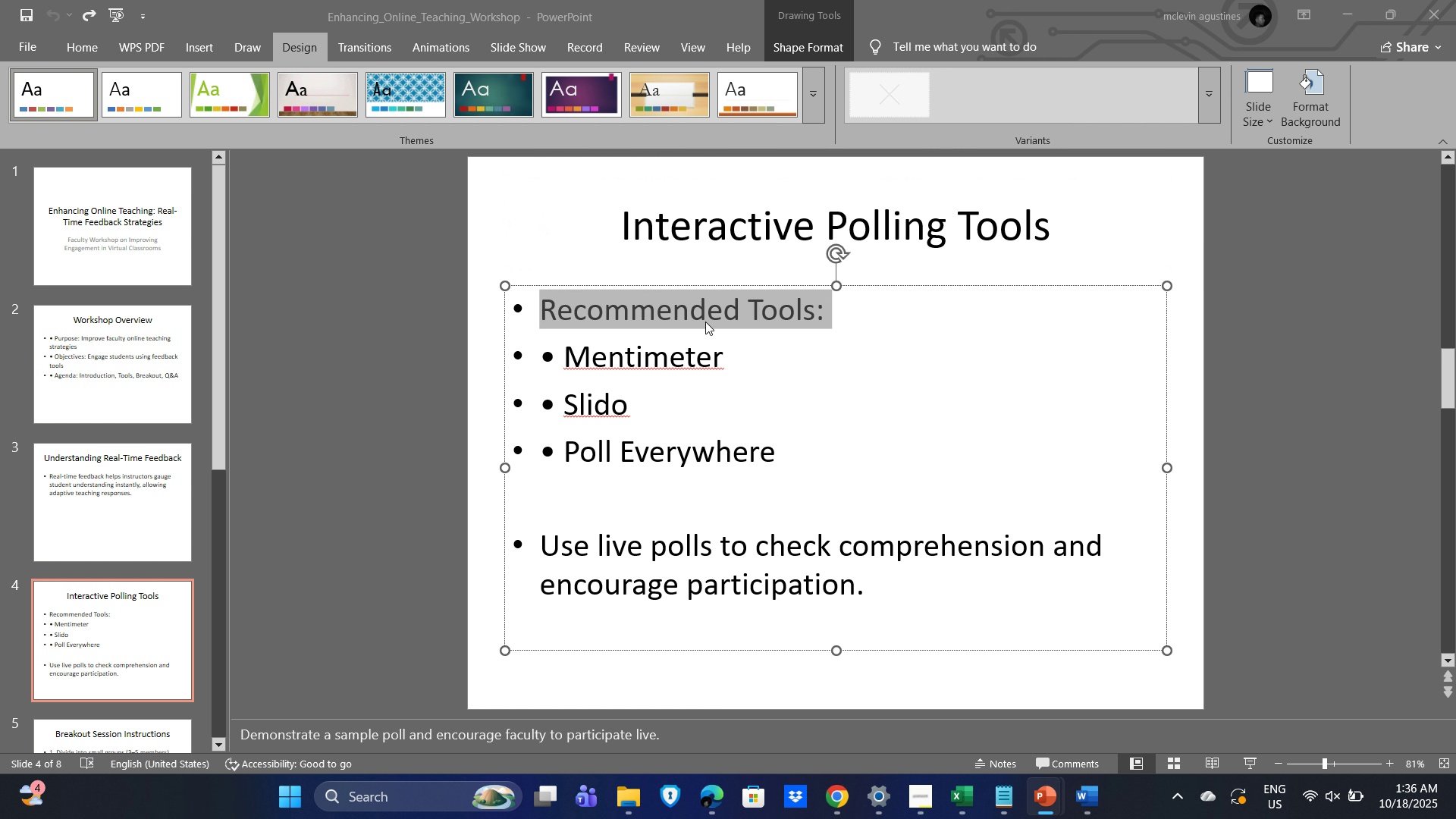 
key(Alt+Tab)
 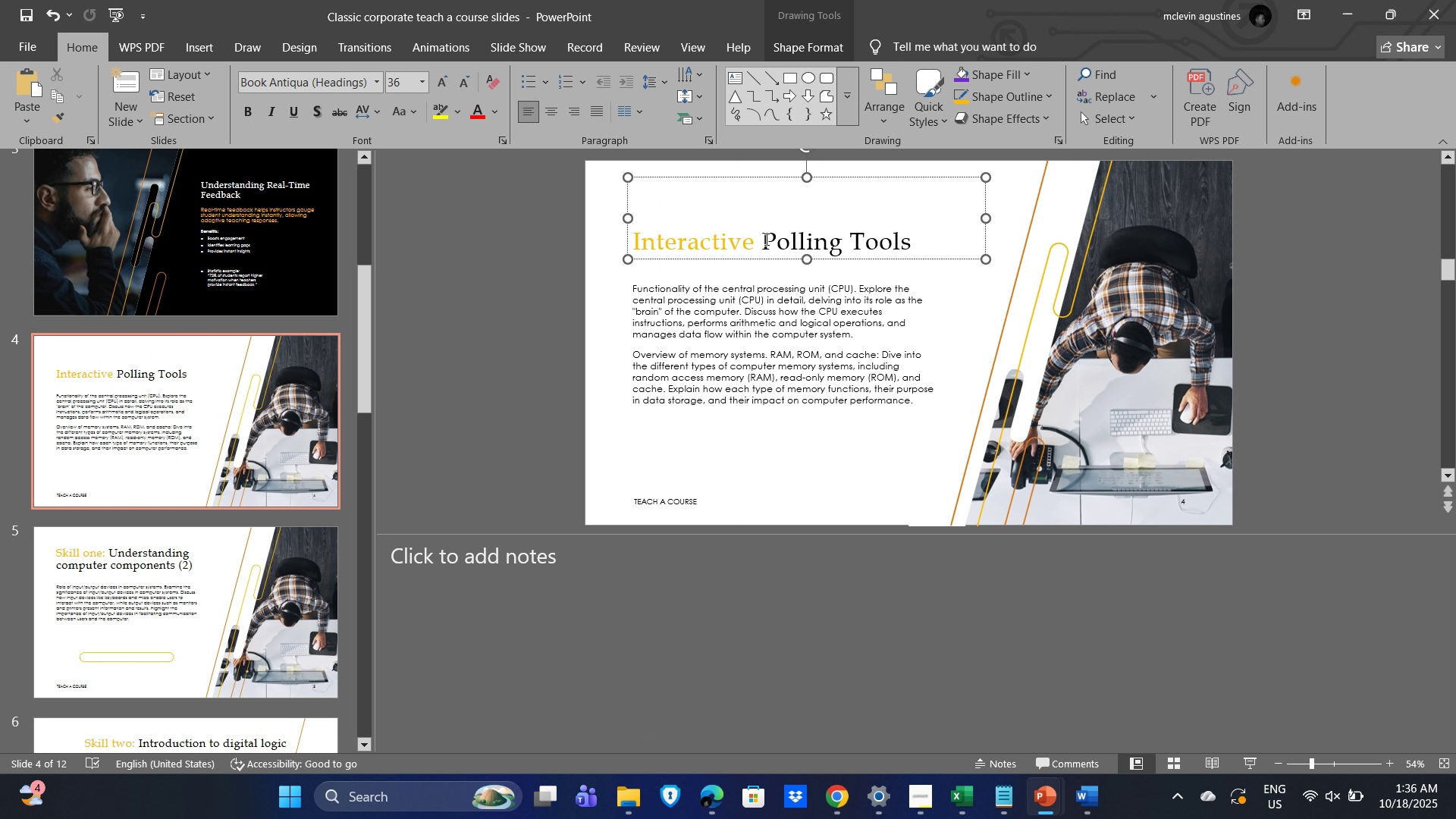 
left_click([763, 237])
 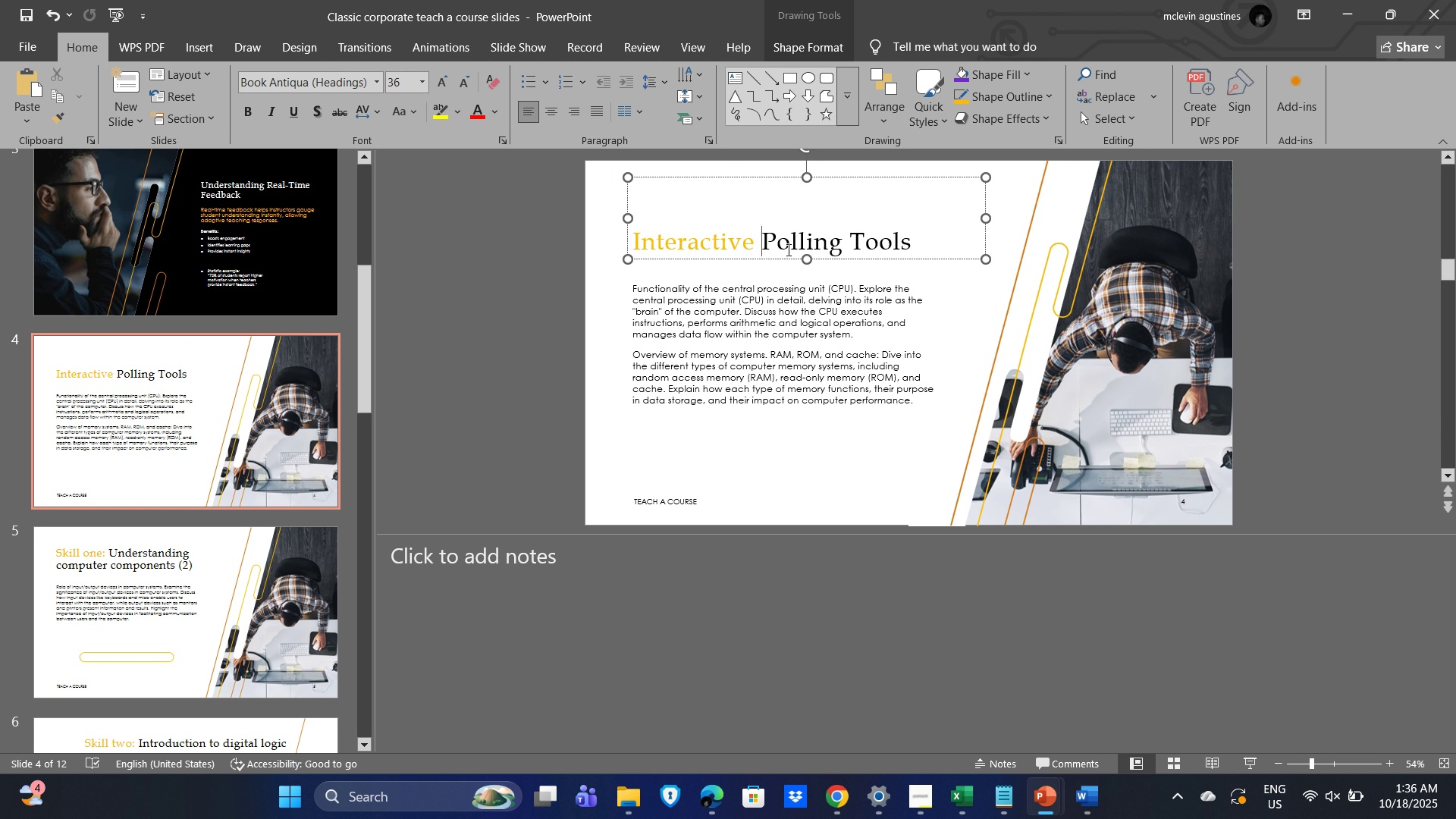 
type(Po;;)
key(Backspace)
key(Backspace)
type(lling Tools )
 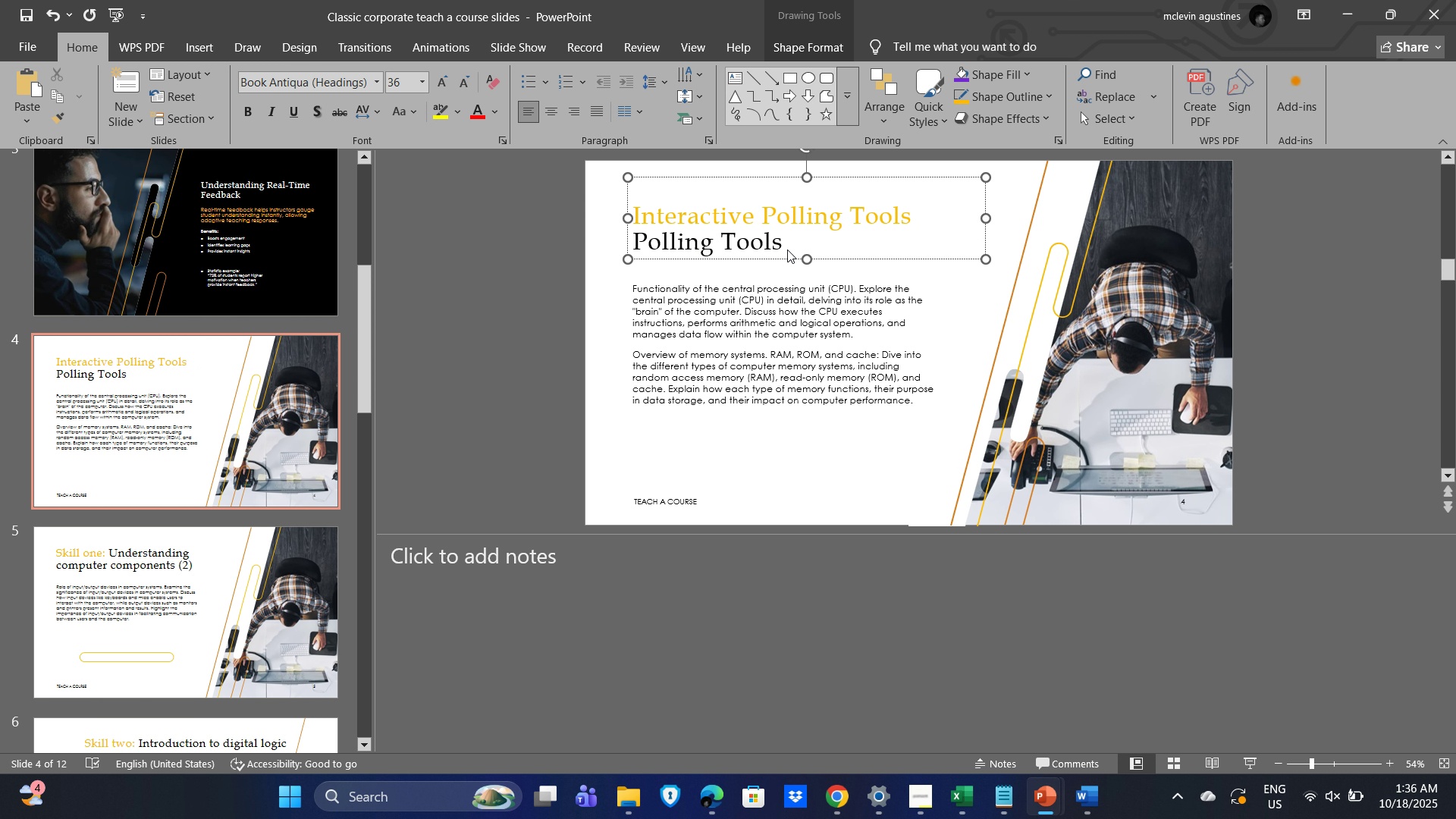 
hold_key(key=Delete, duration=0.69)
 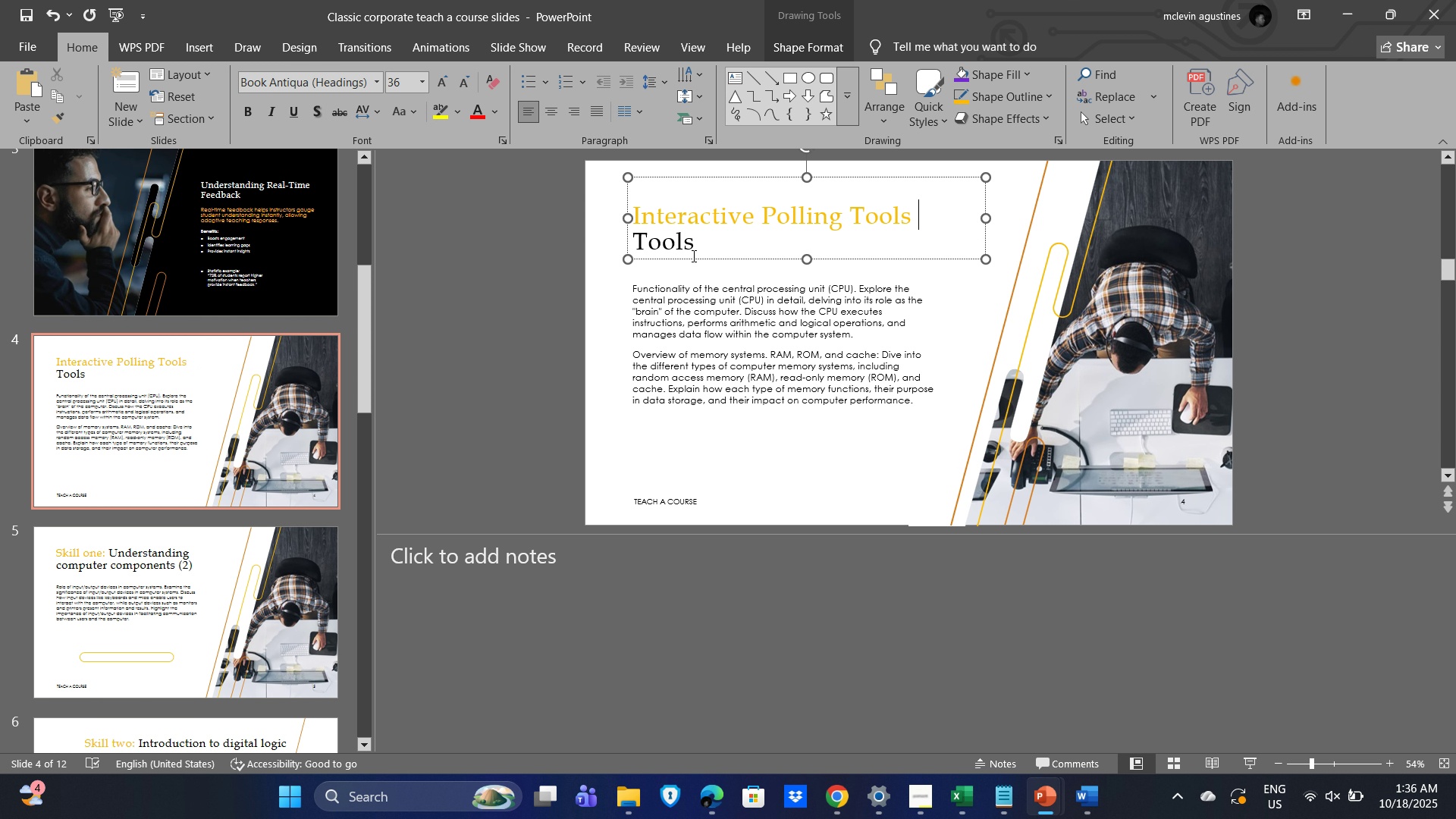 
left_click_drag(start_coordinate=[709, 240], to_coordinate=[653, 242])
 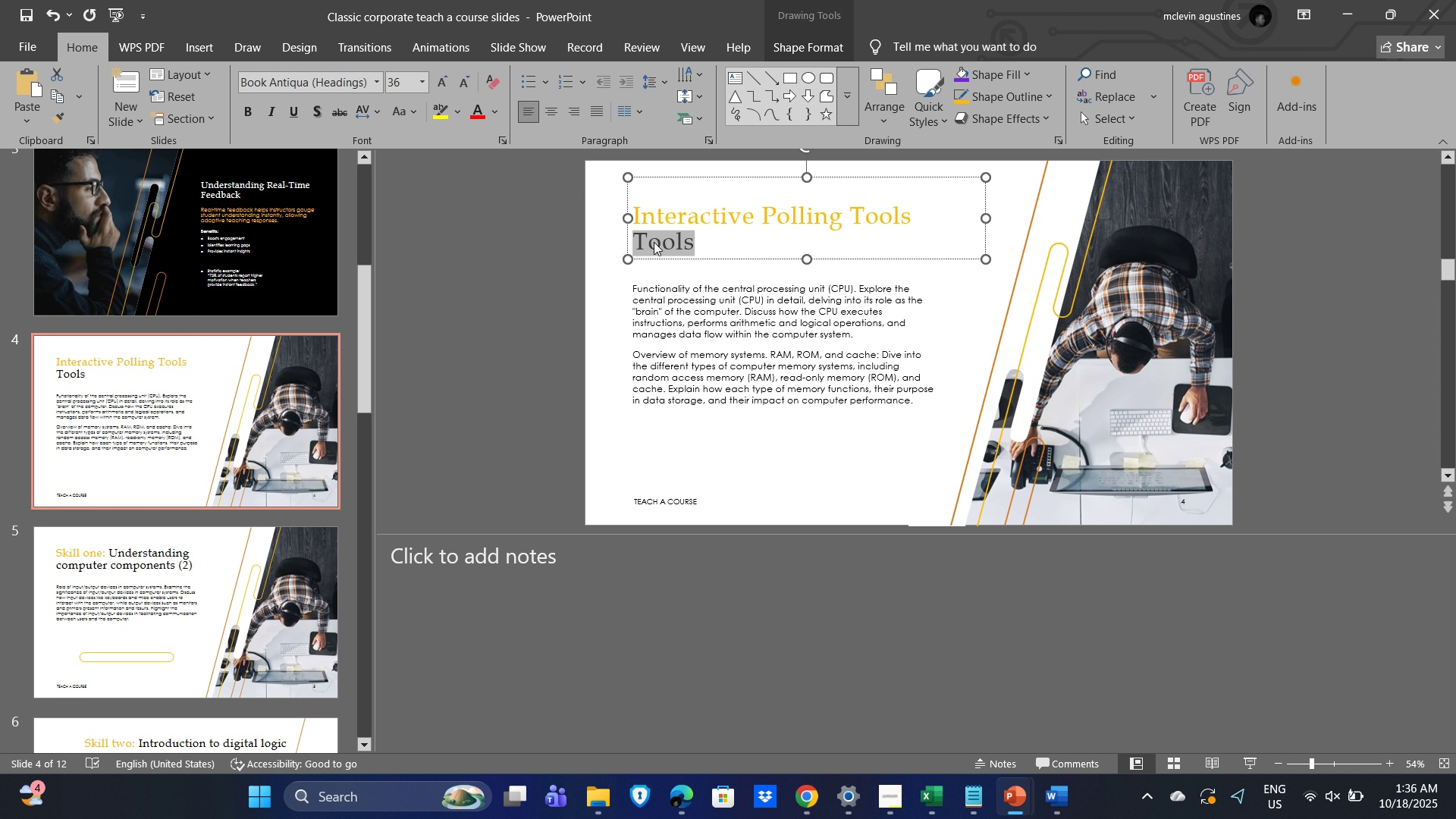 
key(Control+V)
 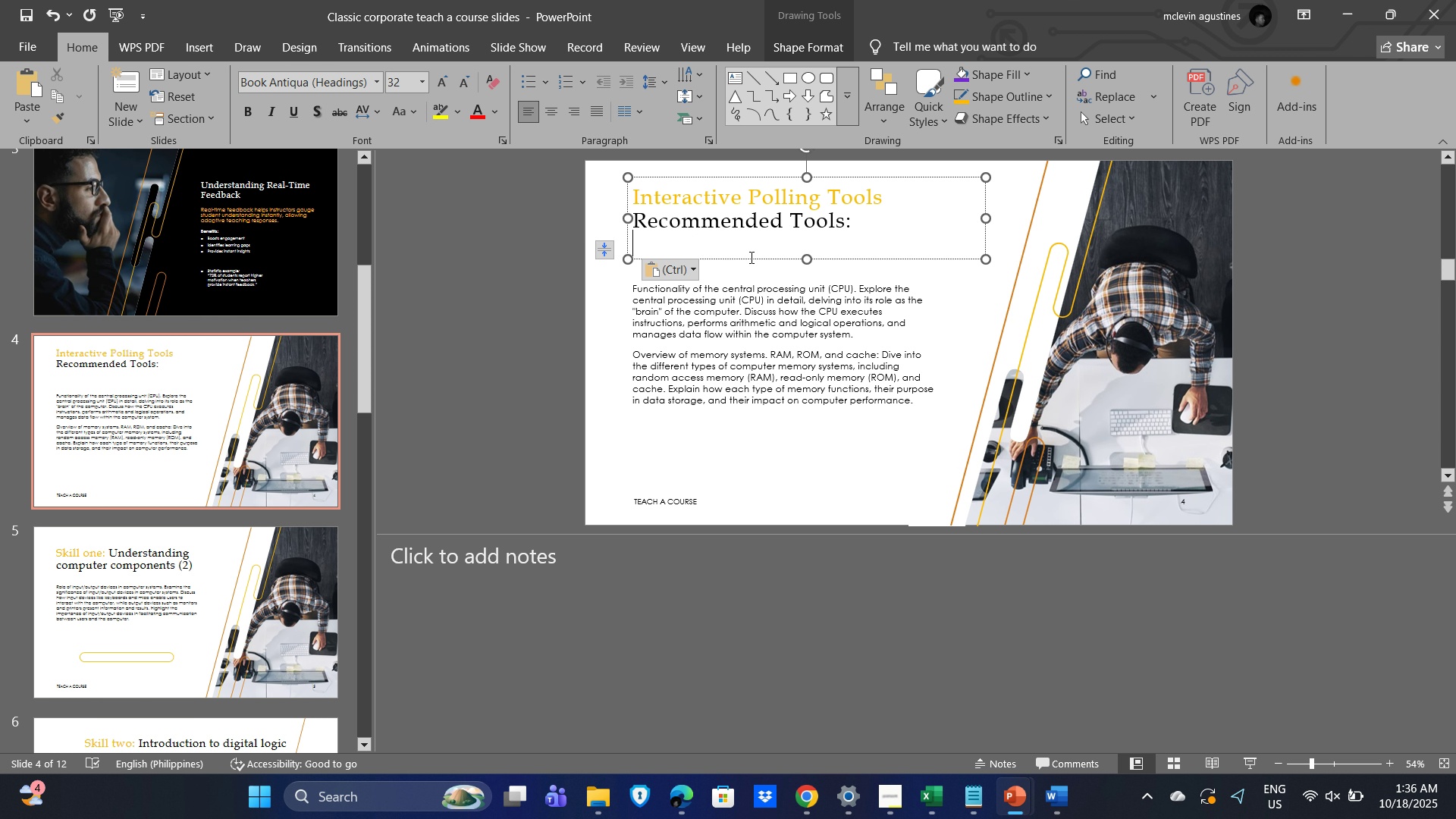 
left_click([766, 290])
 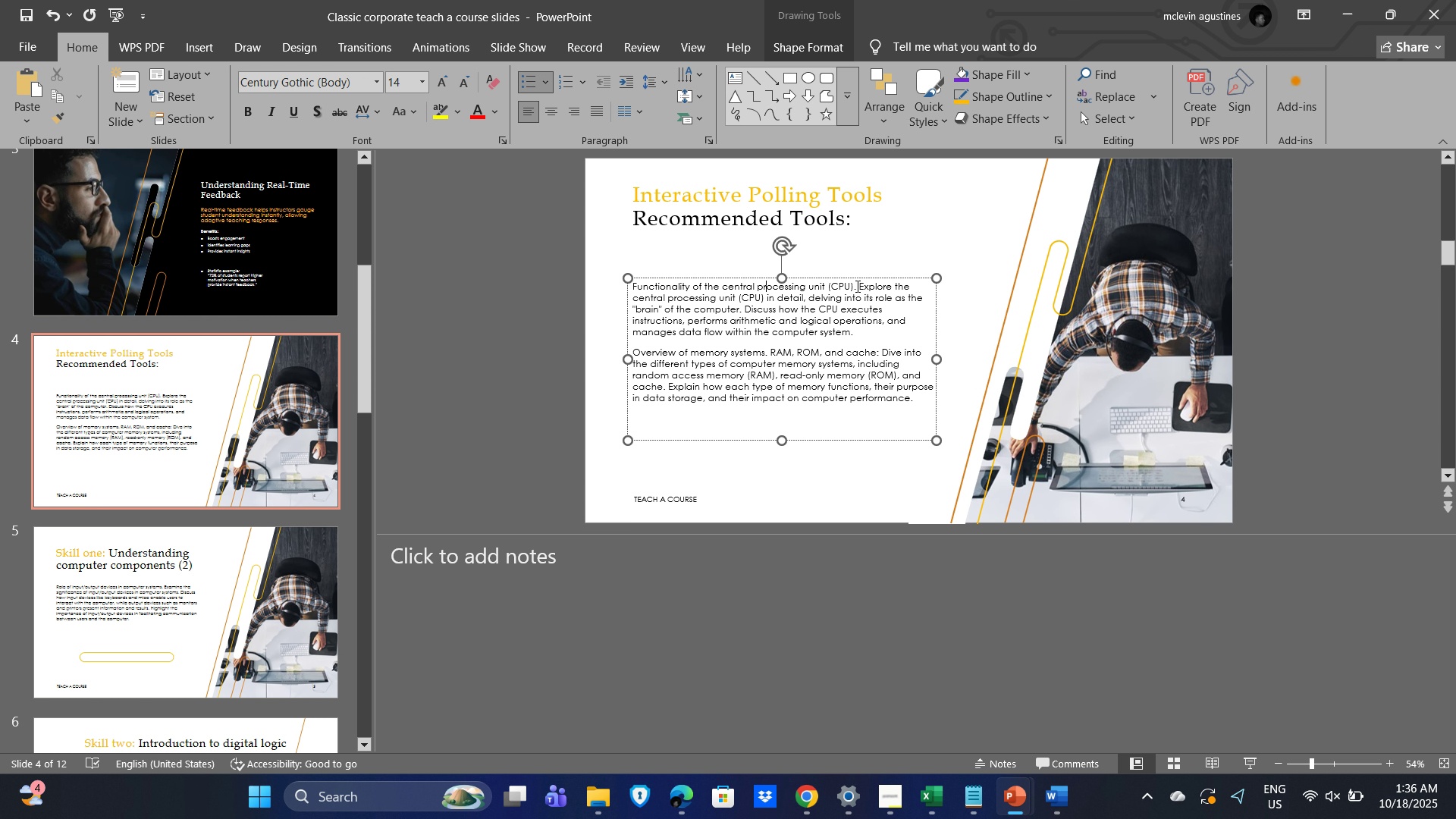 
scroll: coordinate [855, 335], scroll_direction: up, amount: 2.0
 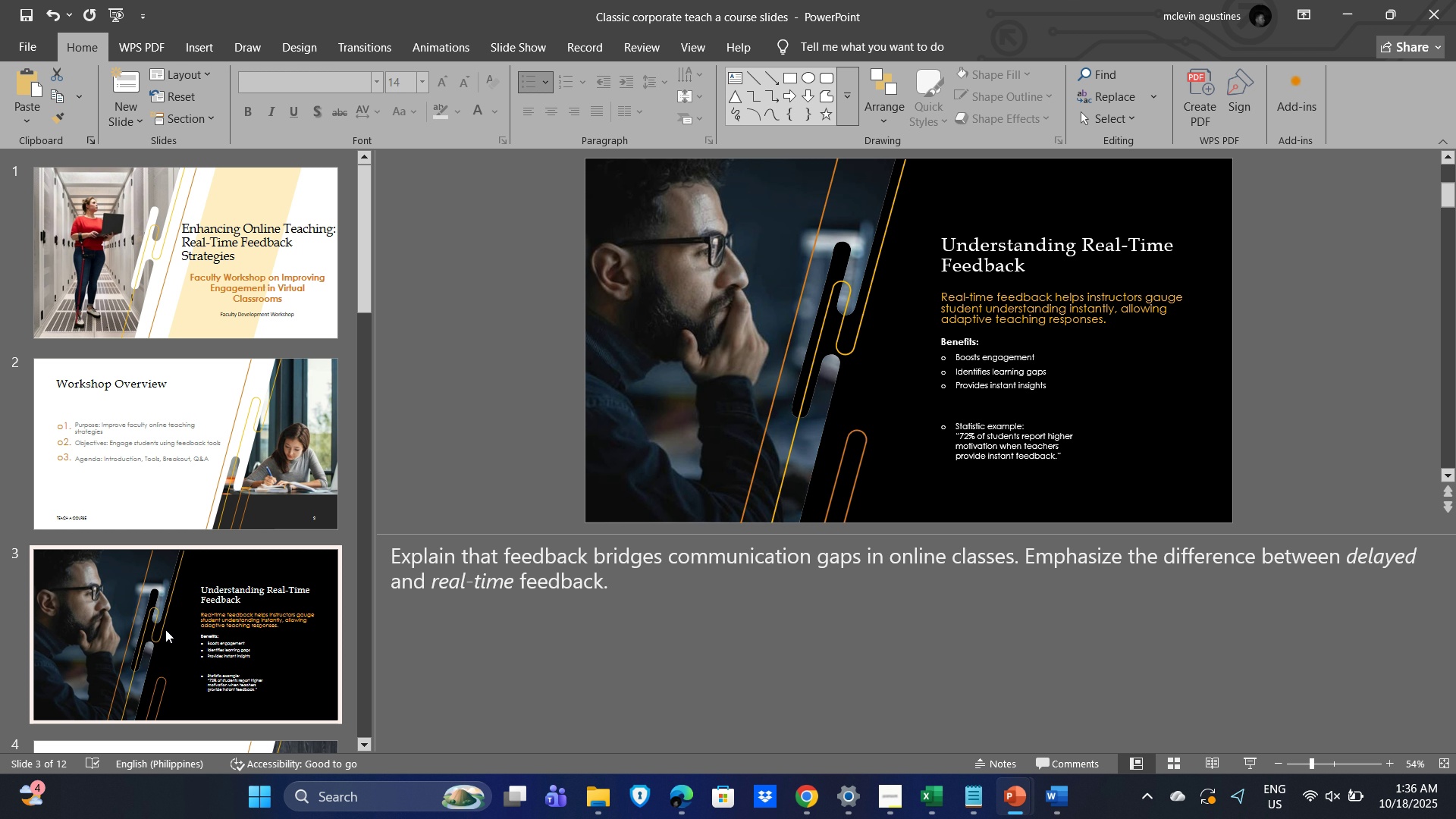 
scroll: coordinate [702, 419], scroll_direction: down, amount: 2.0
 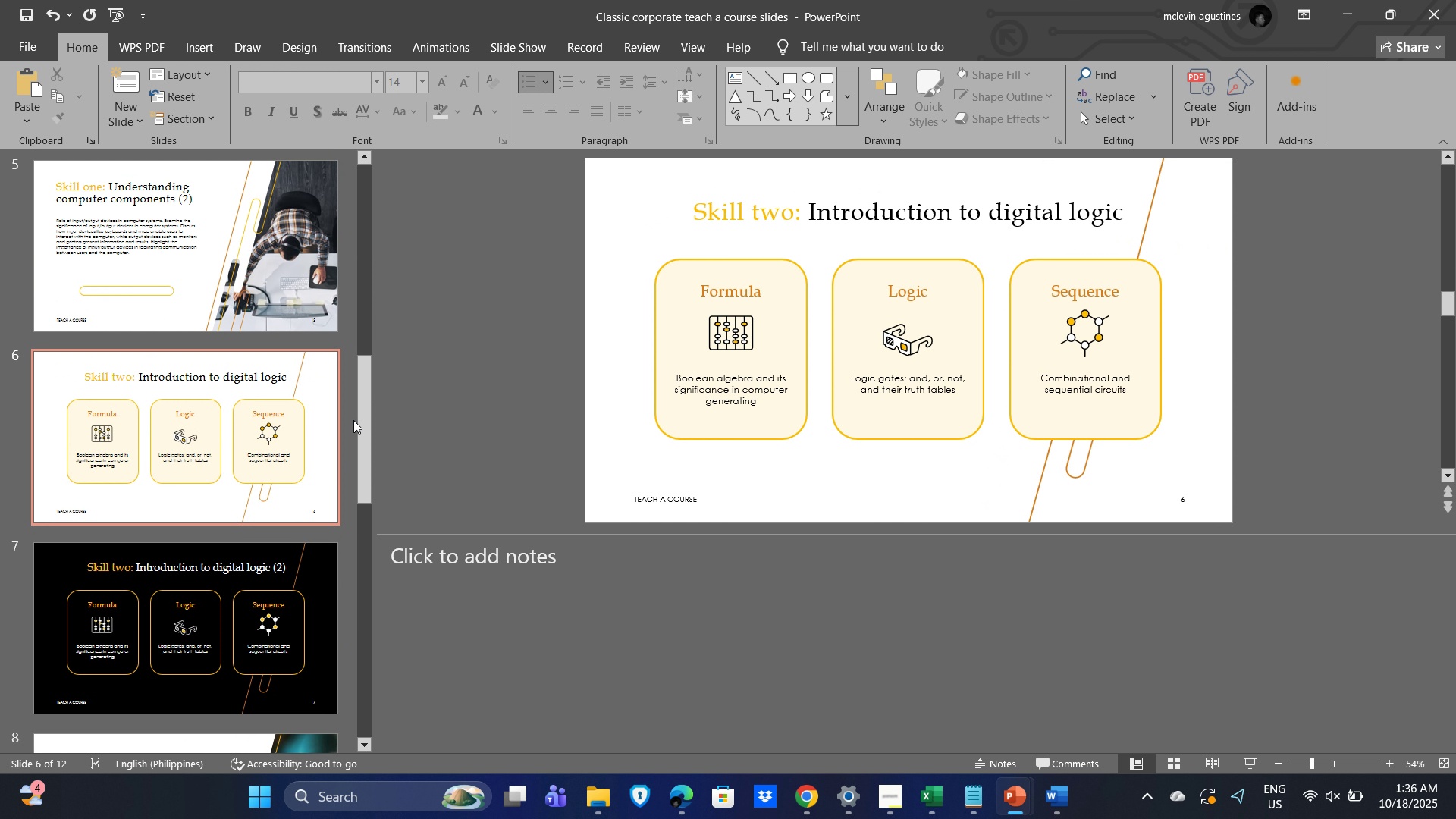 
scroll: coordinate [228, 366], scroll_direction: up, amount: 4.0
 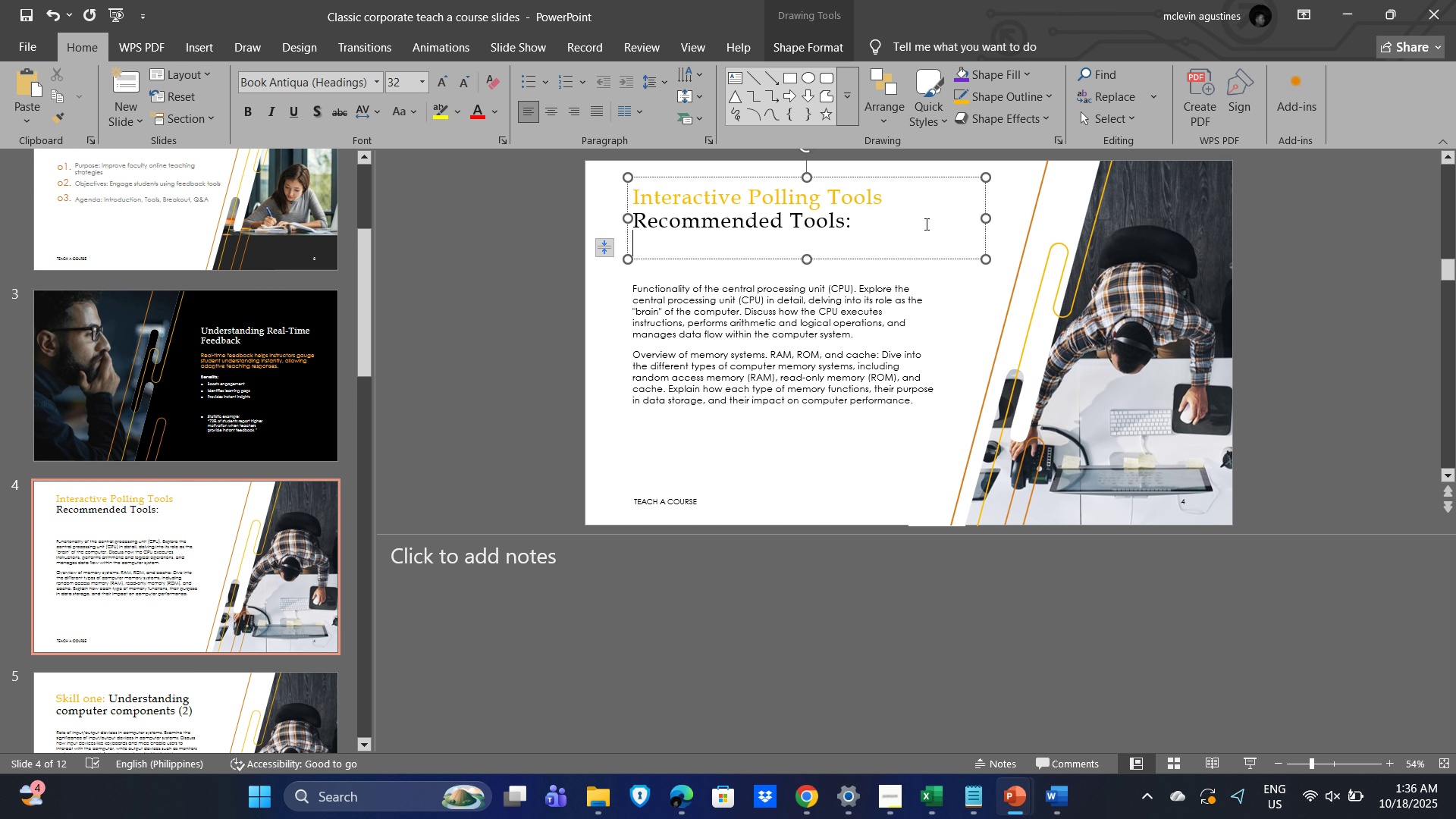 
left_click([783, 347])
 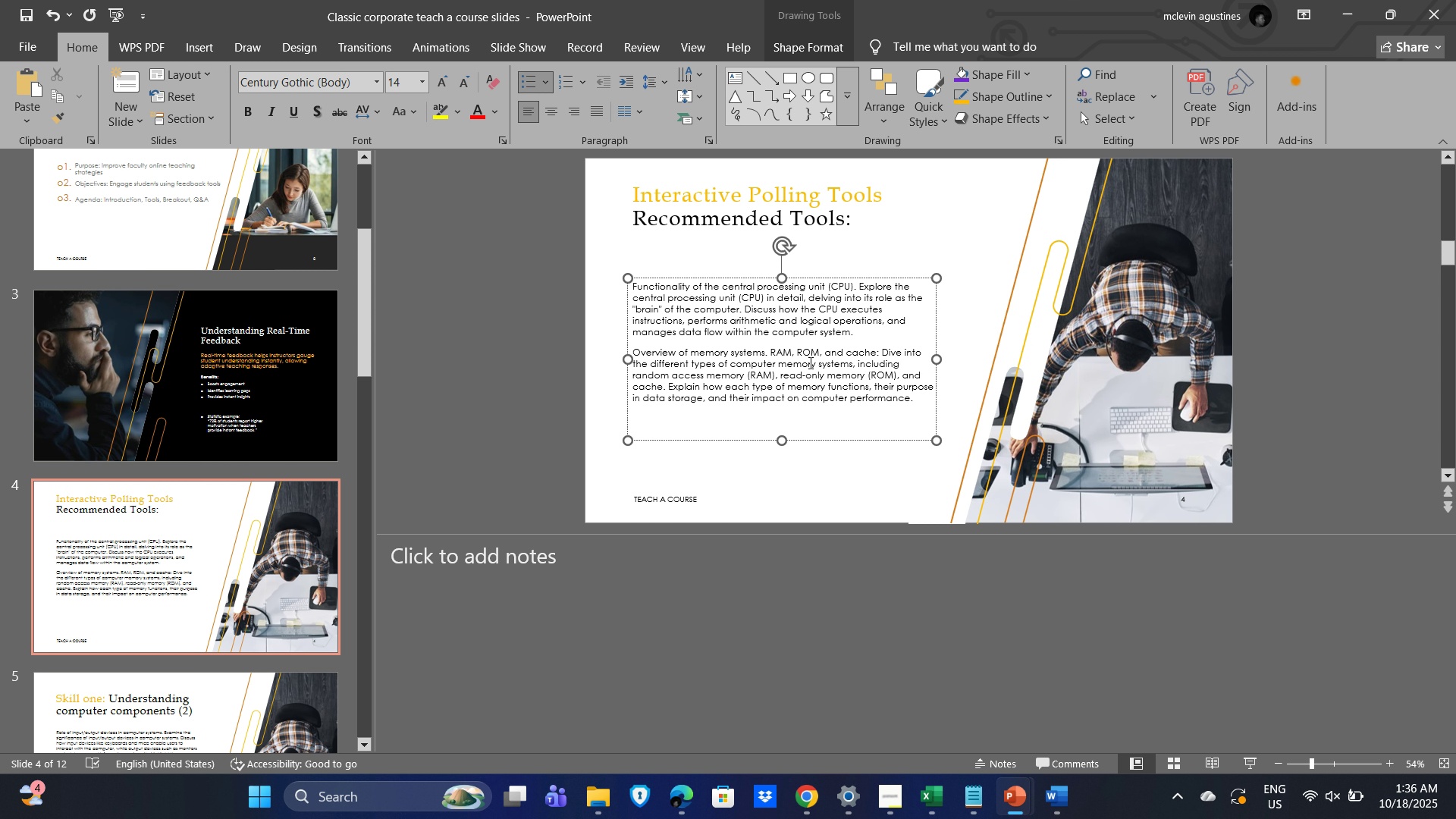 
key(Alt+AltLeft)
 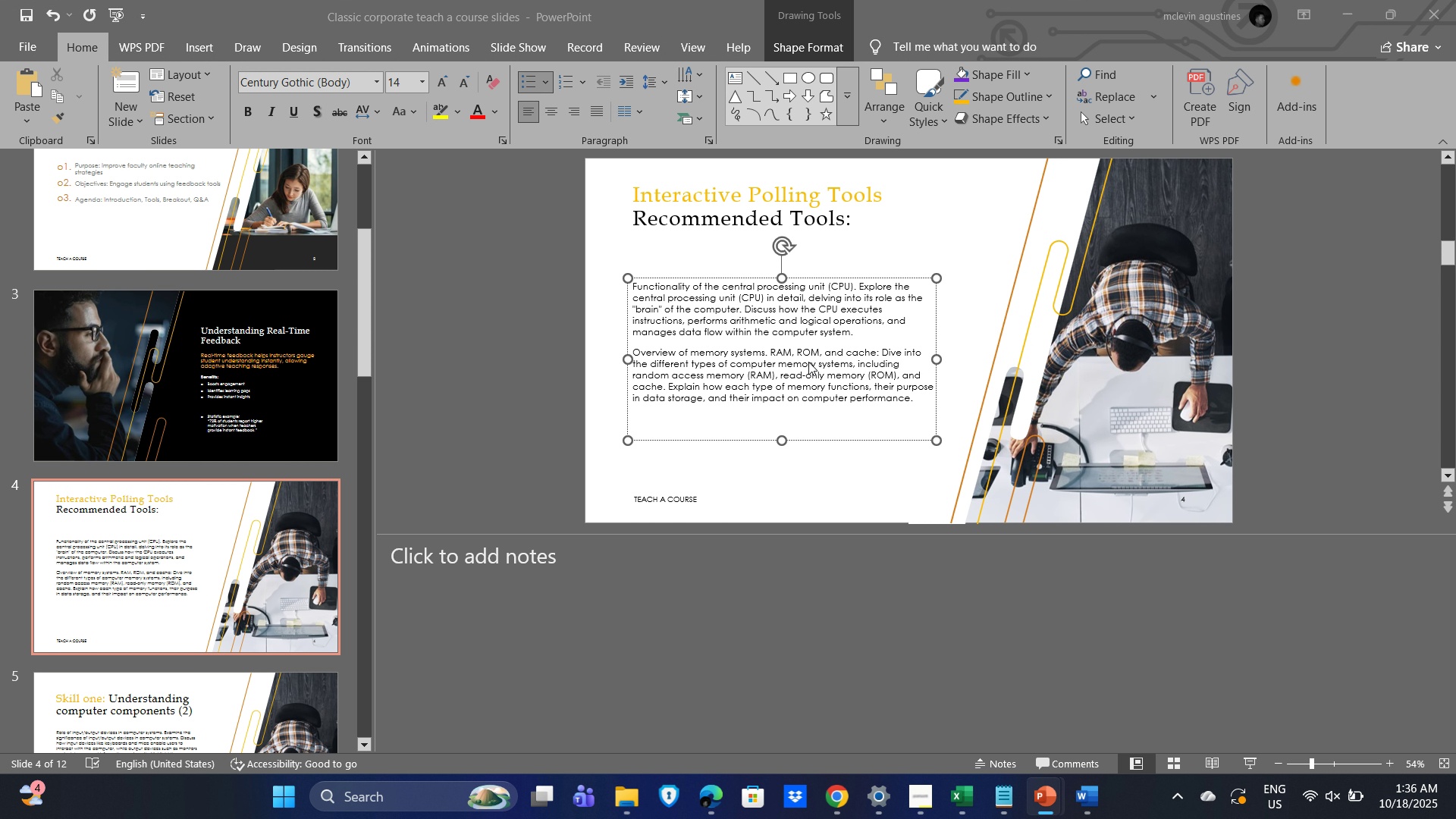 
key(Alt+Tab)
 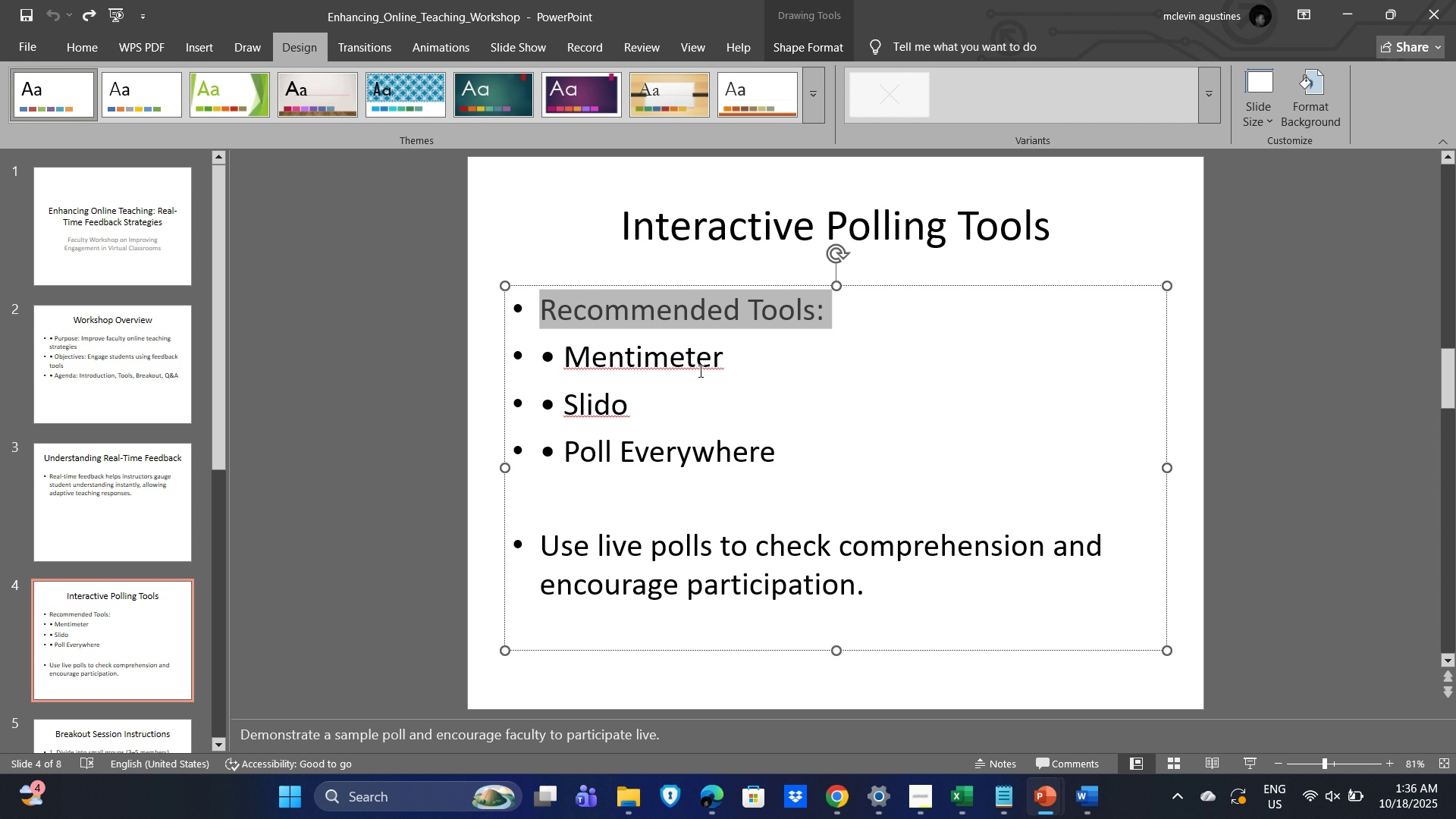 
left_click([764, 381])
 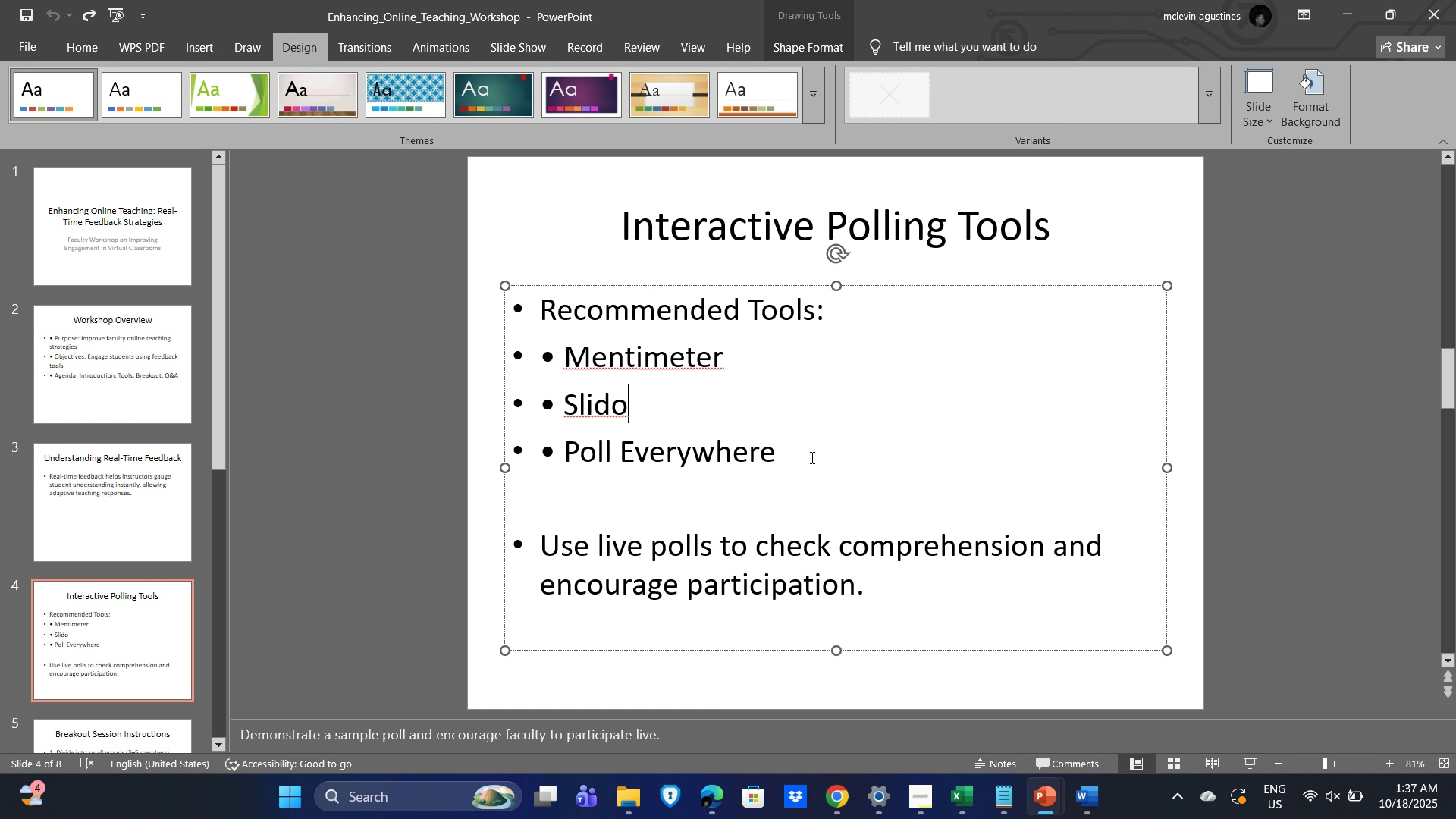 
left_click_drag(start_coordinate=[811, 457], to_coordinate=[577, 357])
 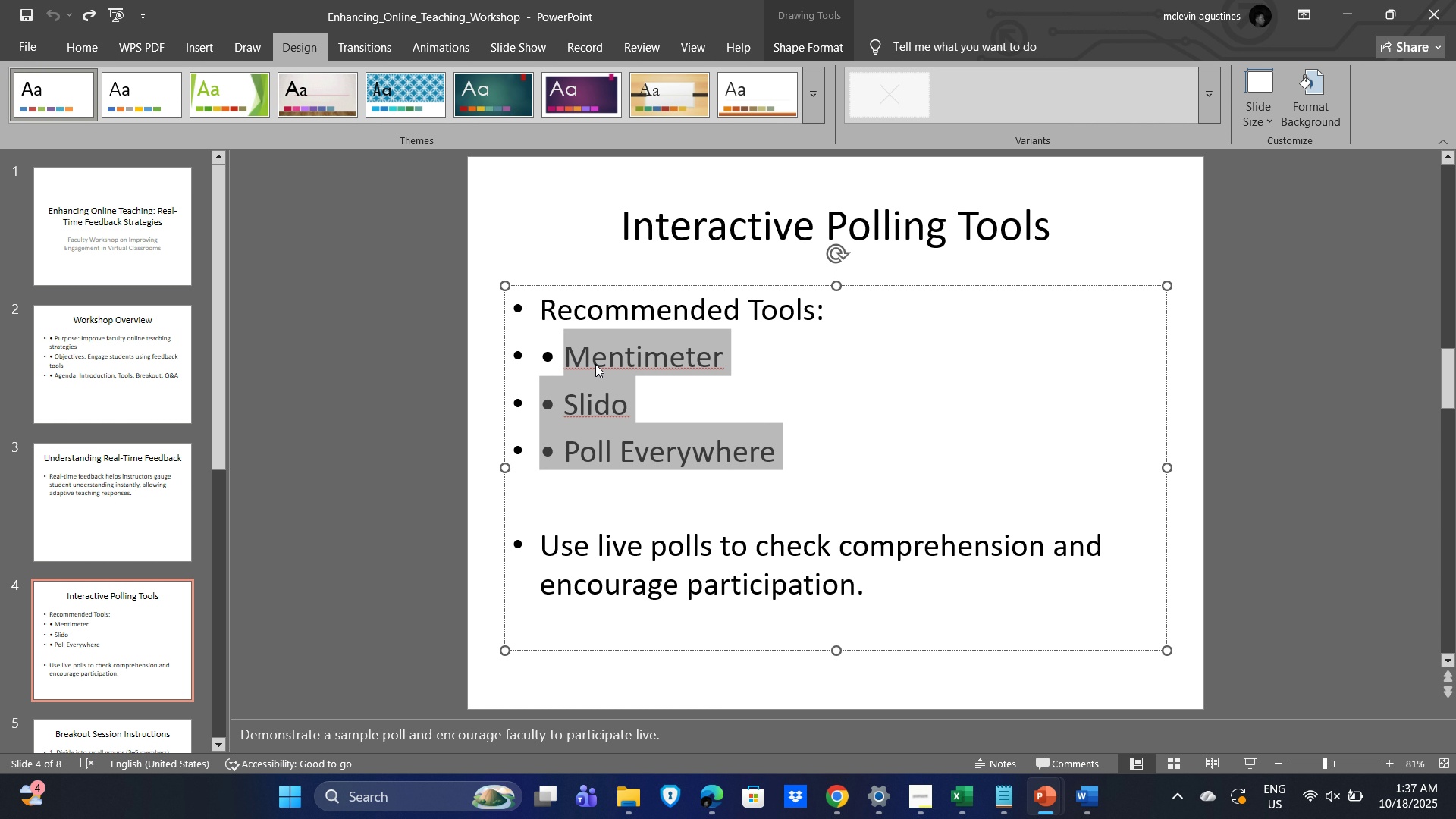 
key(Control+C)
 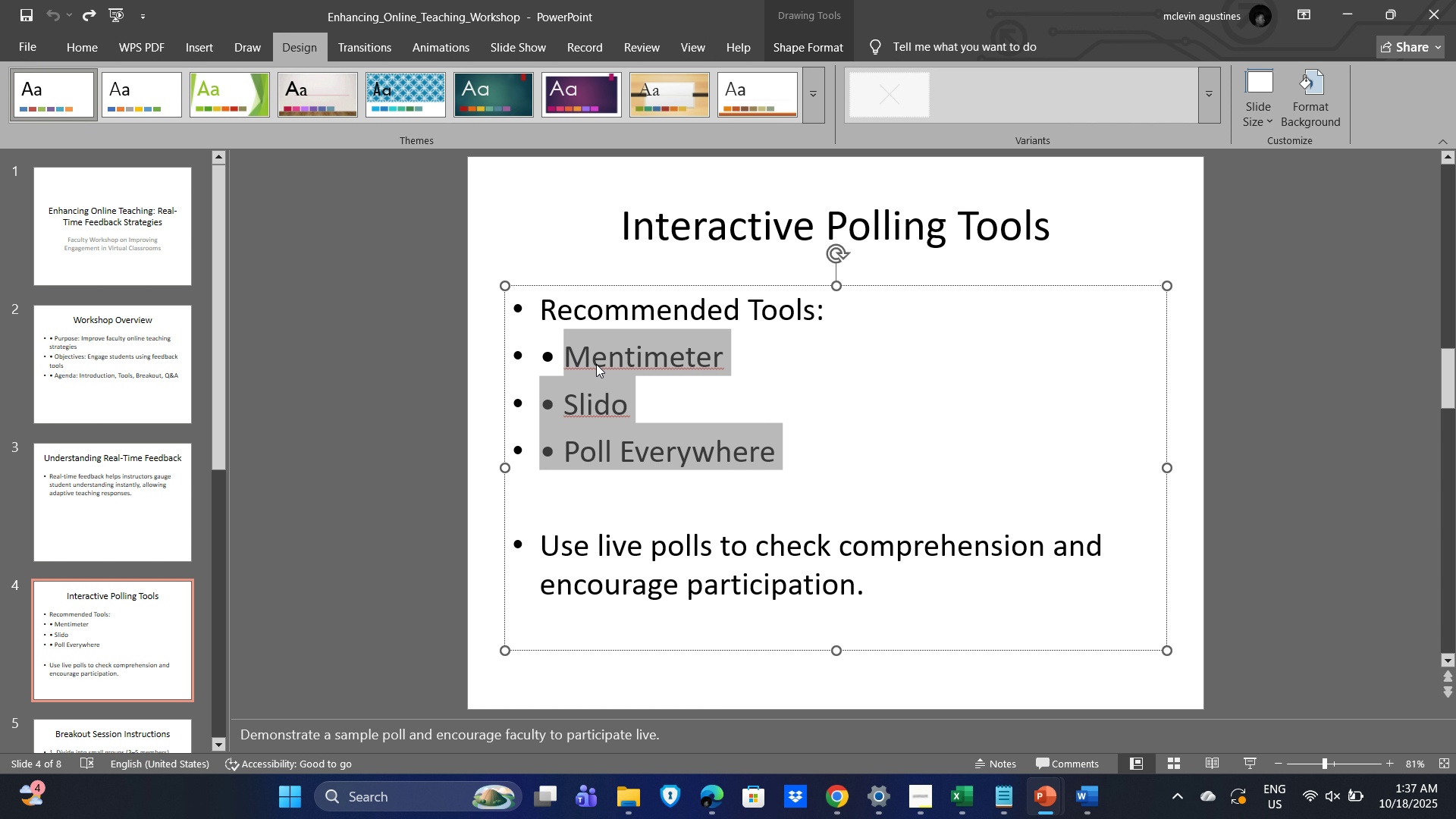 
key(Alt+AltLeft)
 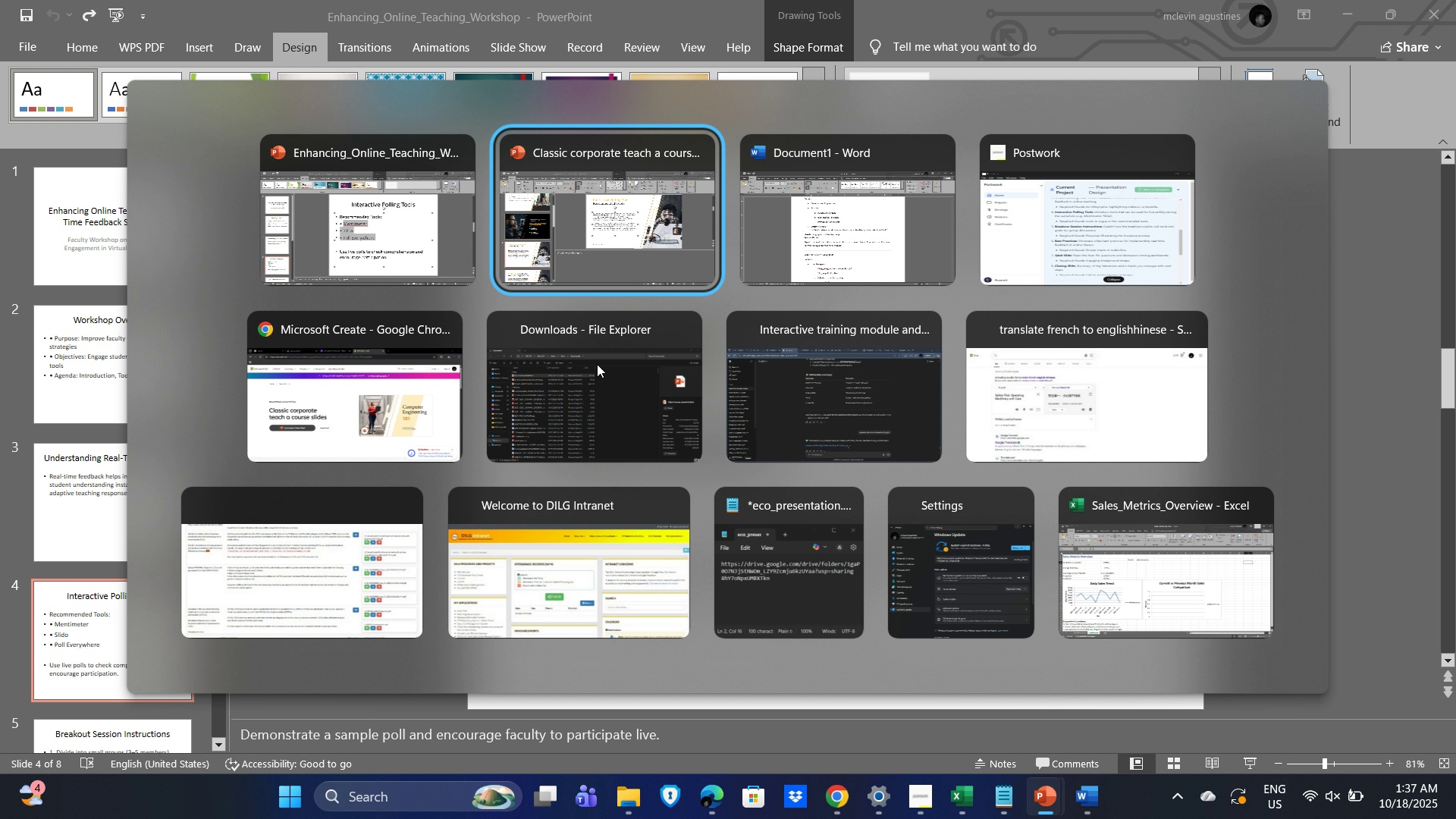 
key(Alt+Tab)
 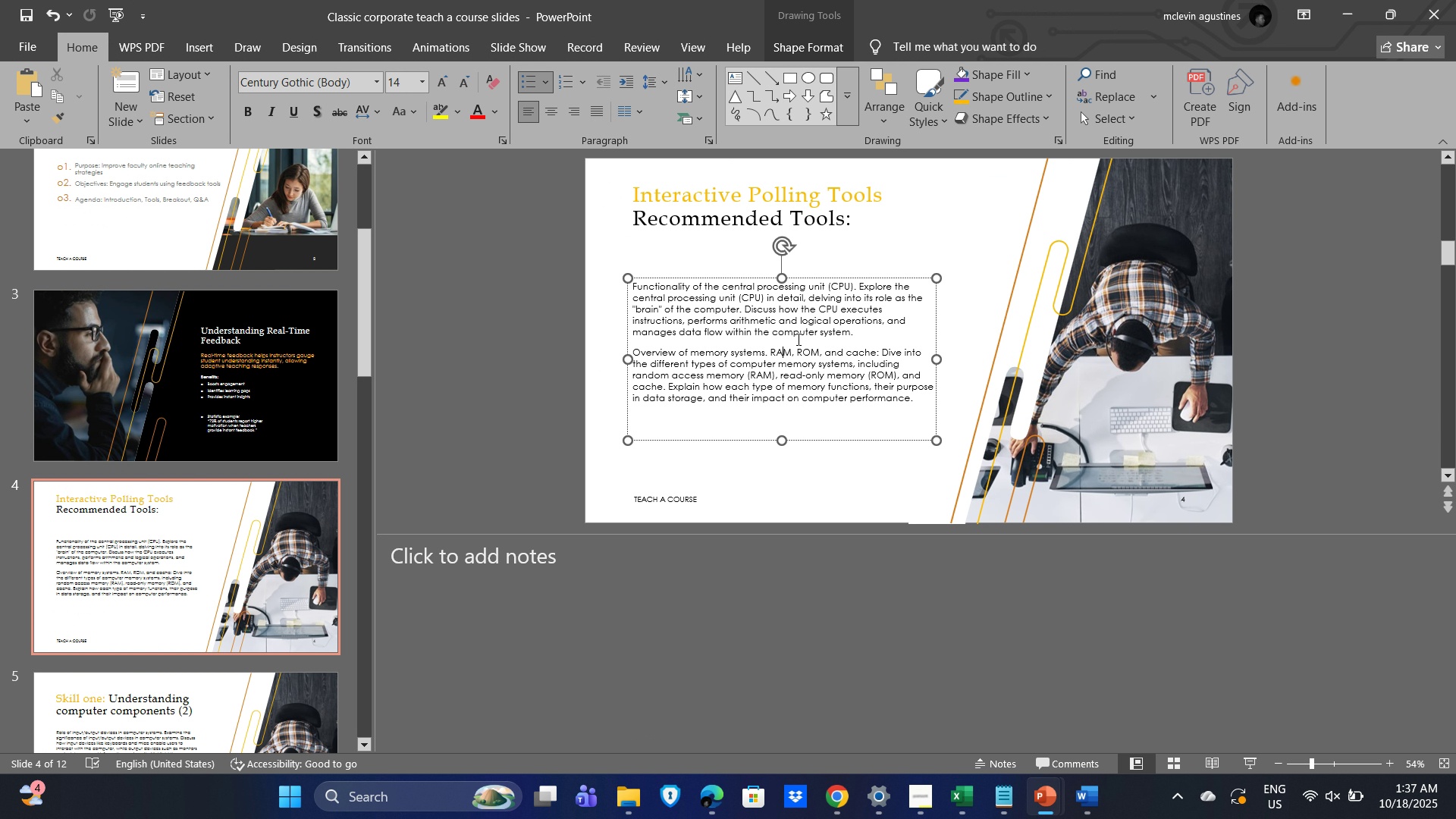 
left_click([797, 339])
 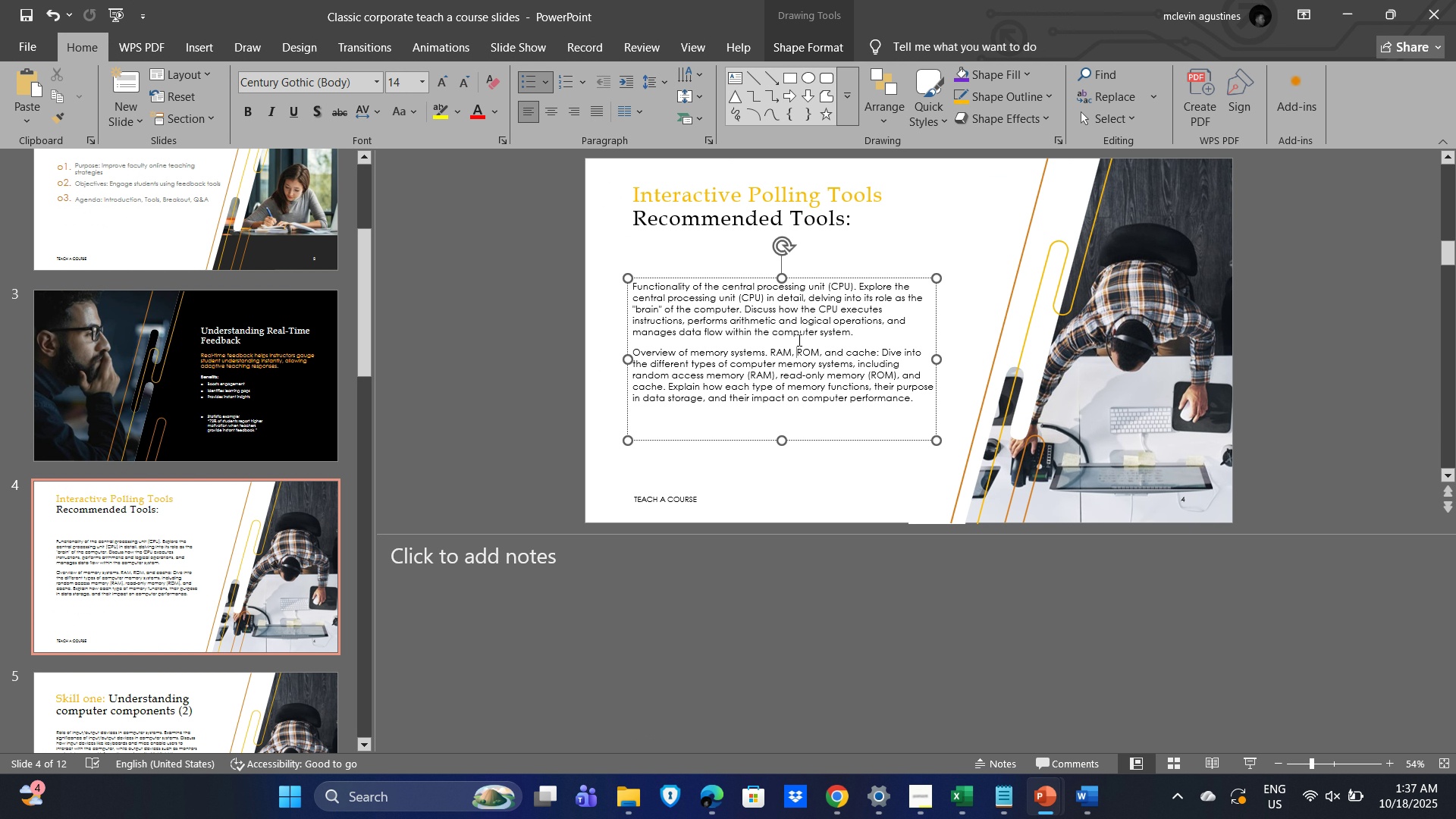 
key(Control+A)
 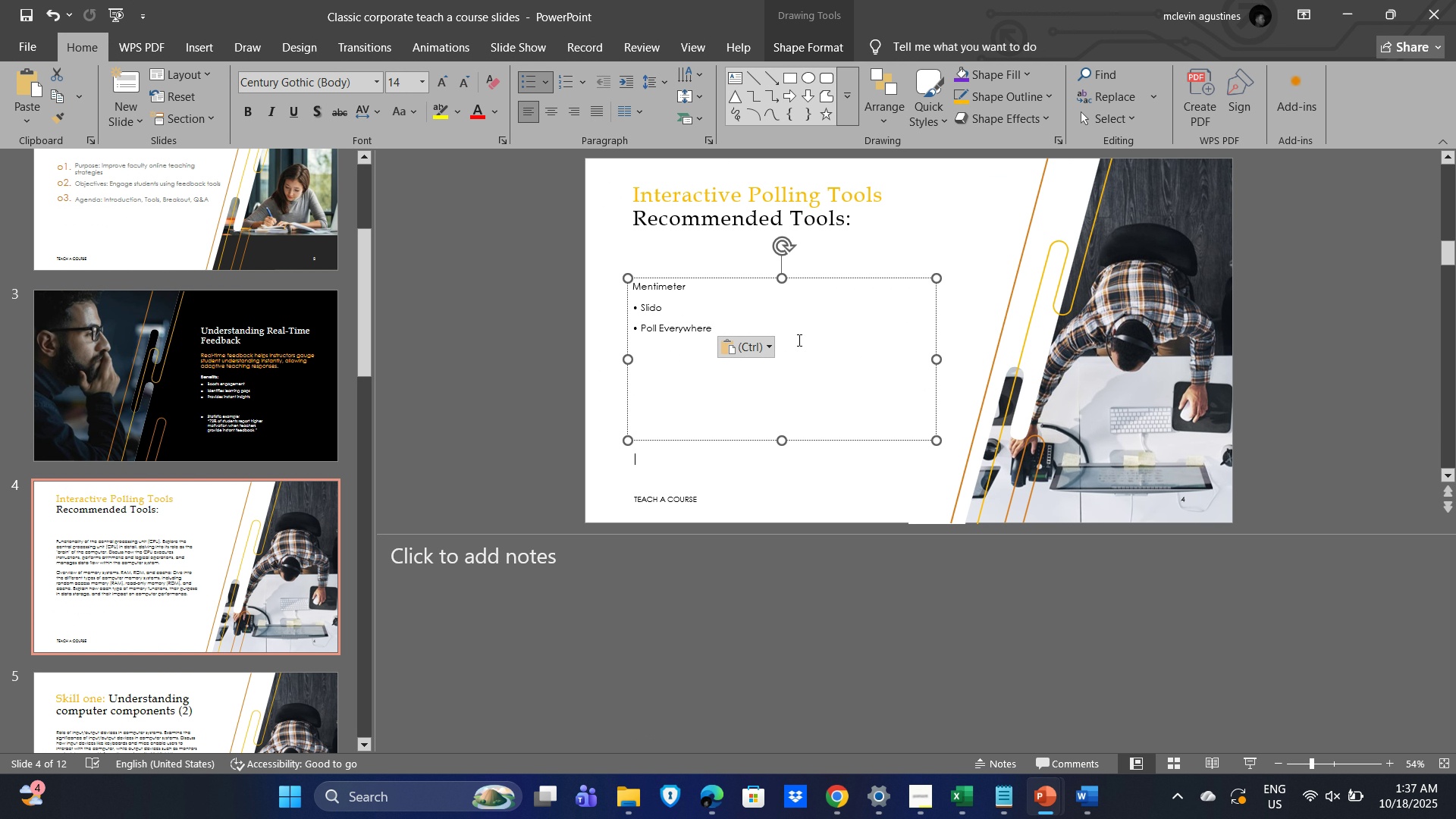 
key(Control+V)
 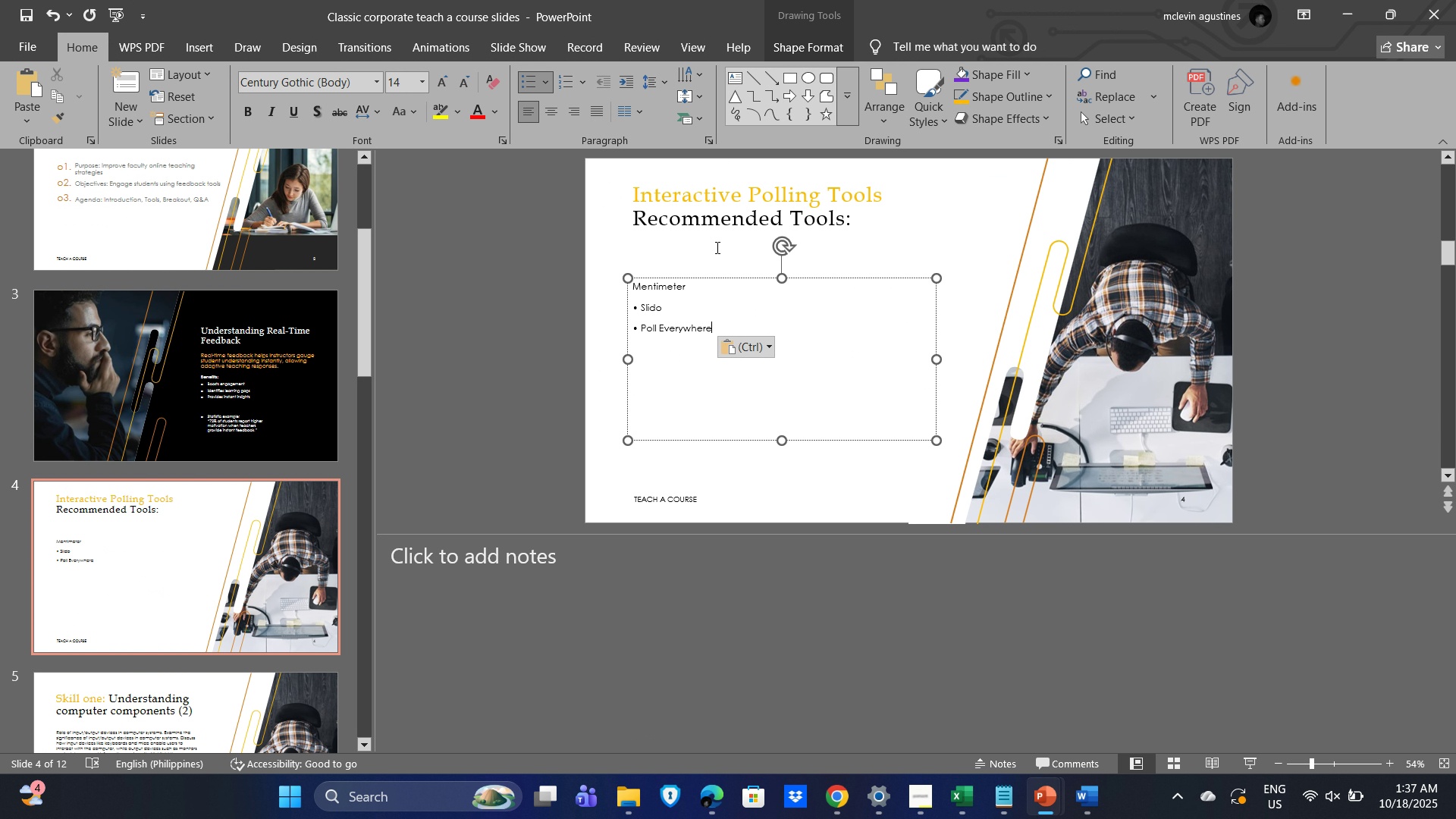 
left_click([715, 246])
 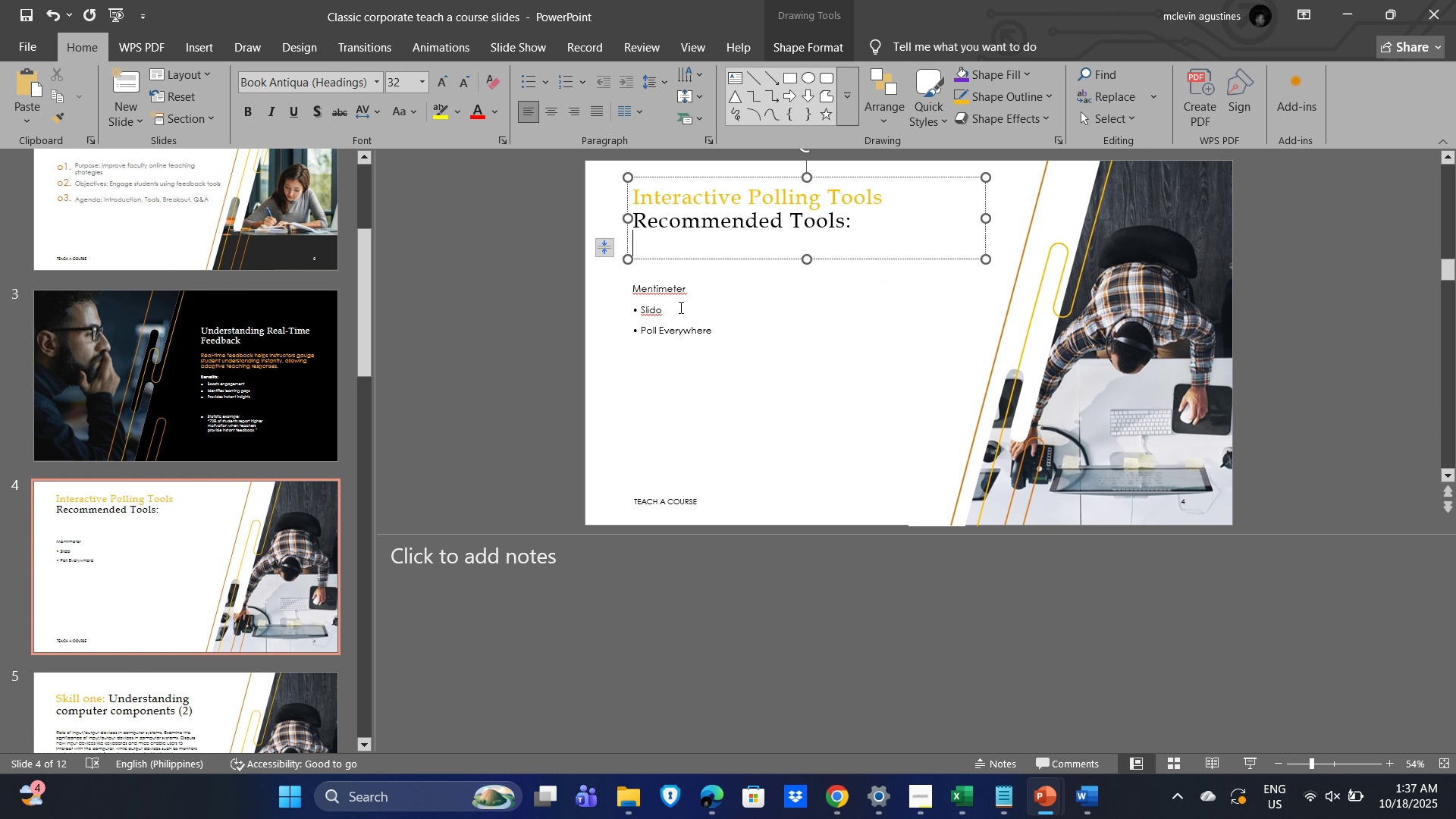 
key(Alt+AltLeft)
 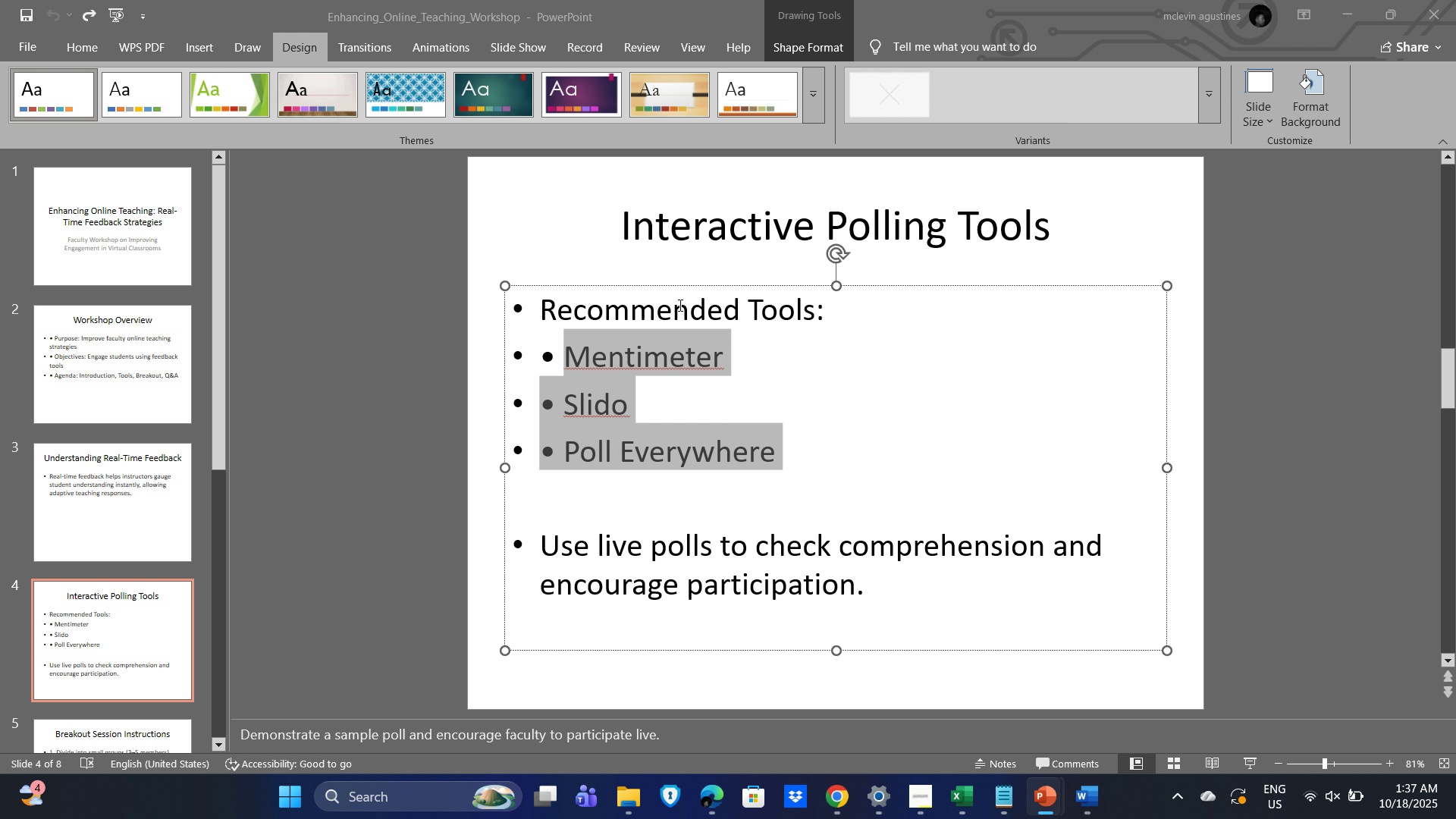 
key(Alt+Tab)
 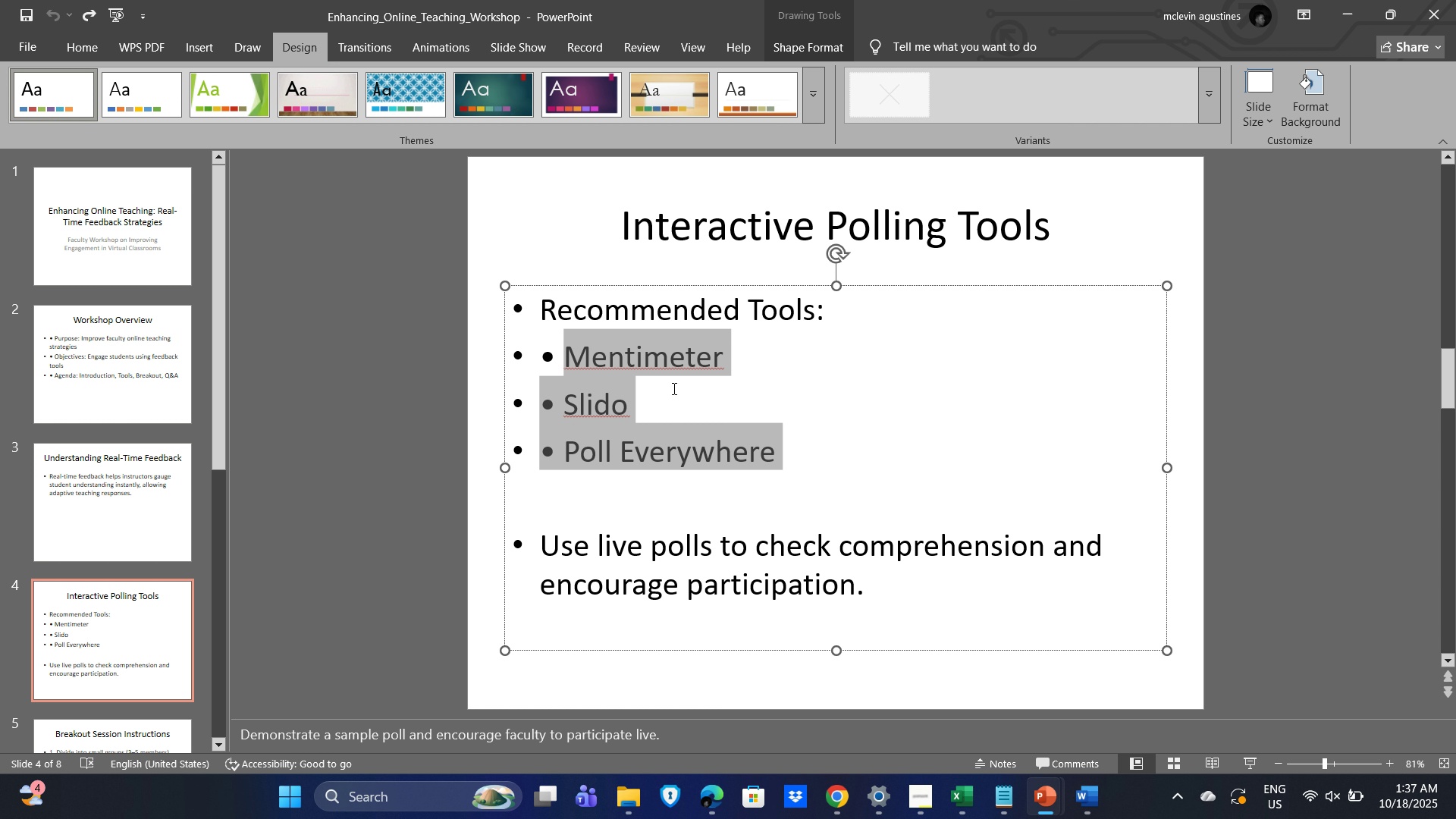 
left_click([766, 427])
 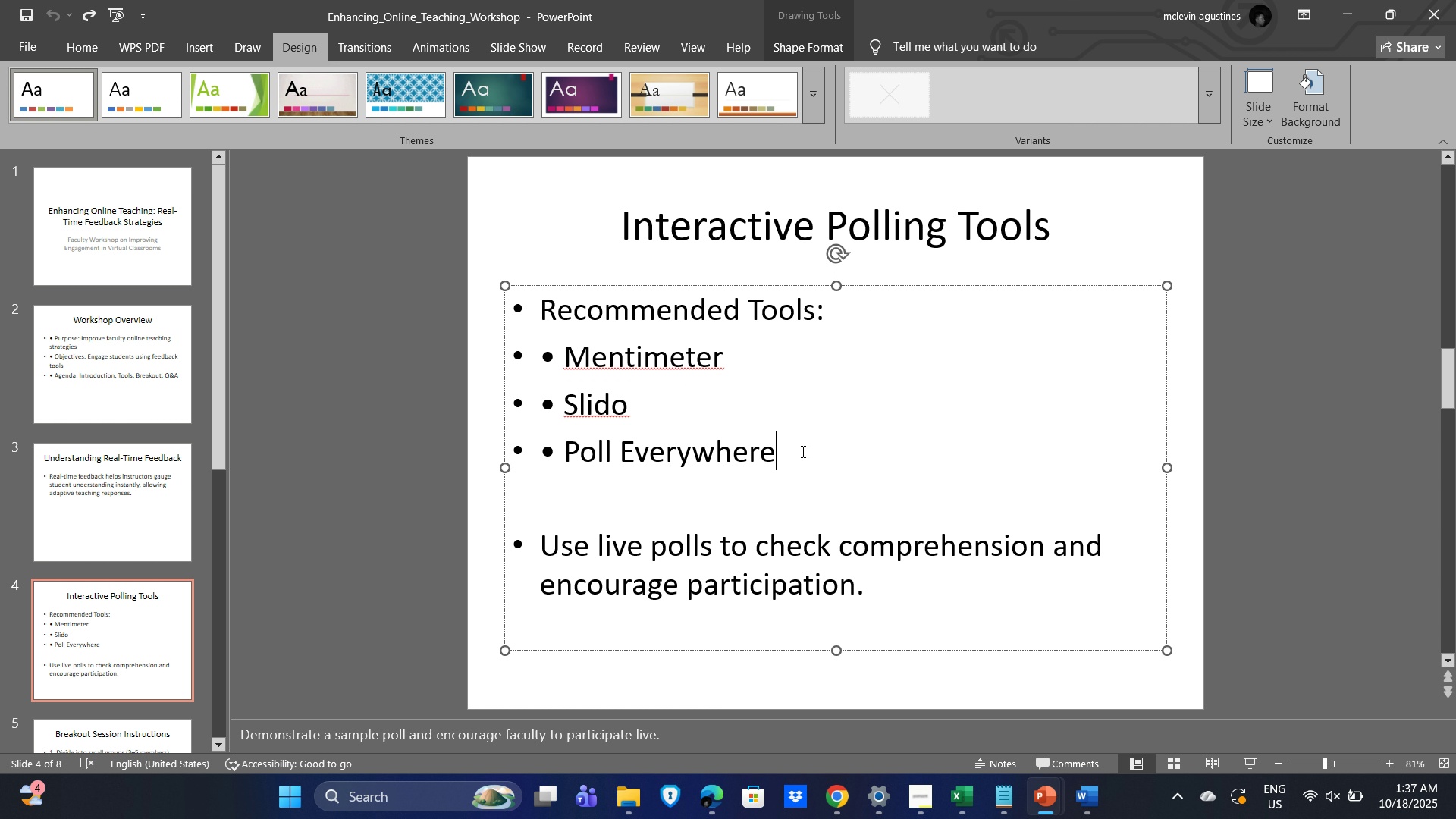 
left_click_drag(start_coordinate=[805, 451], to_coordinate=[545, 353])
 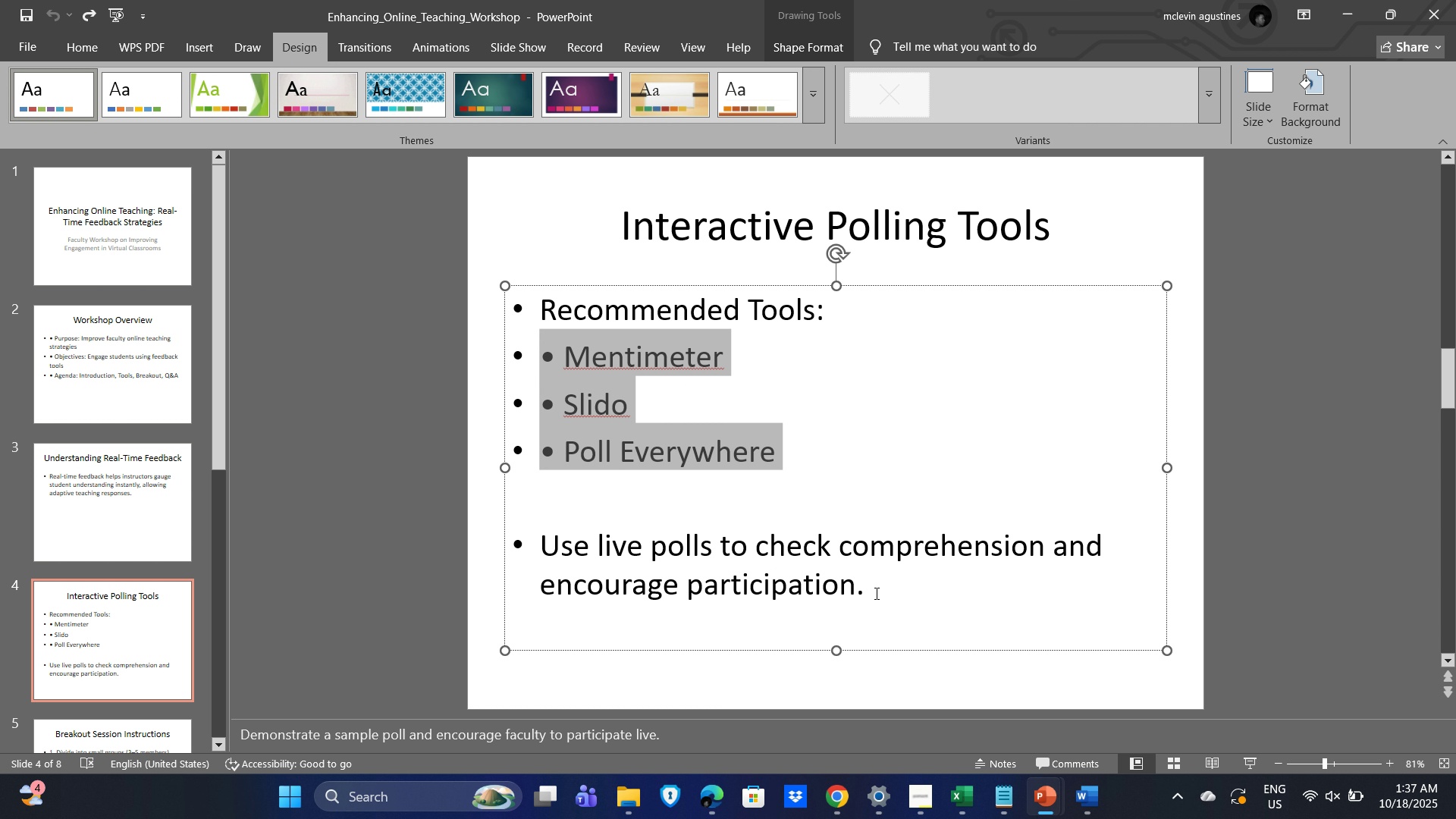 
left_click_drag(start_coordinate=[896, 594], to_coordinate=[527, 355])
 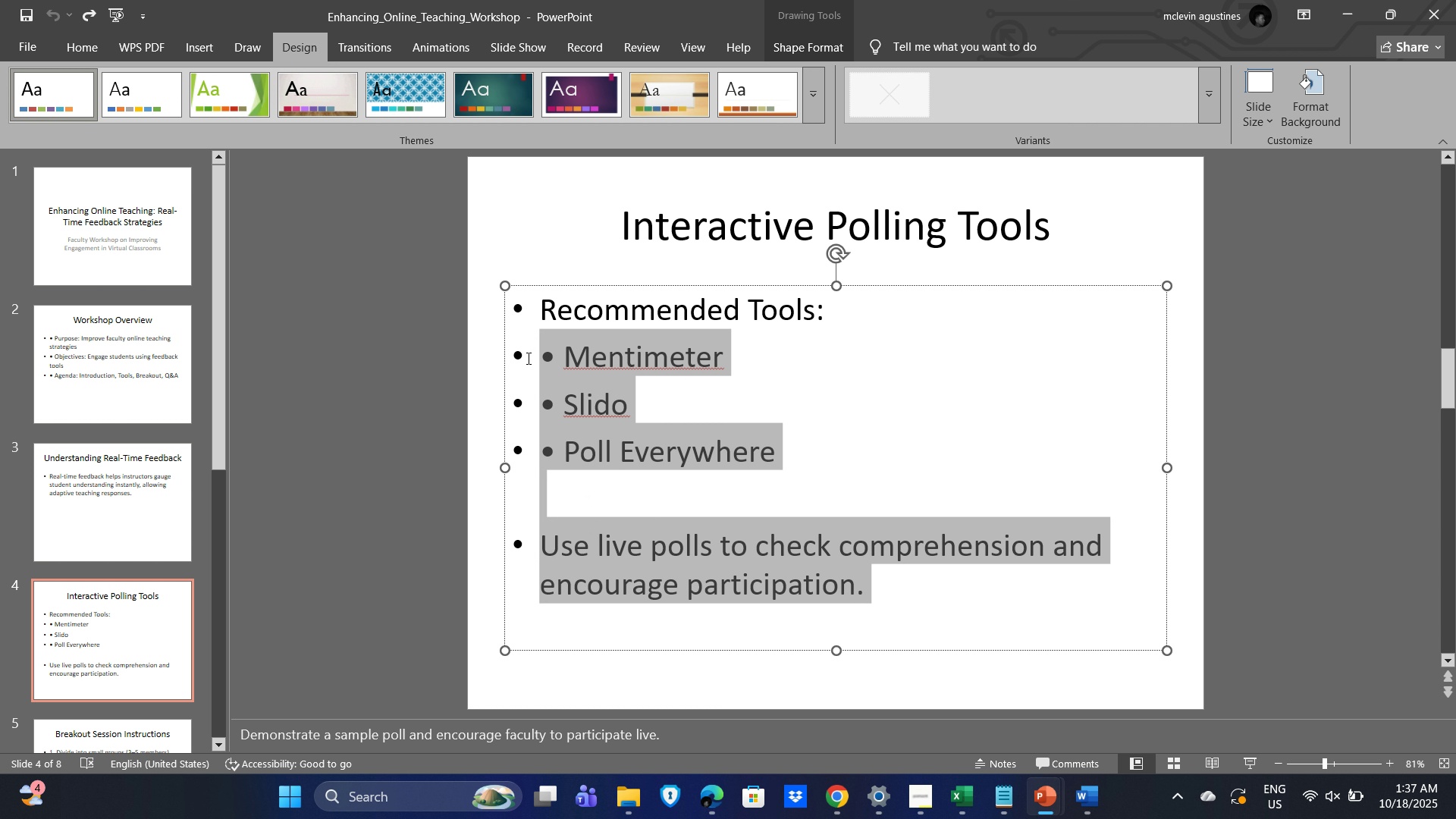 
key(Control+C)
 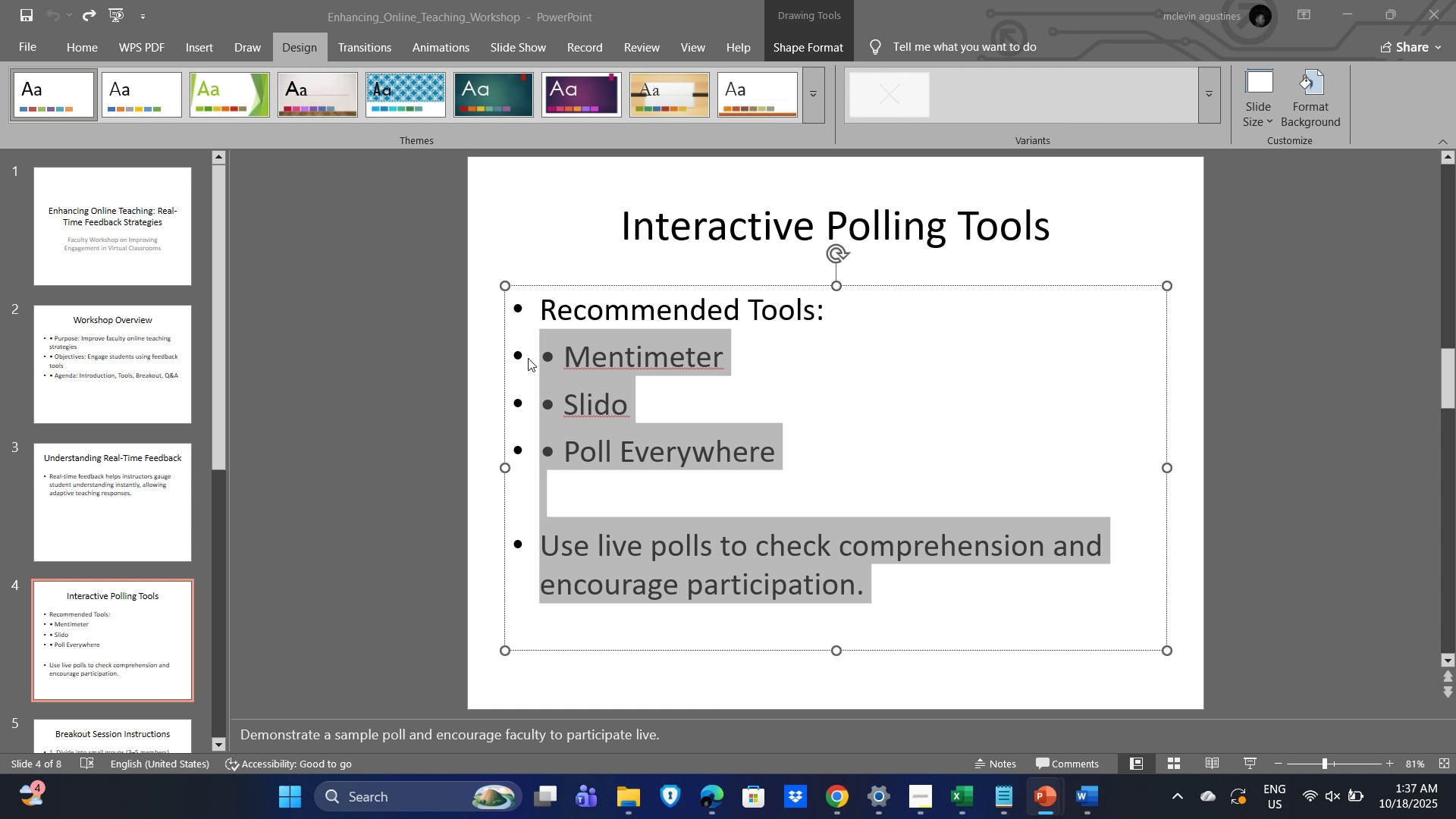 
key(Alt+AltLeft)
 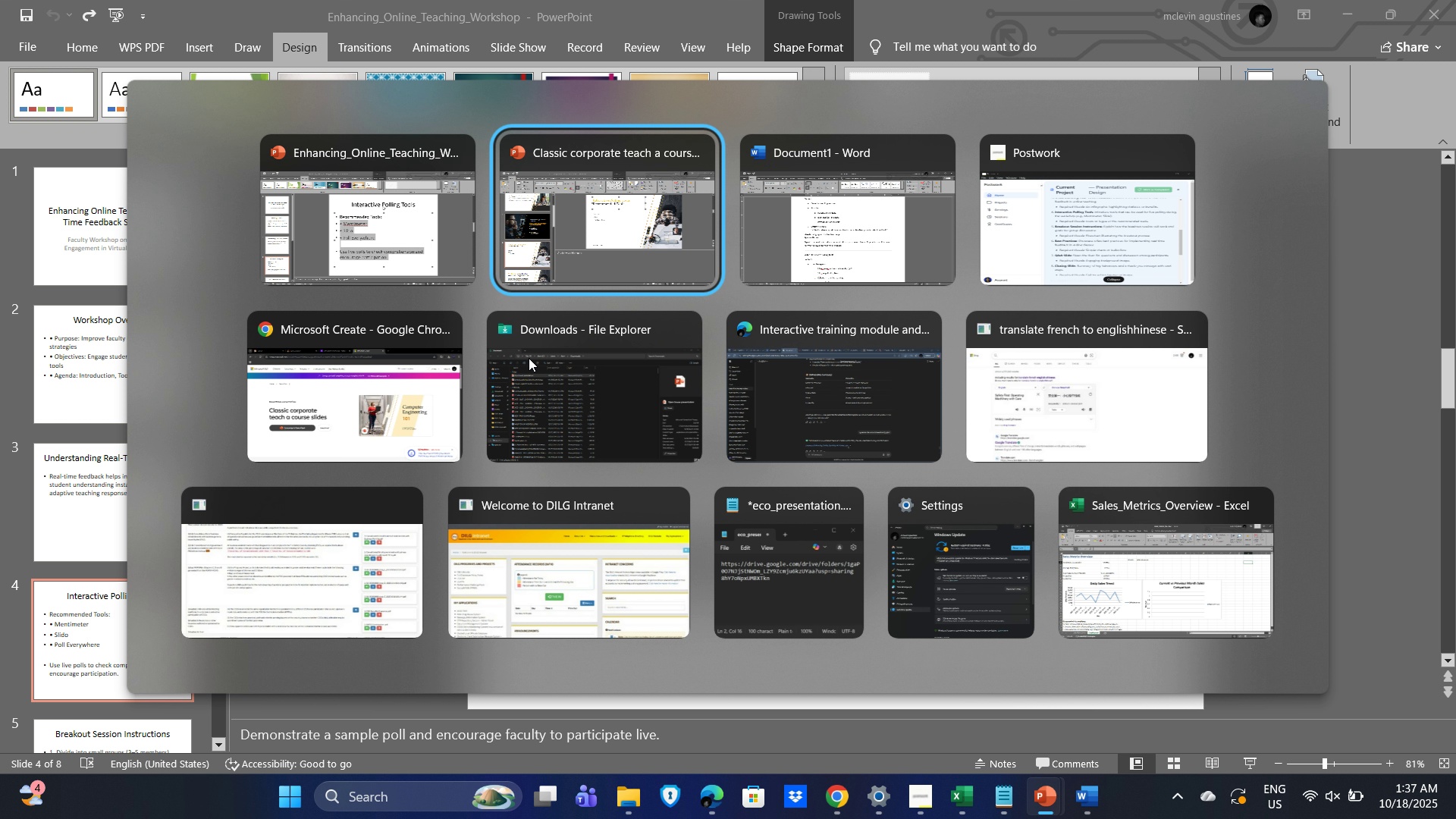 
key(Alt+Tab)
 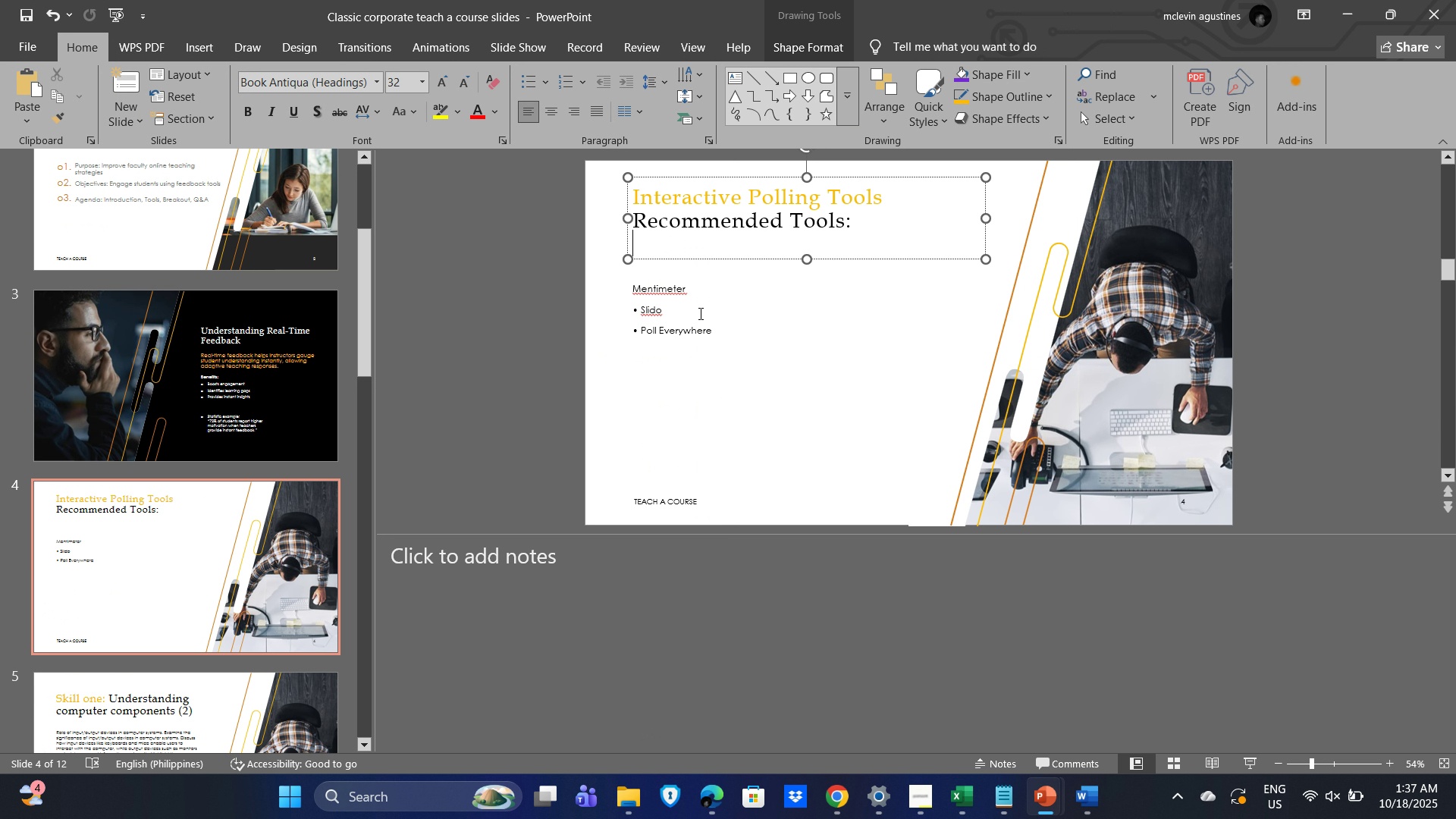 
left_click([699, 313])
 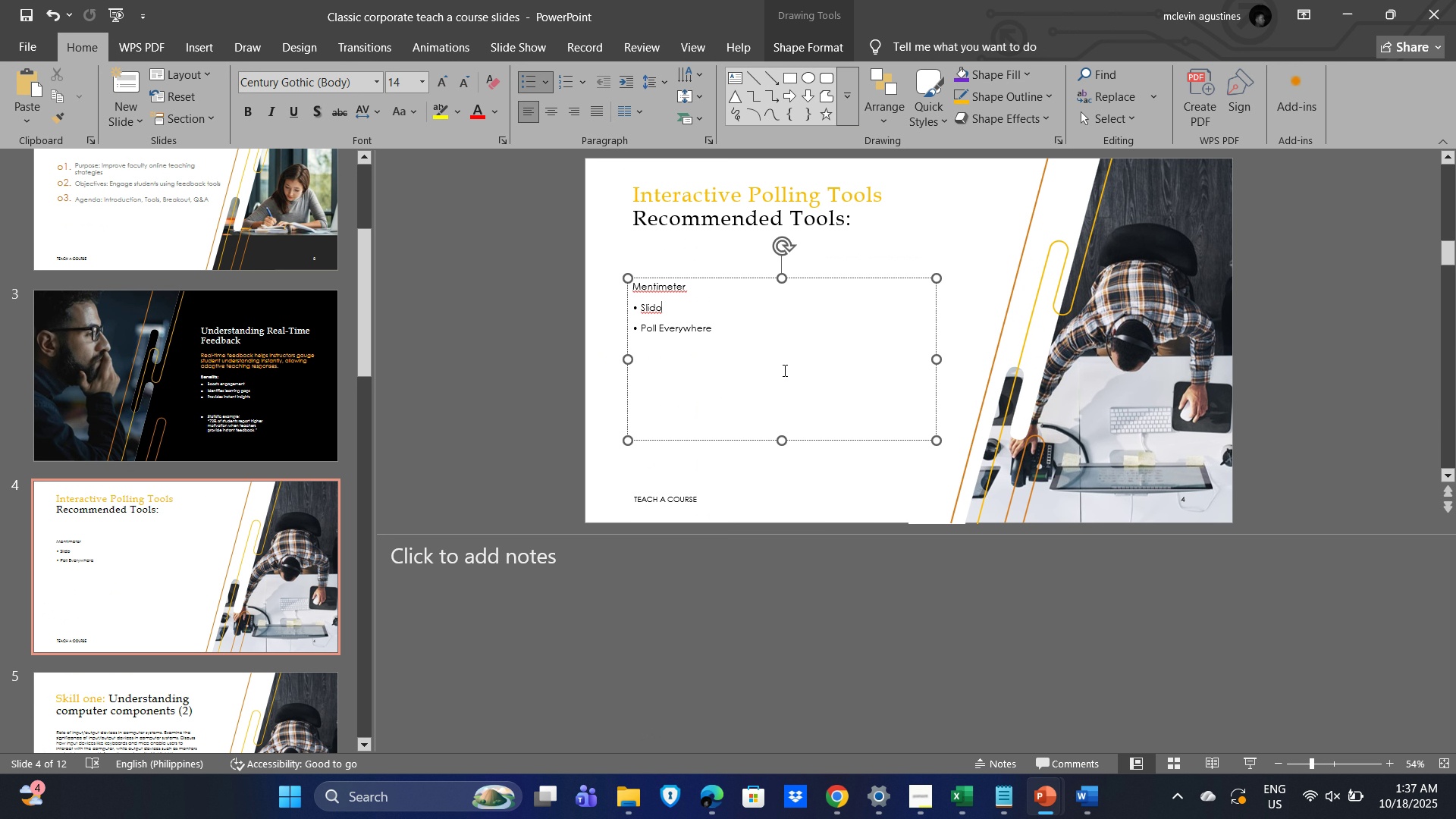 
key(Control+Z)
 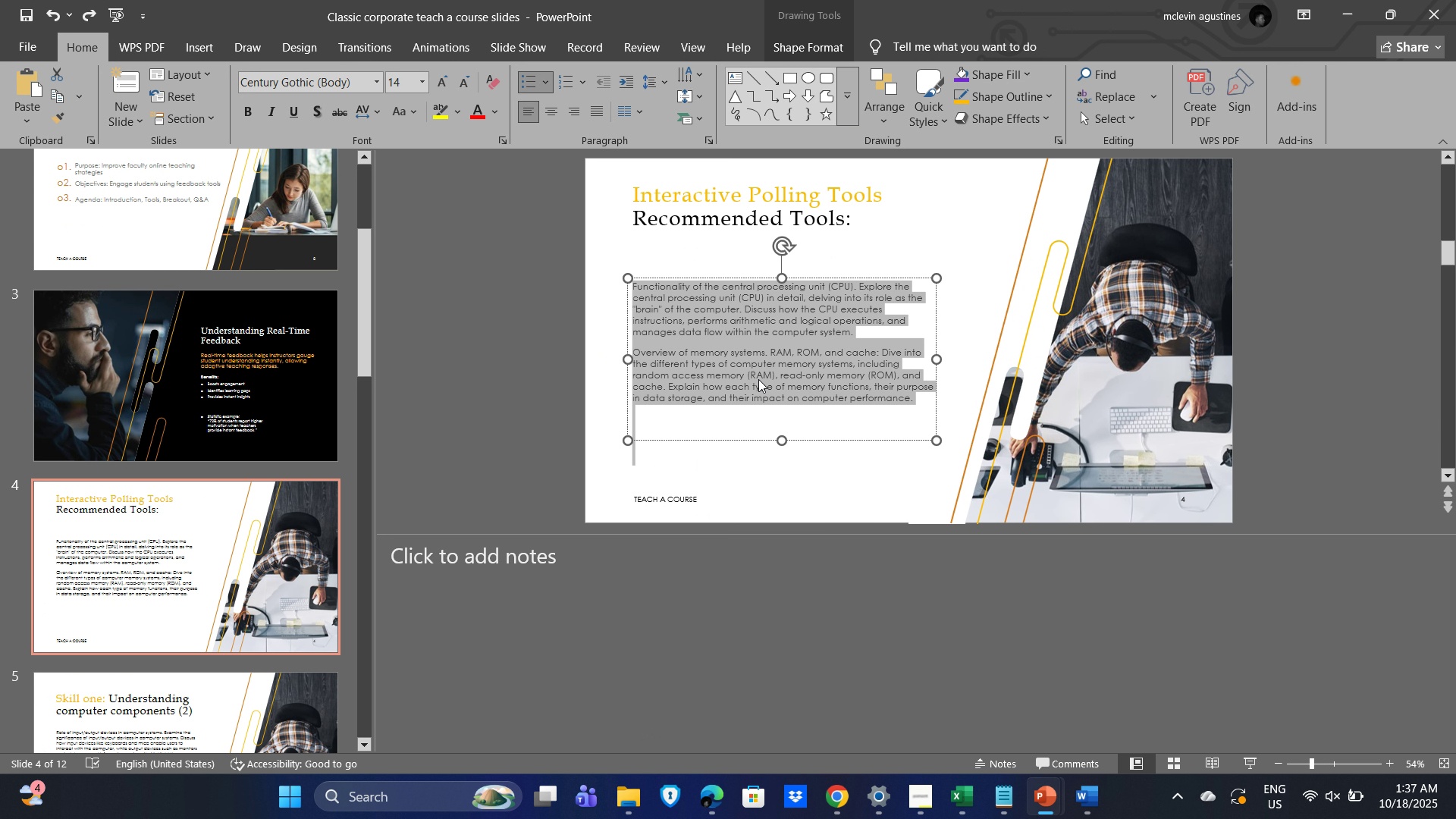 
key(Control+V)
 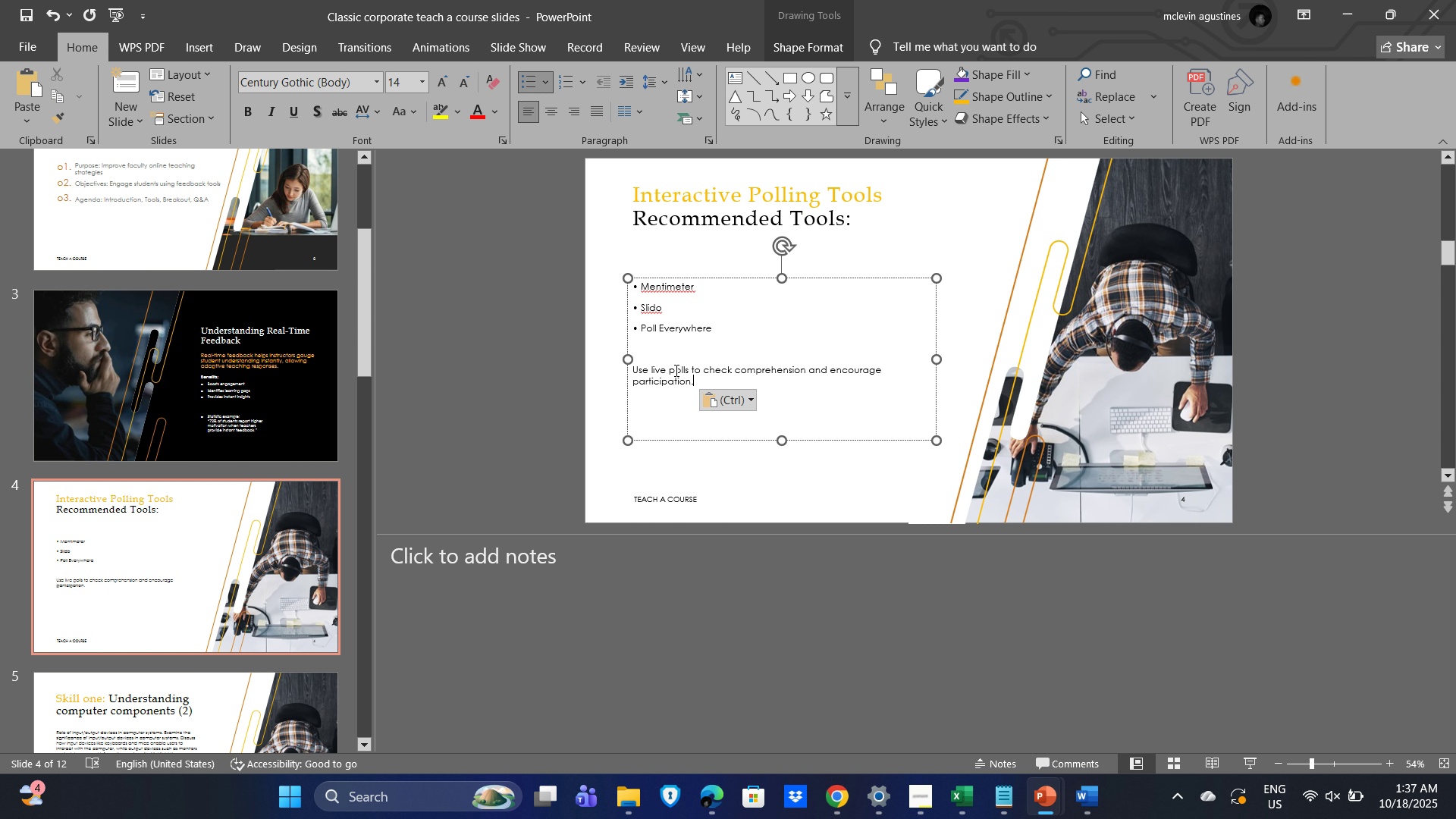 
left_click([712, 354])
 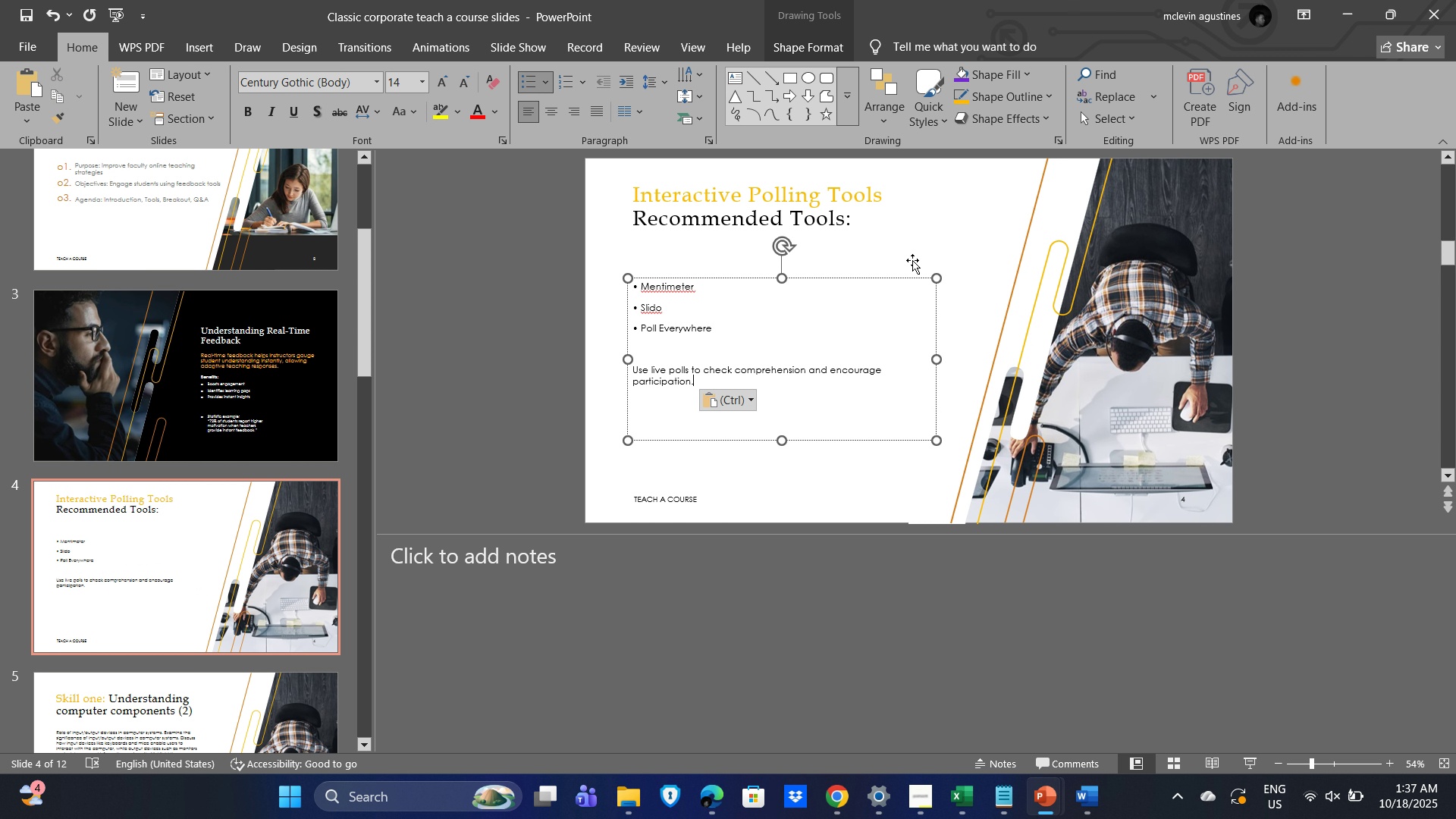 
left_click([923, 252])
 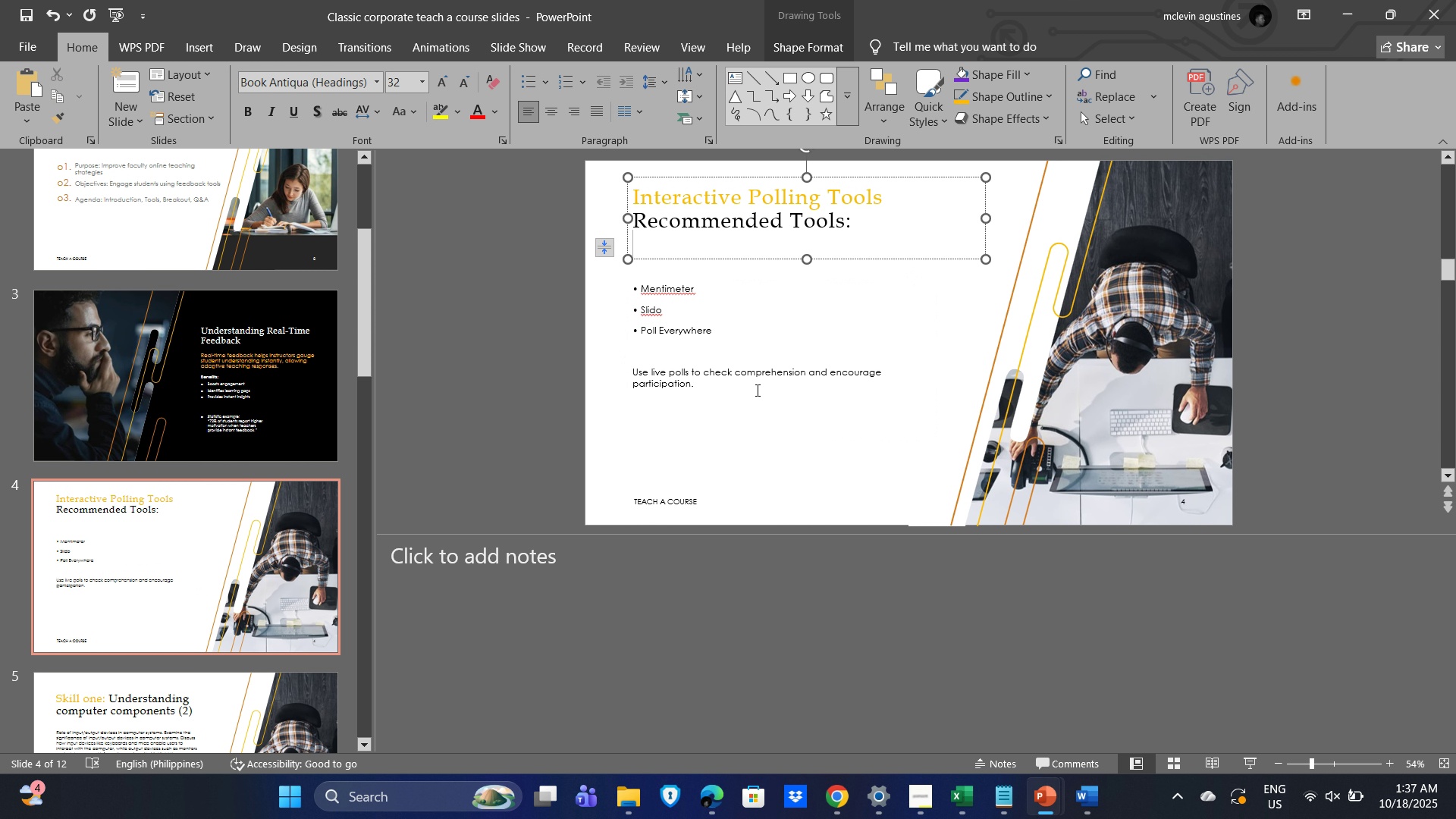 
key(Alt+Tab)
 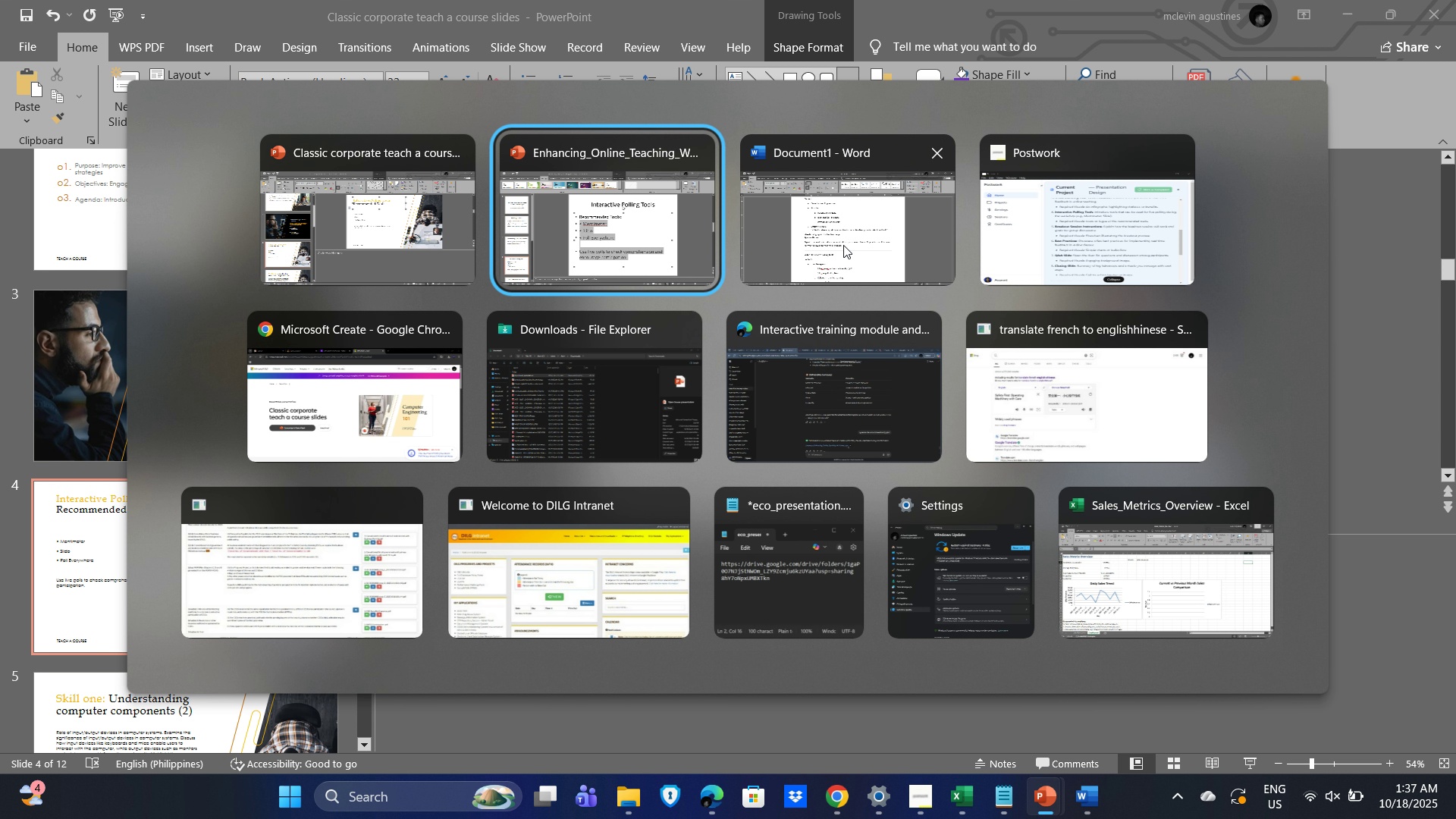 
left_click([846, 244])
 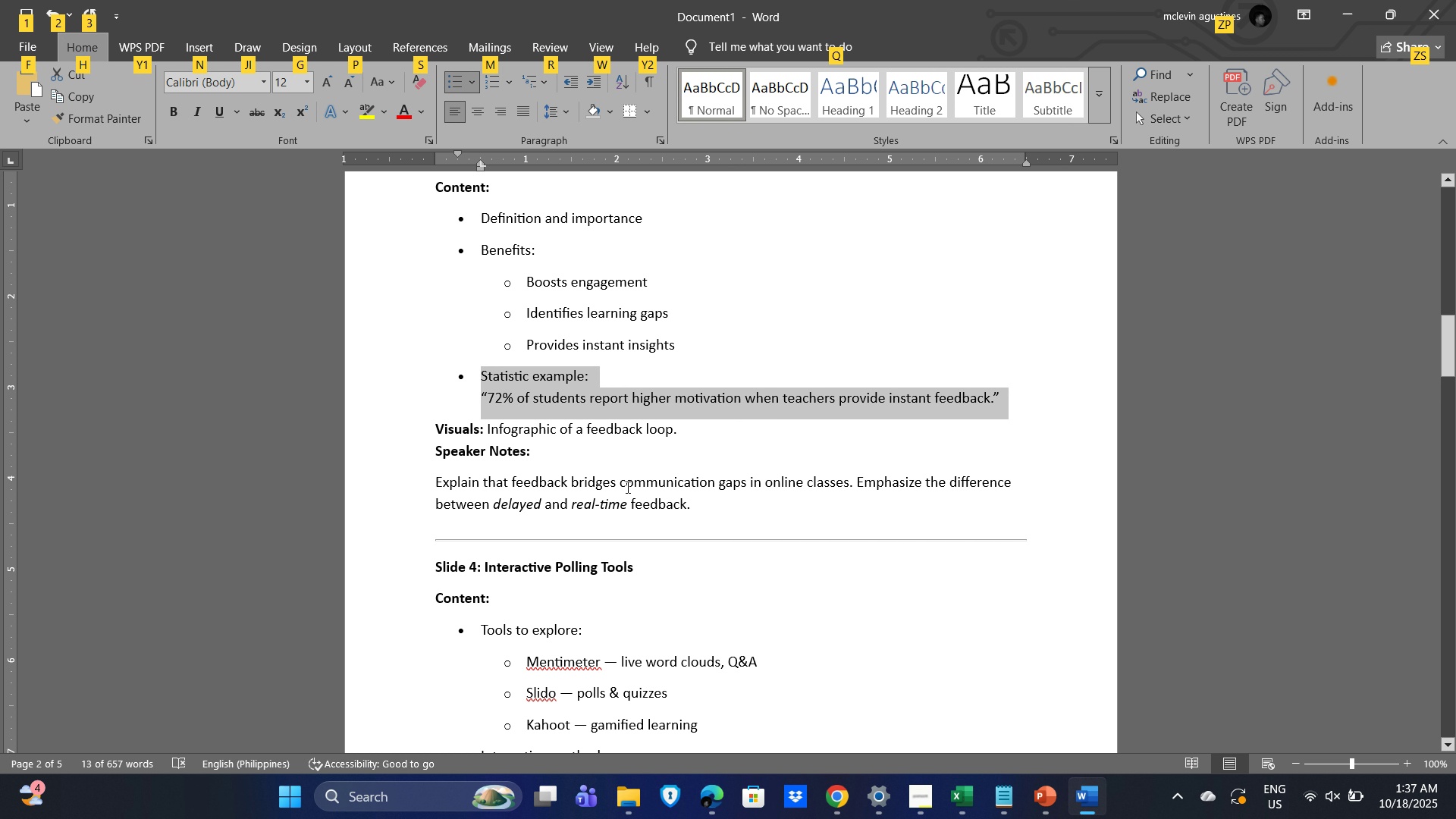 
scroll: coordinate [647, 479], scroll_direction: down, amount: 6.0
 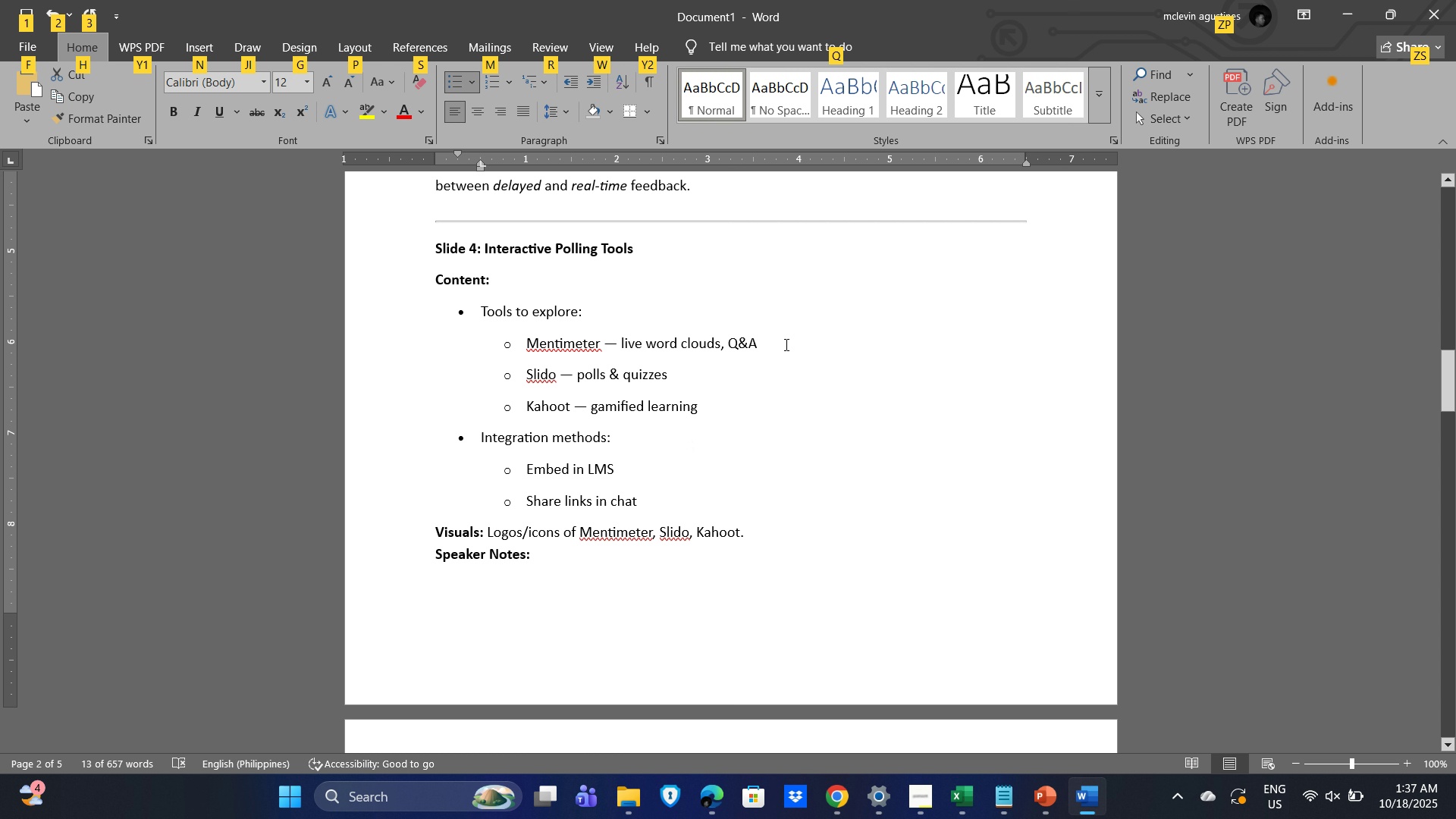 
wait(14.6)
 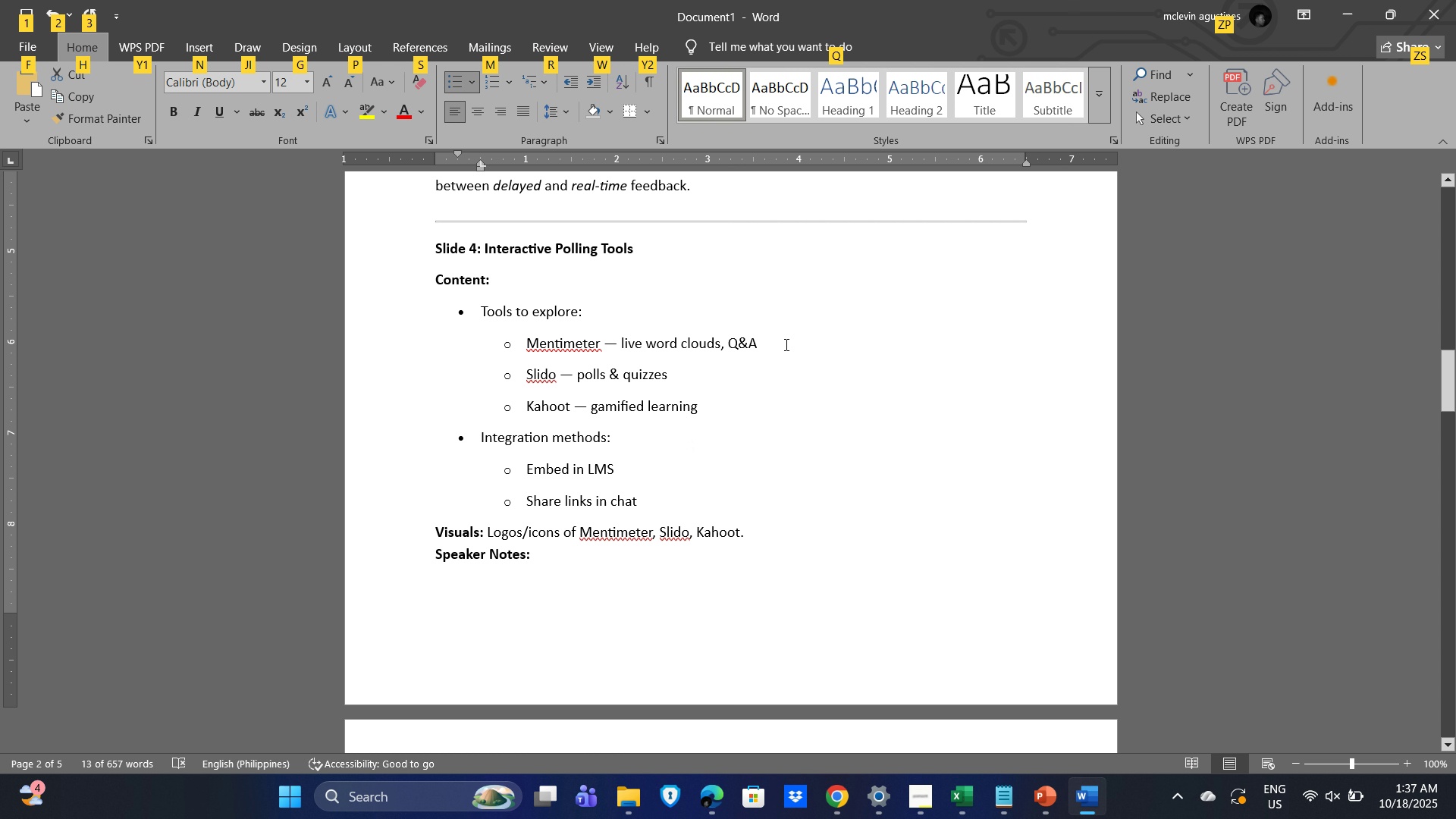 
scroll: coordinate [762, 437], scroll_direction: down, amount: 2.0
 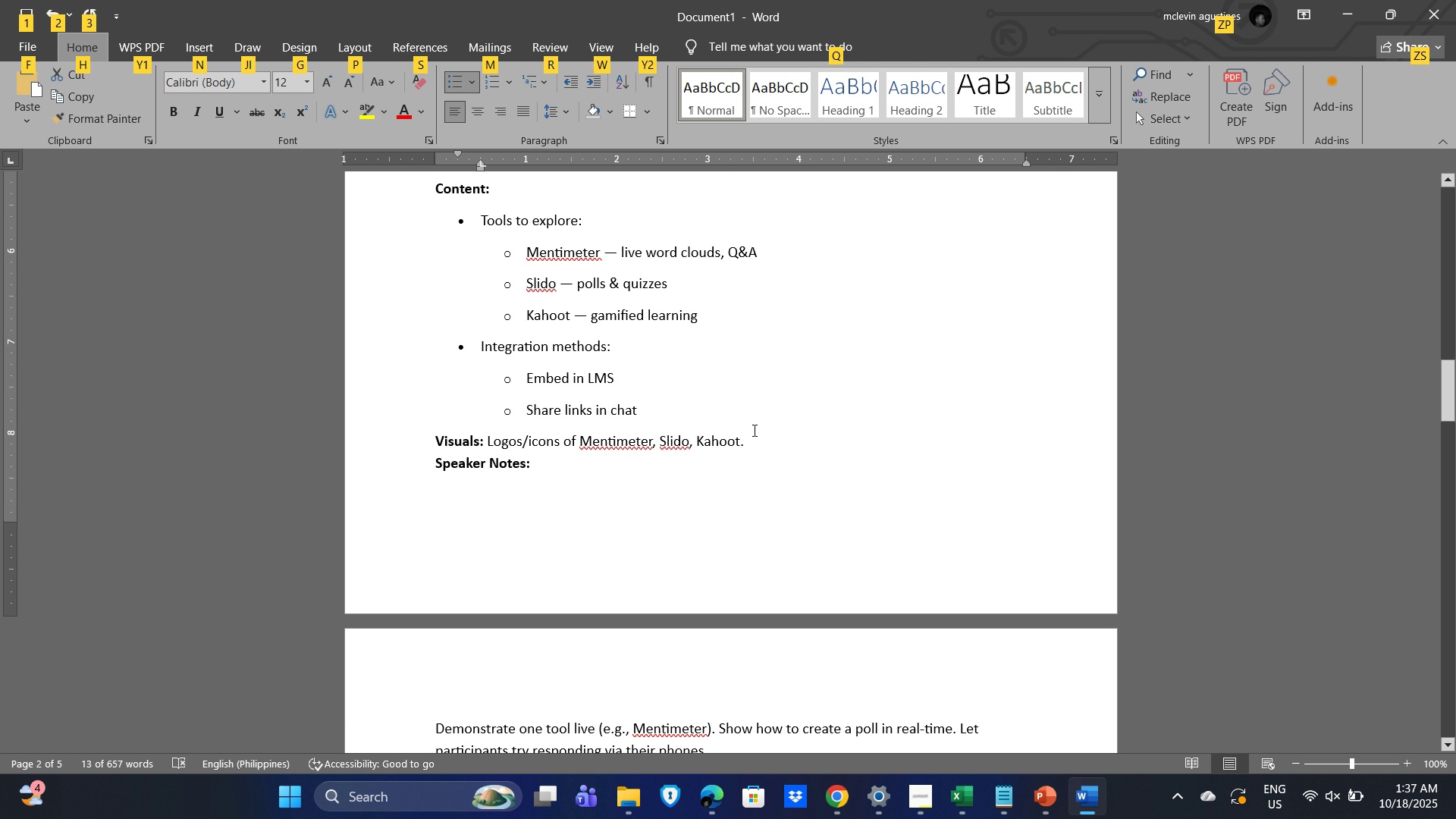 
wait(8.77)
 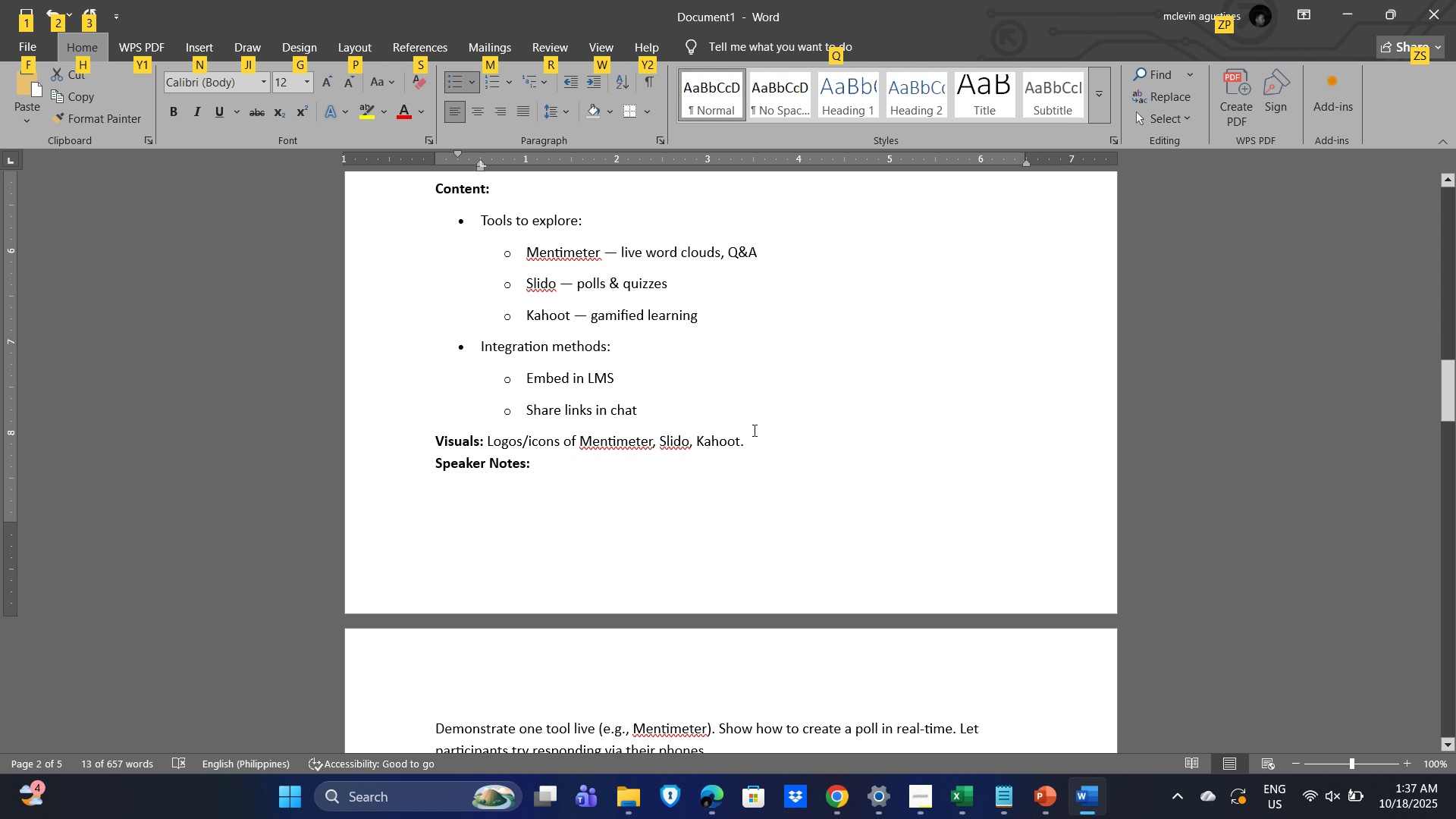 
left_click_drag(start_coordinate=[739, 438], to_coordinate=[504, 438])
 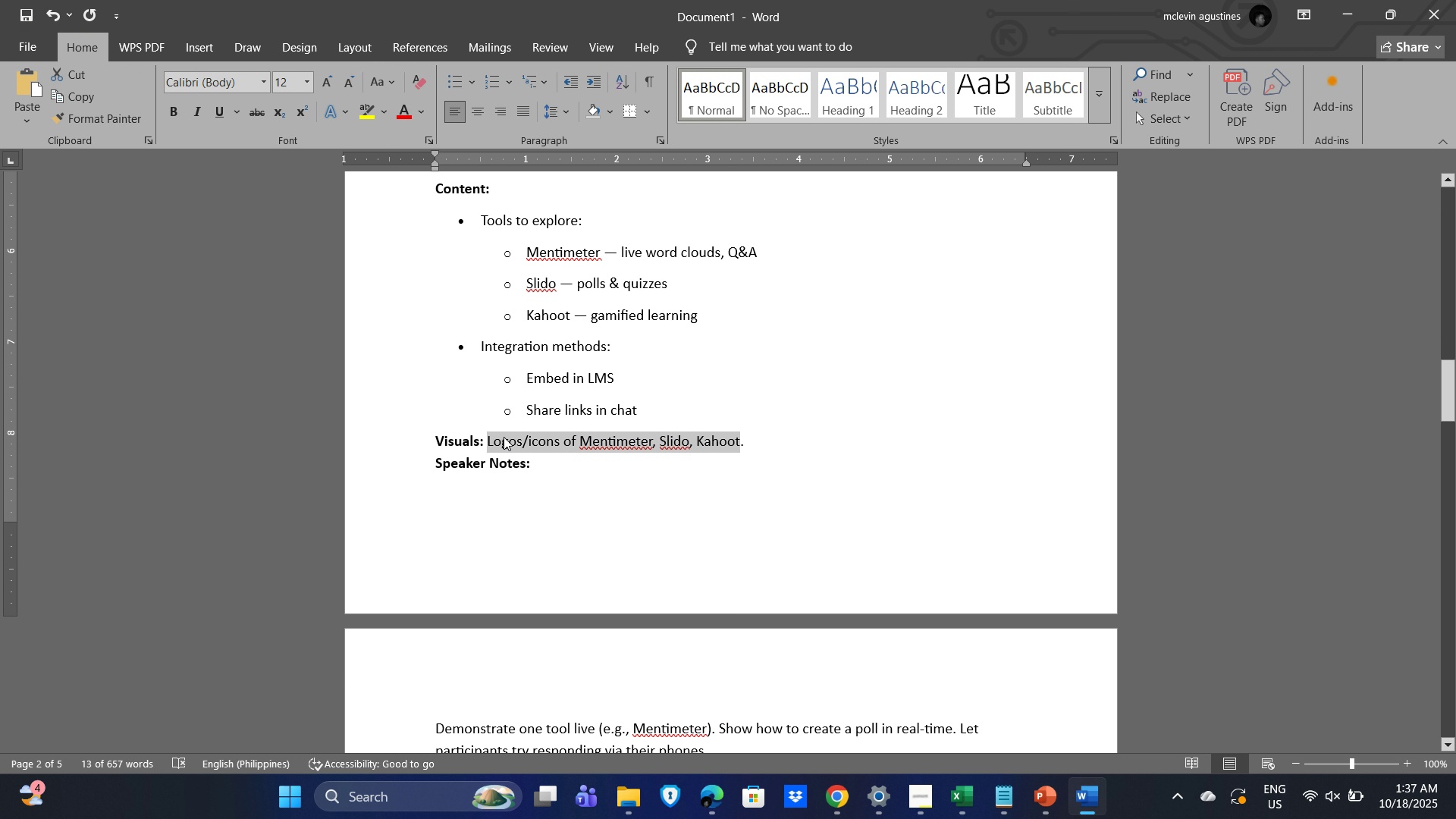 
key(Control+C)
 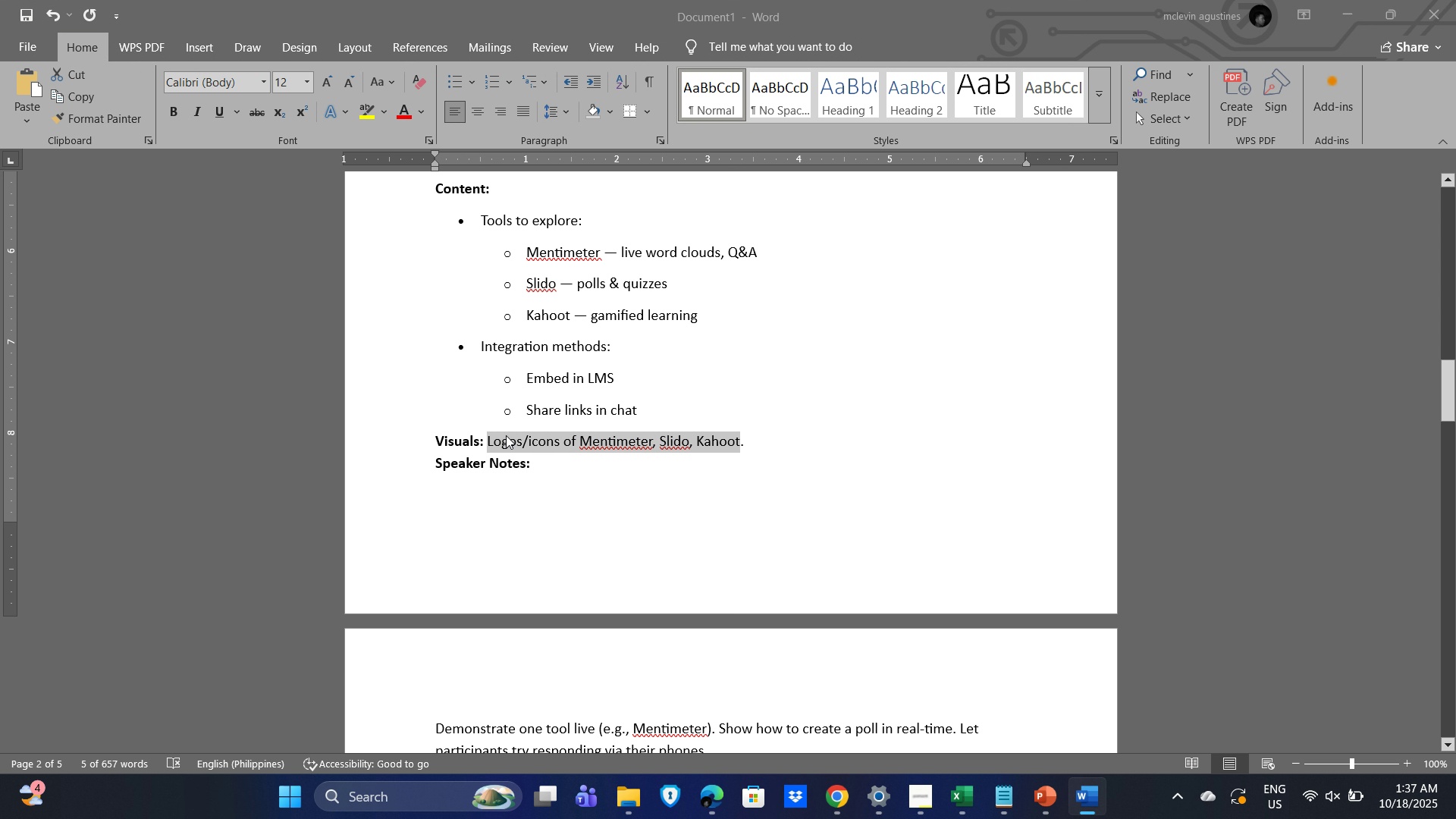 
key(Alt+Tab)
 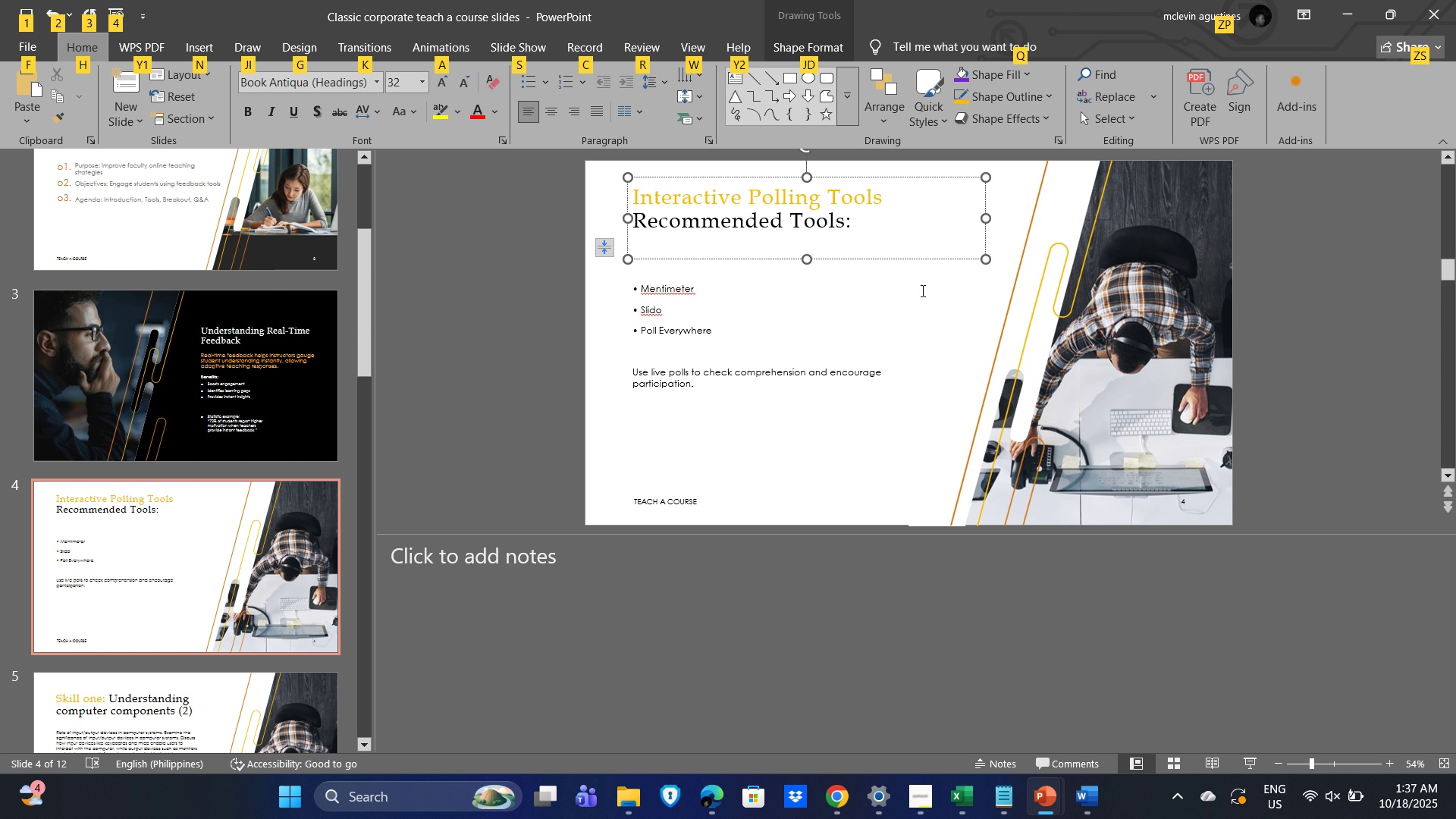 
left_click([697, 482])
 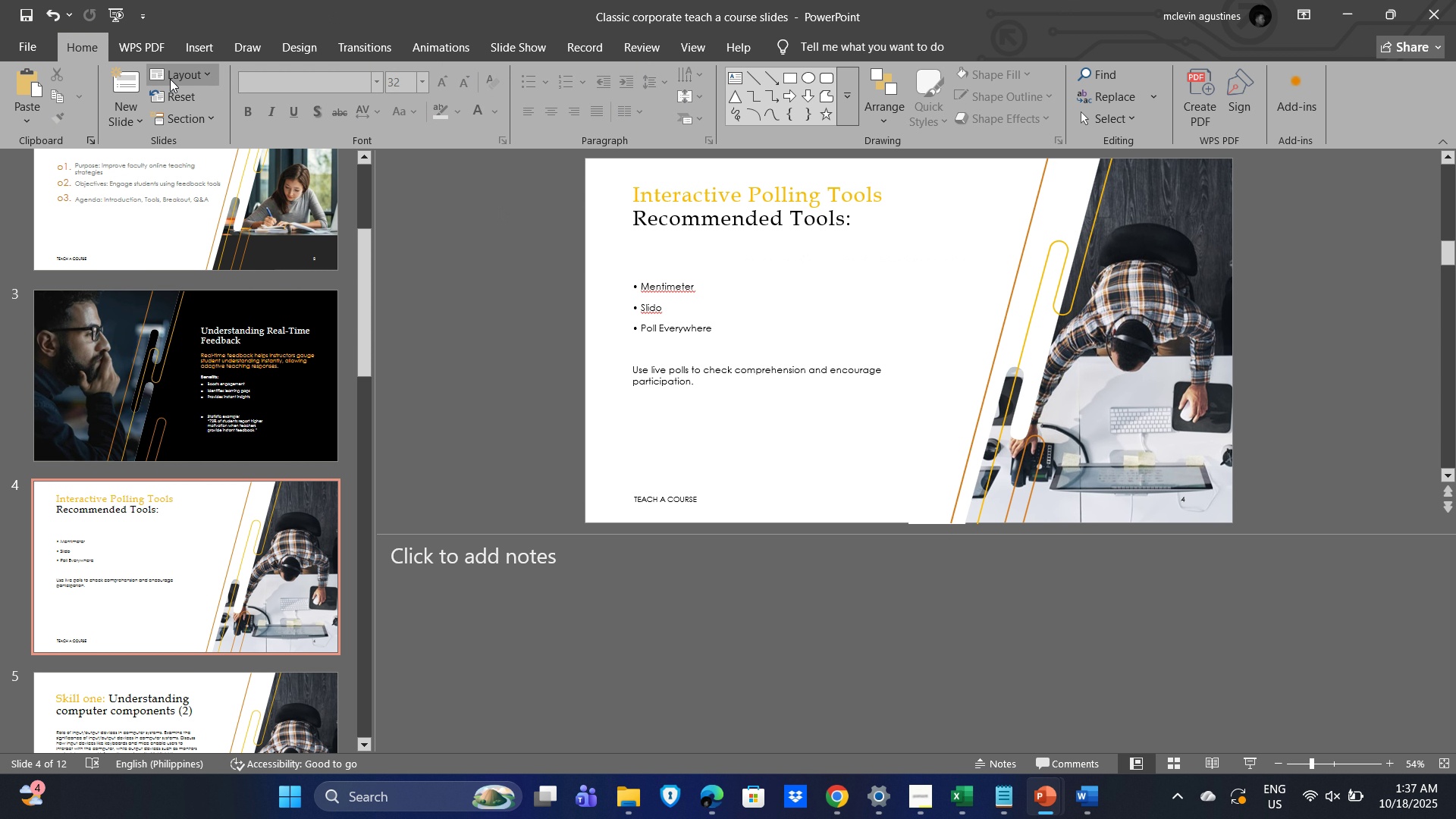 
left_click([186, 55])
 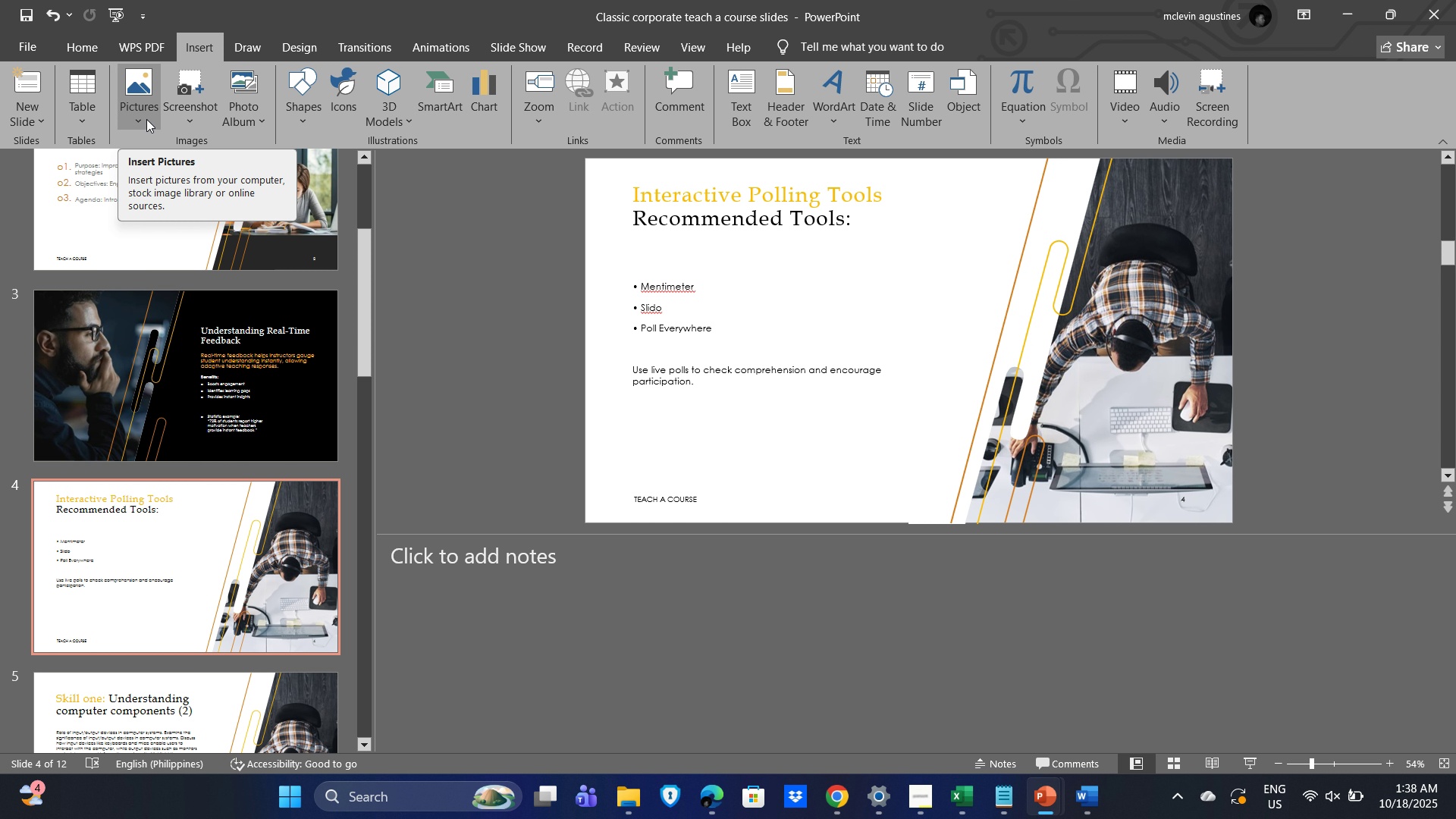 
left_click([146, 119])
 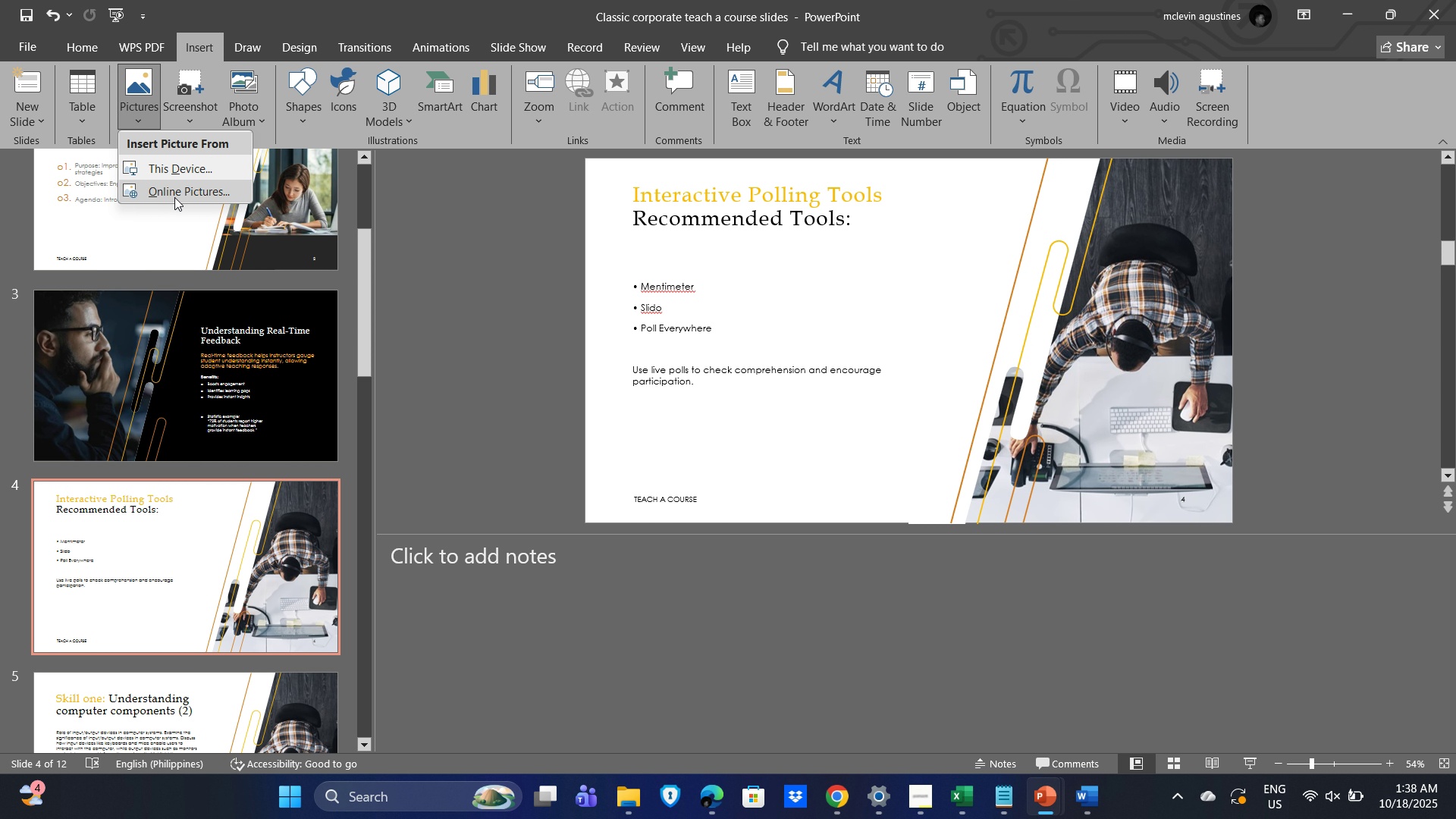 
left_click([175, 196])
 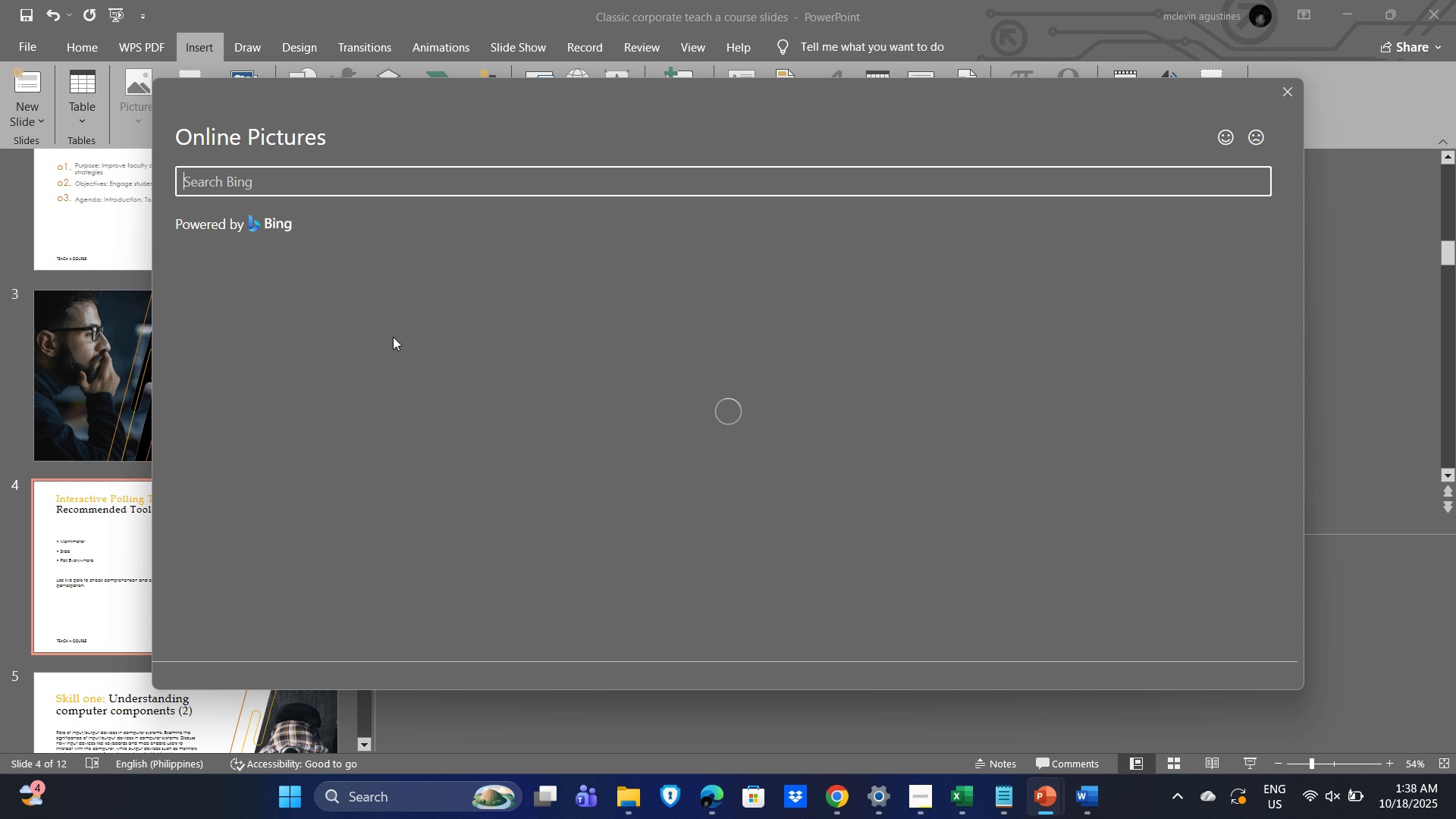 
left_click([360, 184])
 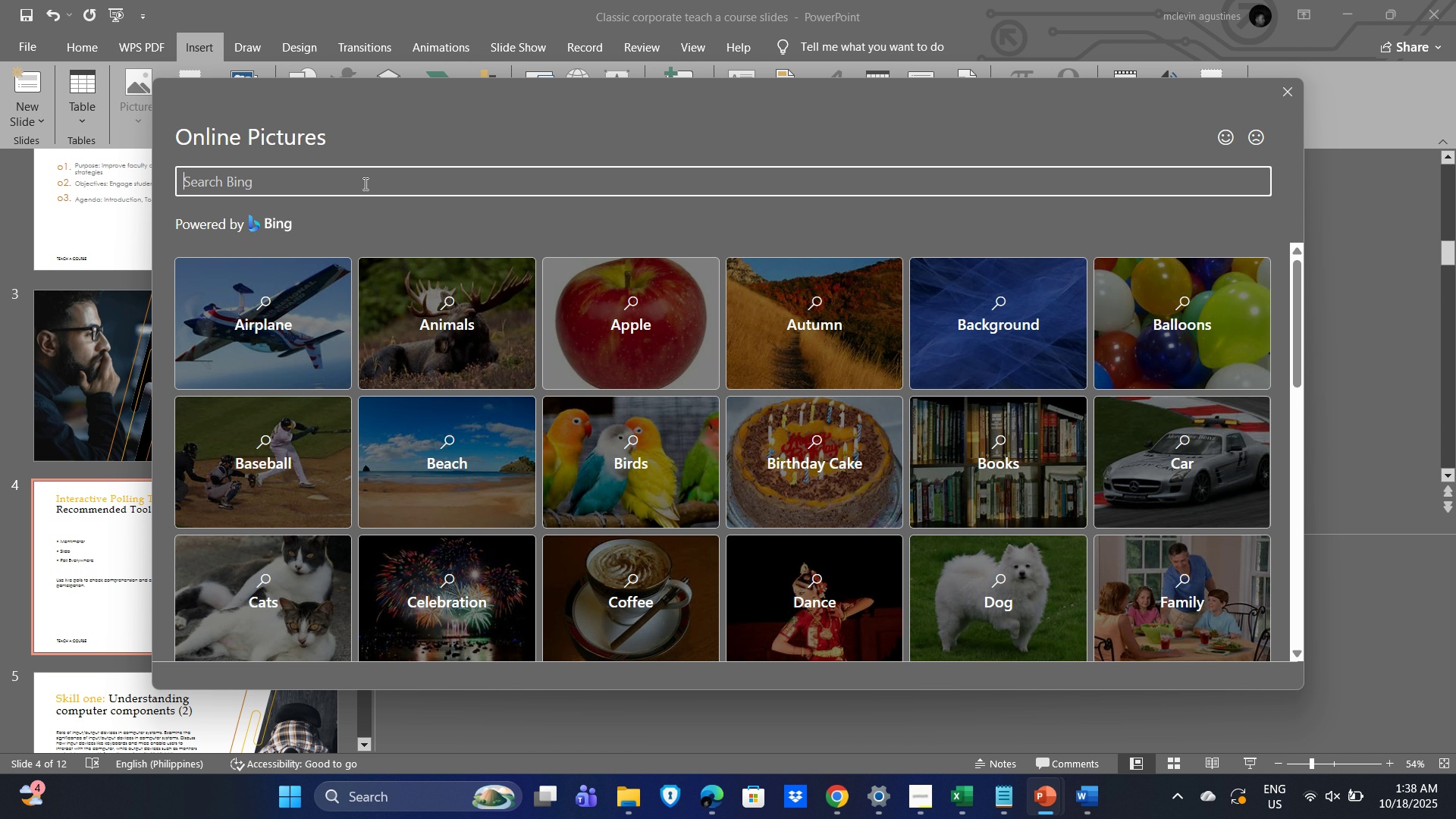 
key(Control+V)
 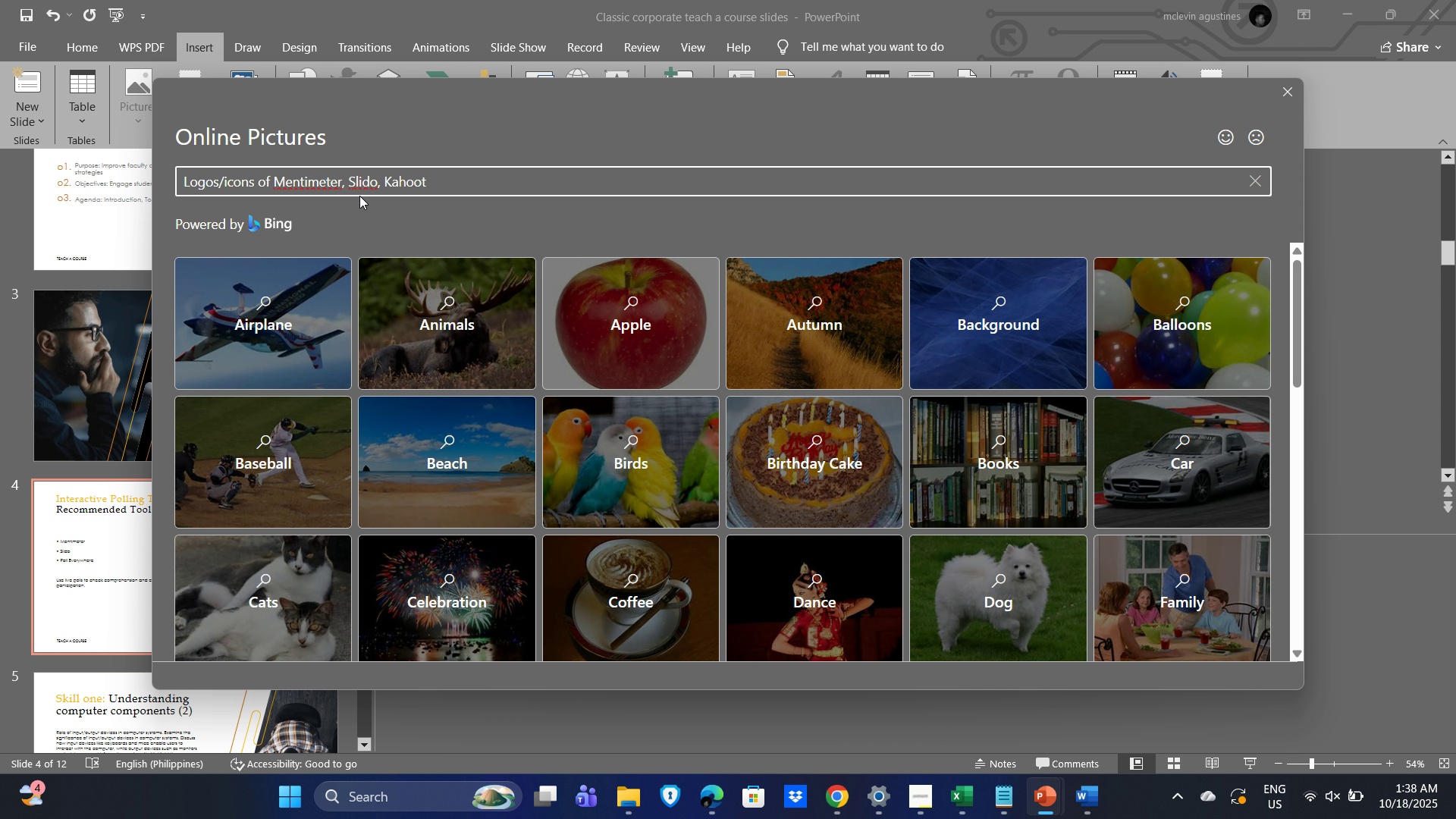 
key(Enter)
 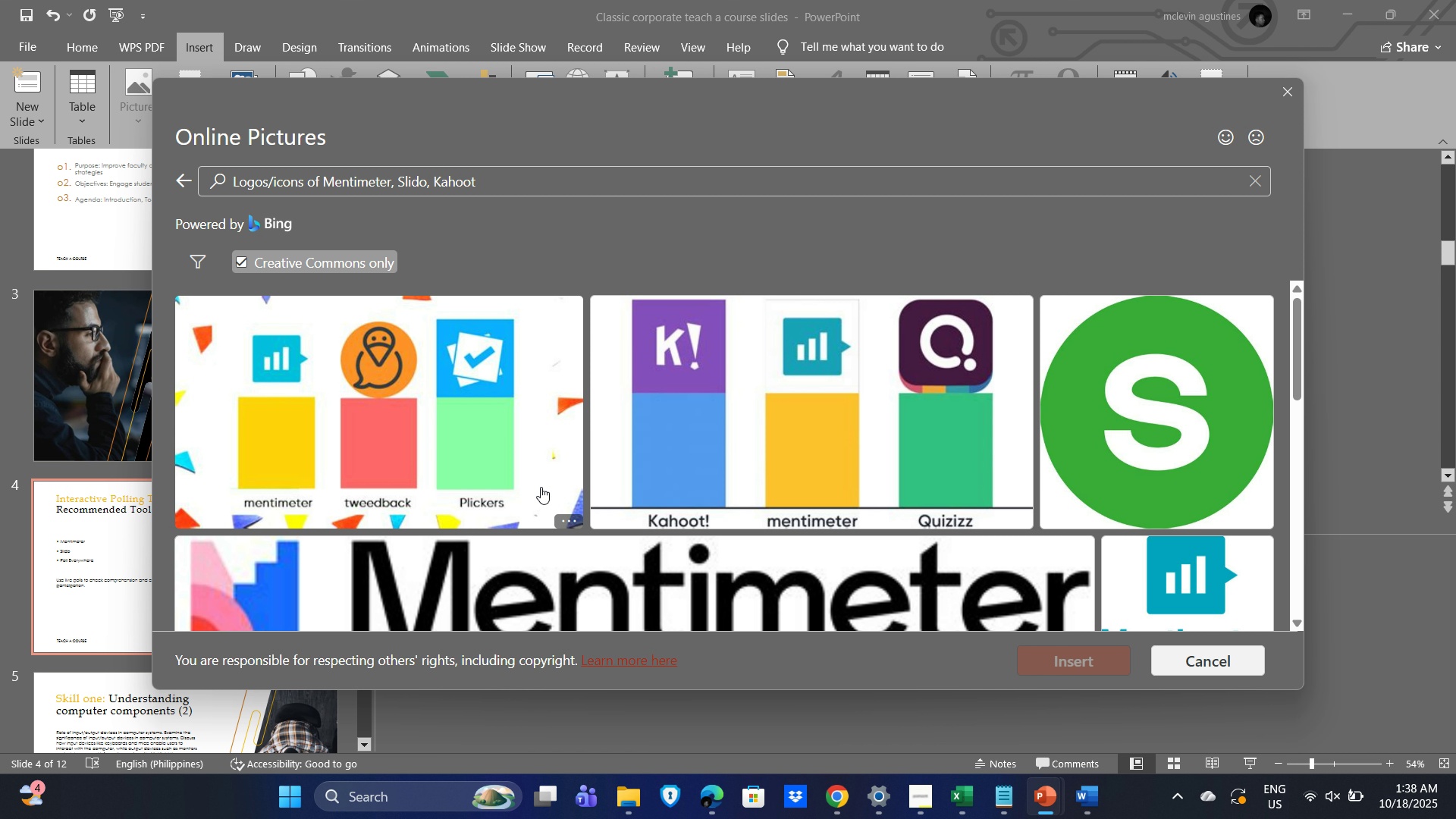 
wait(8.06)
 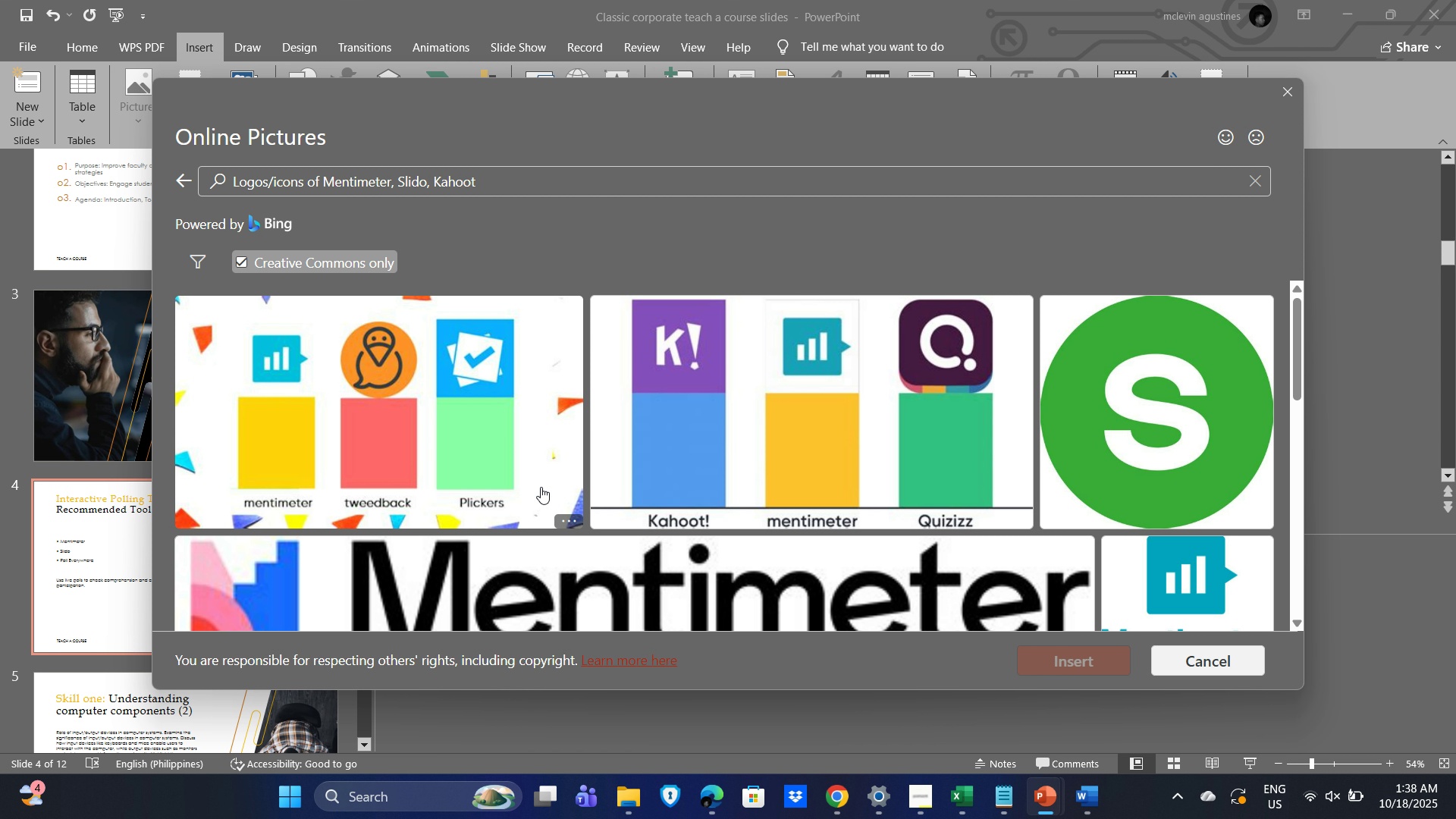 
scroll: coordinate [710, 435], scroll_direction: down, amount: 9.0
 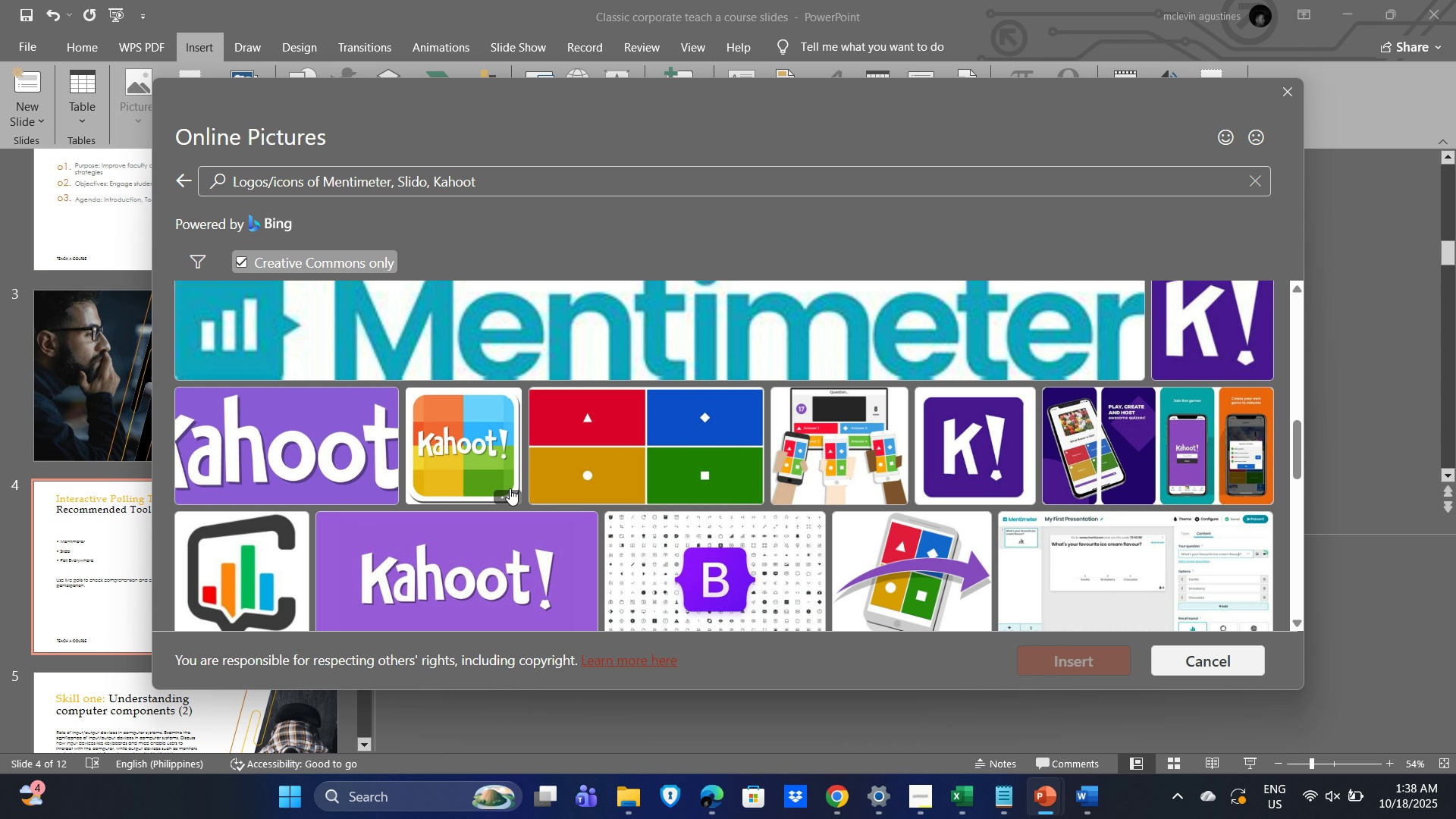 
mouse_move([501, 453])
 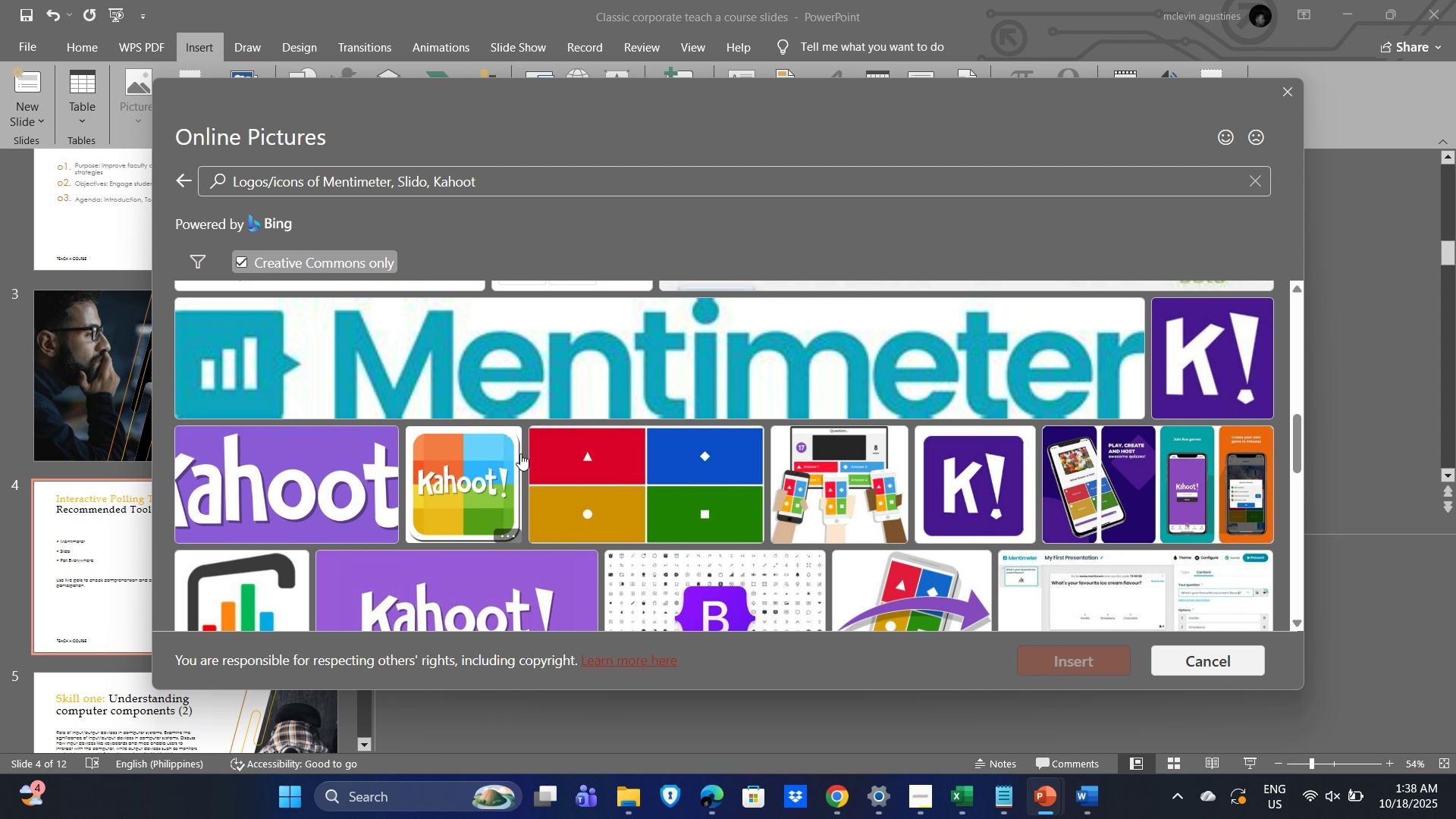 
scroll: coordinate [520, 453], scroll_direction: down, amount: 1.0
 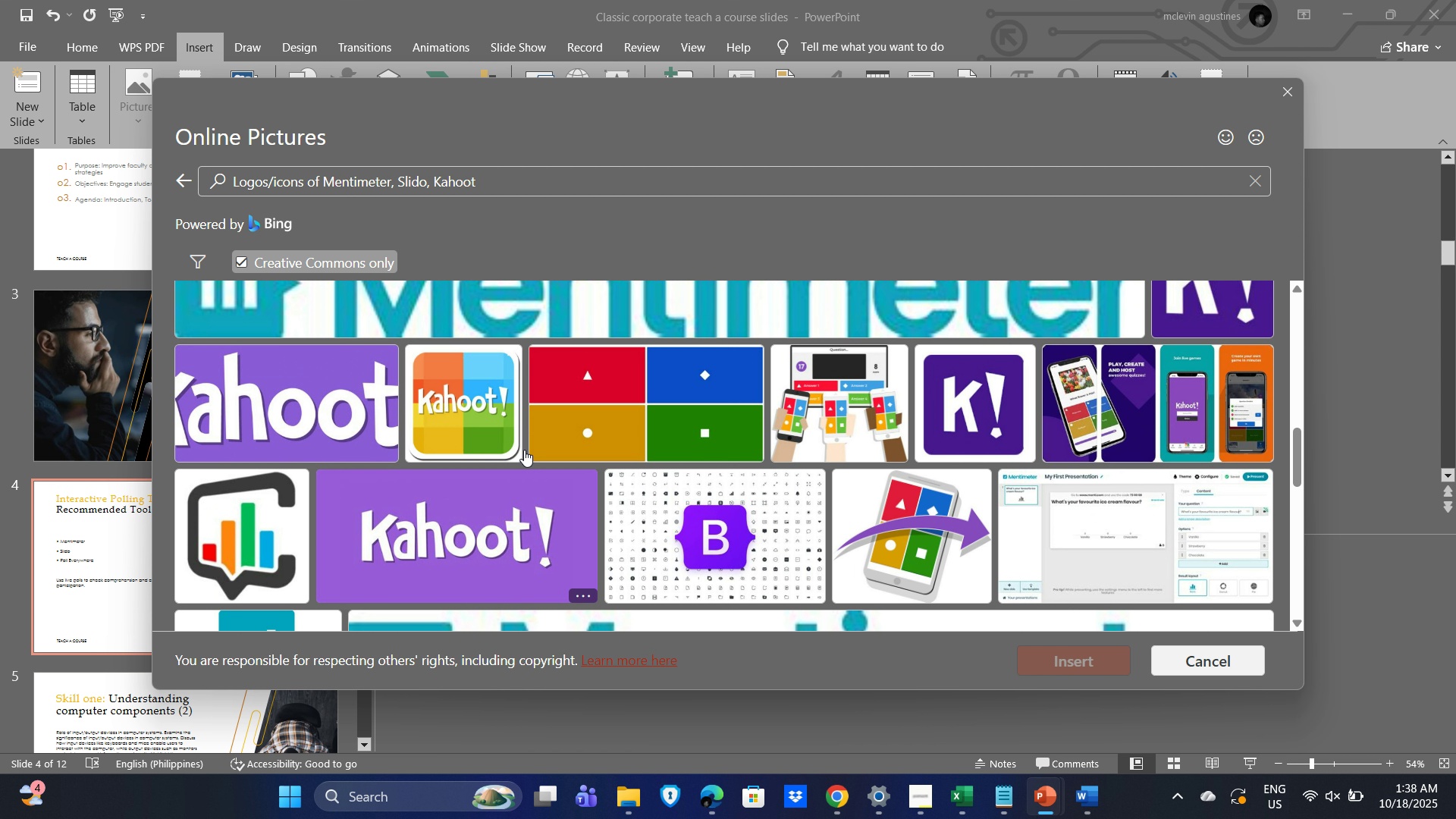 
scroll: coordinate [525, 435], scroll_direction: up, amount: 10.0
 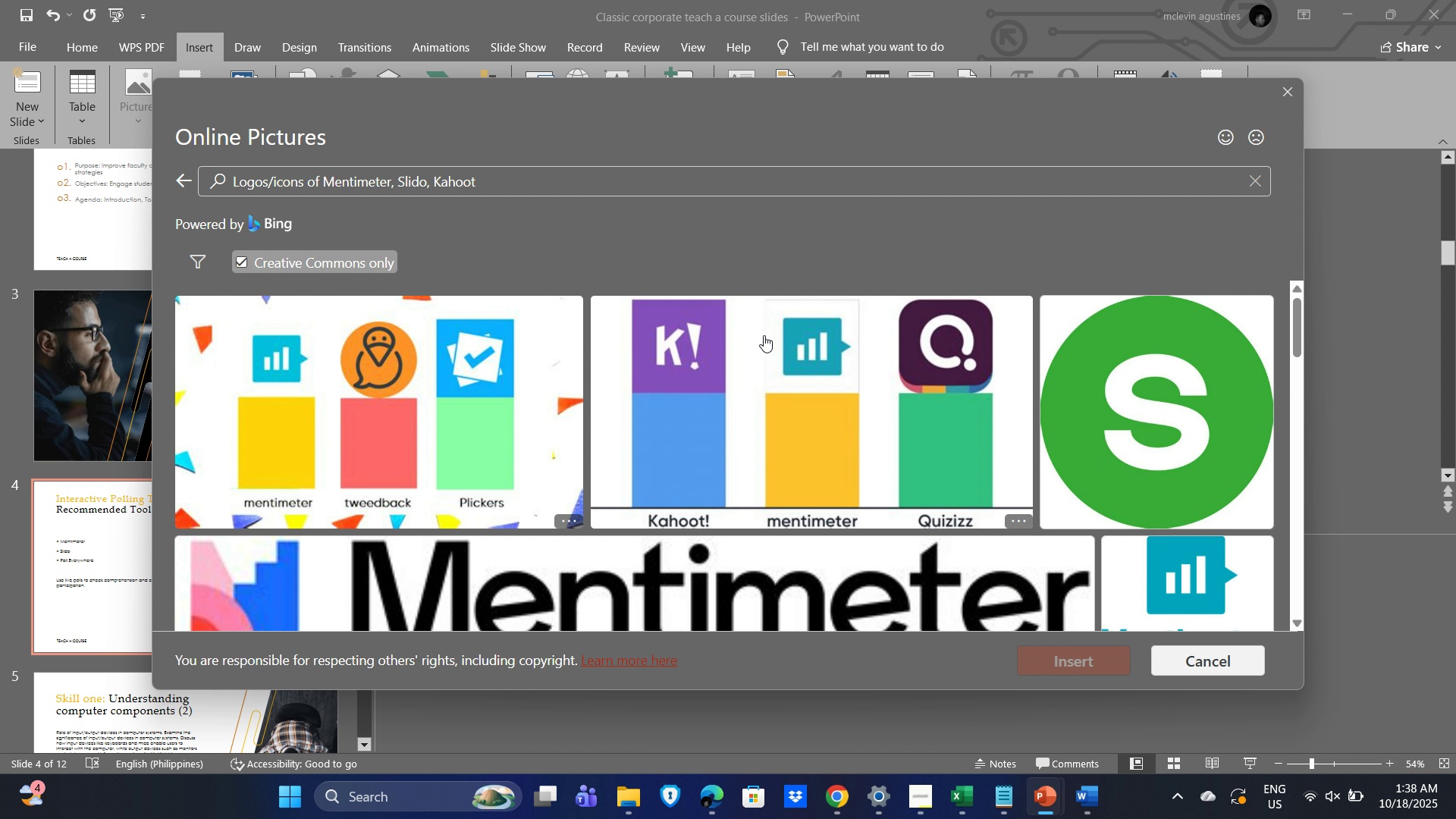 
scroll: coordinate [519, 431], scroll_direction: down, amount: 16.0
 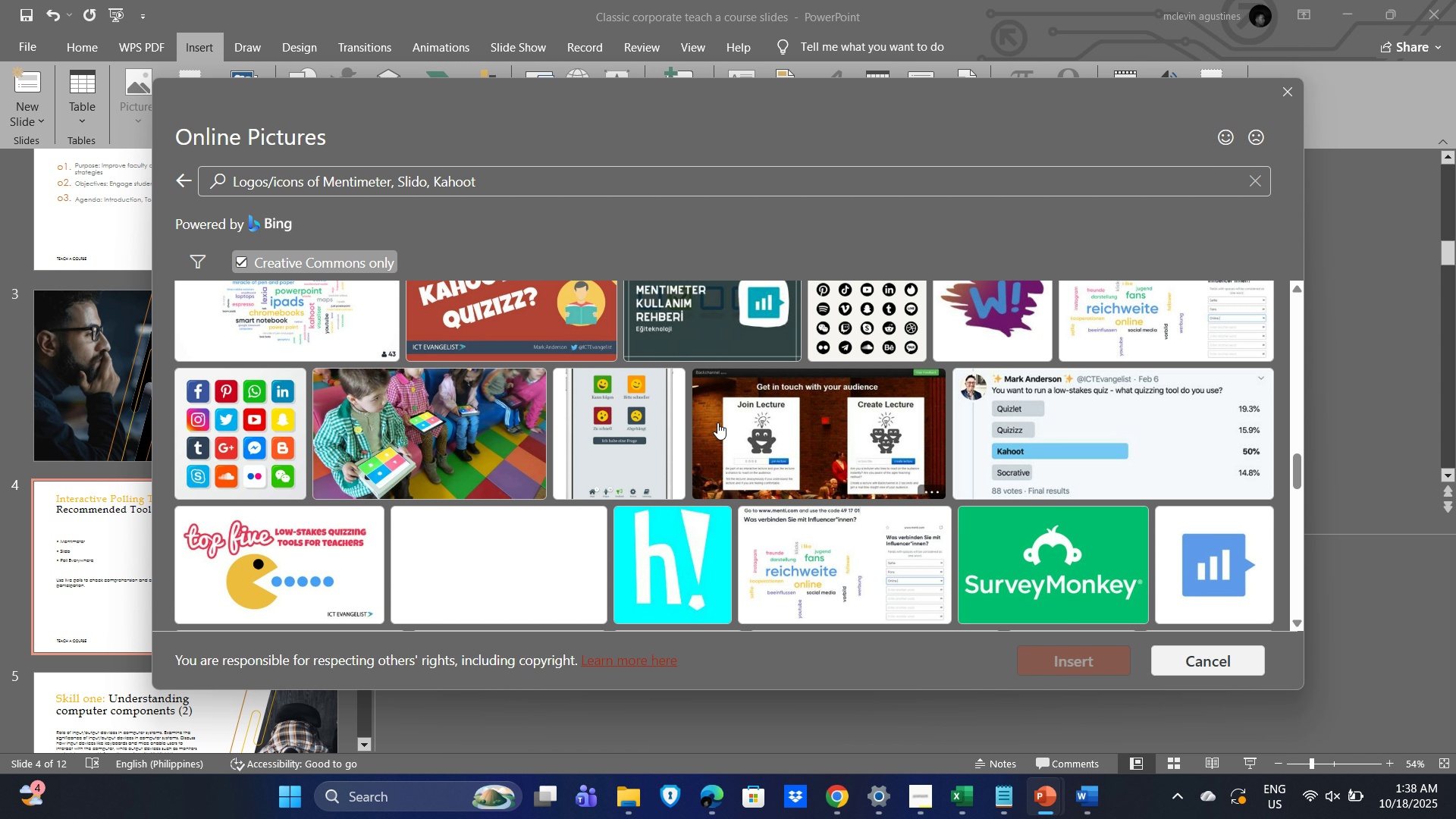 
wait(8.06)
 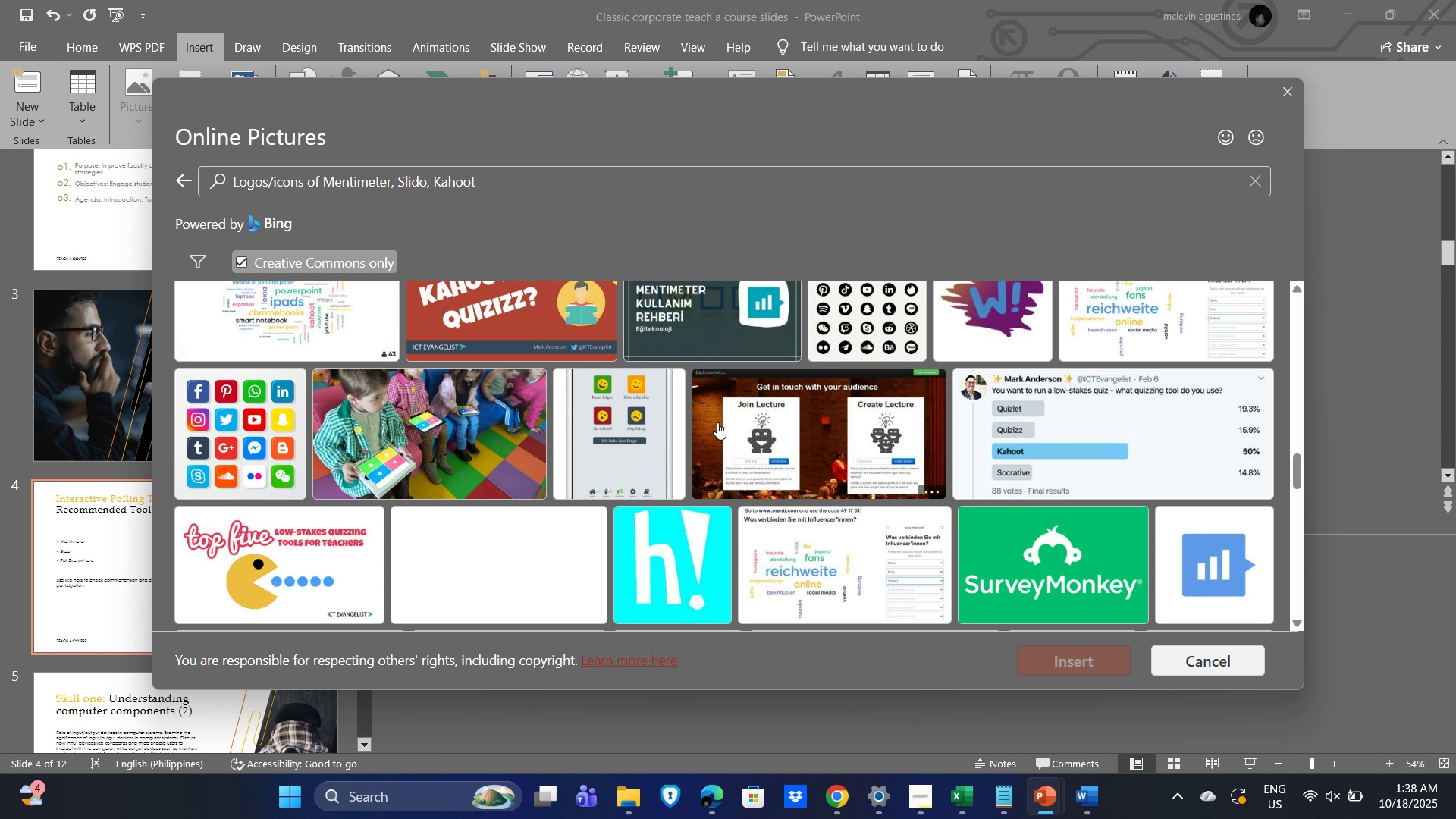 
left_click([798, 573])
 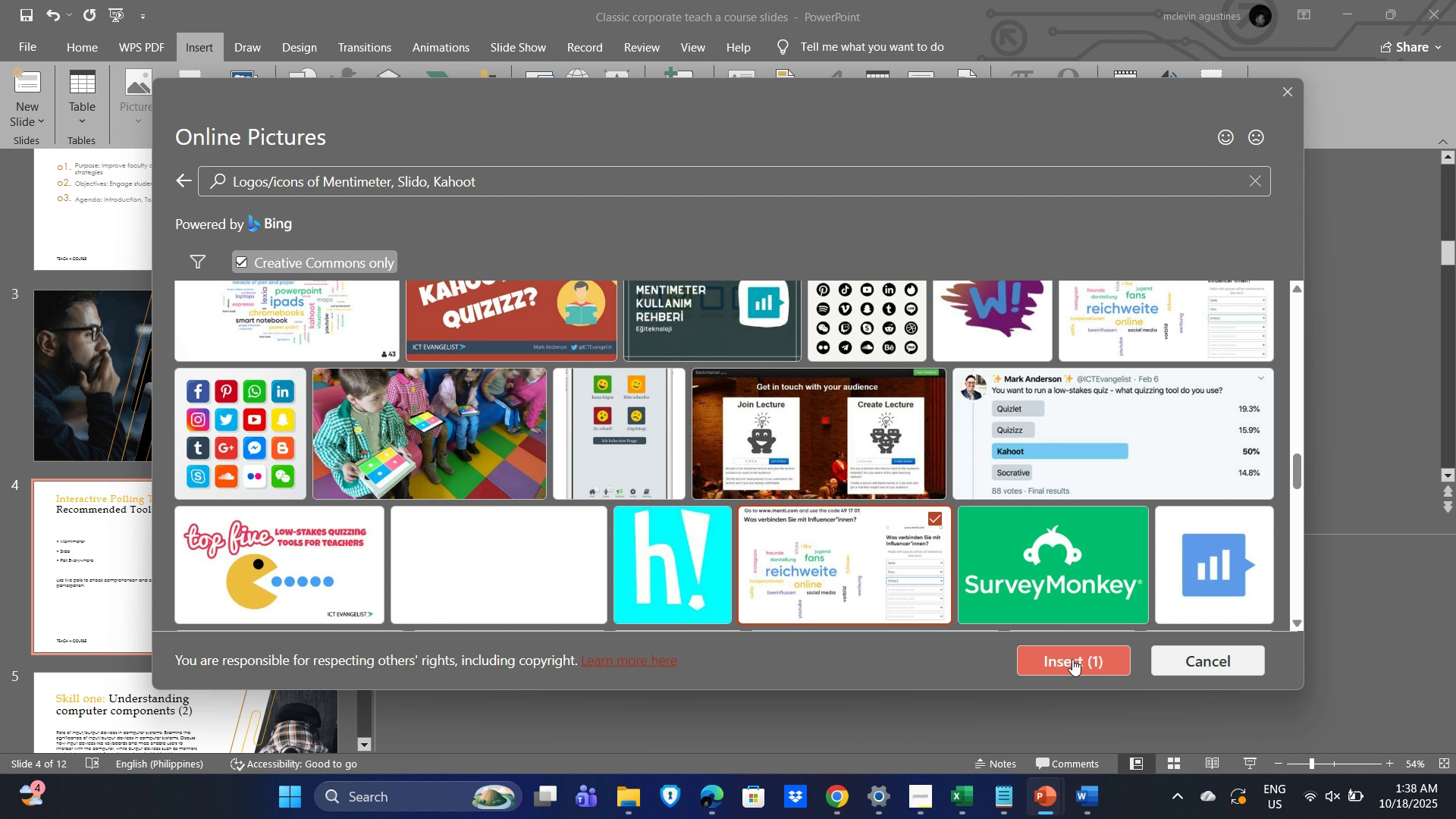 
scroll: coordinate [842, 464], scroll_direction: down, amount: 15.0
 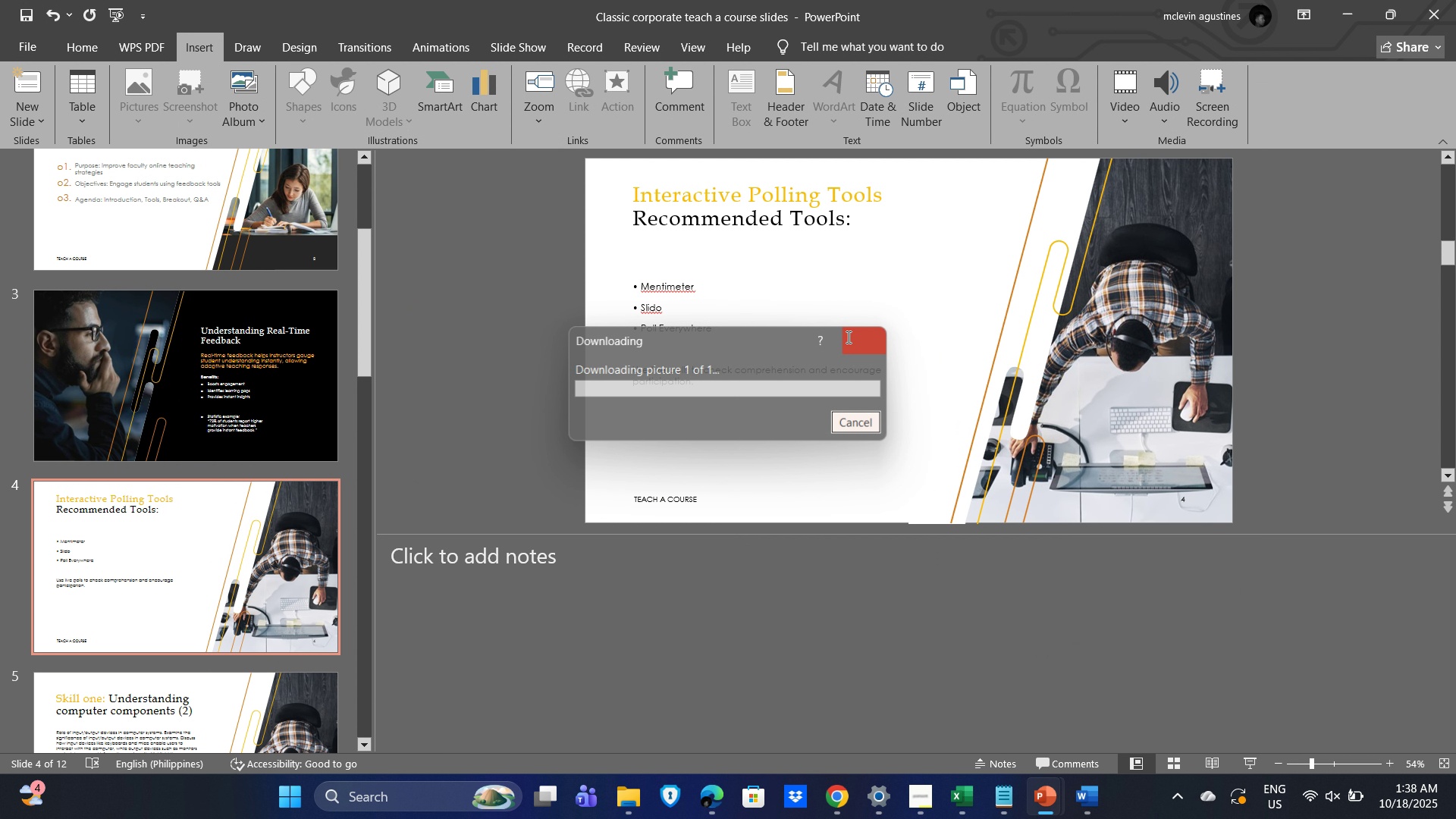 
wait(8.85)
 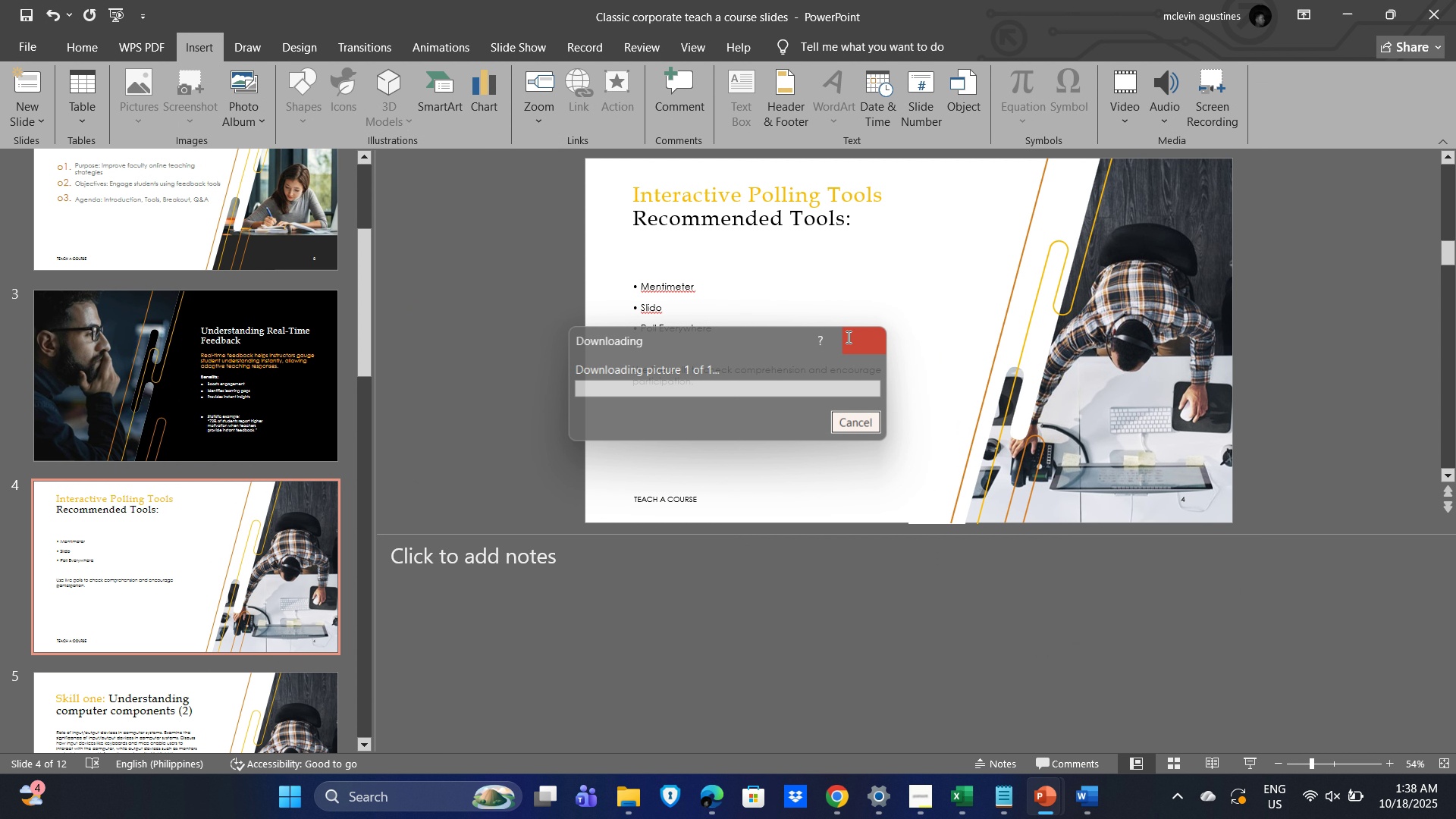 
left_click([857, 337])
 